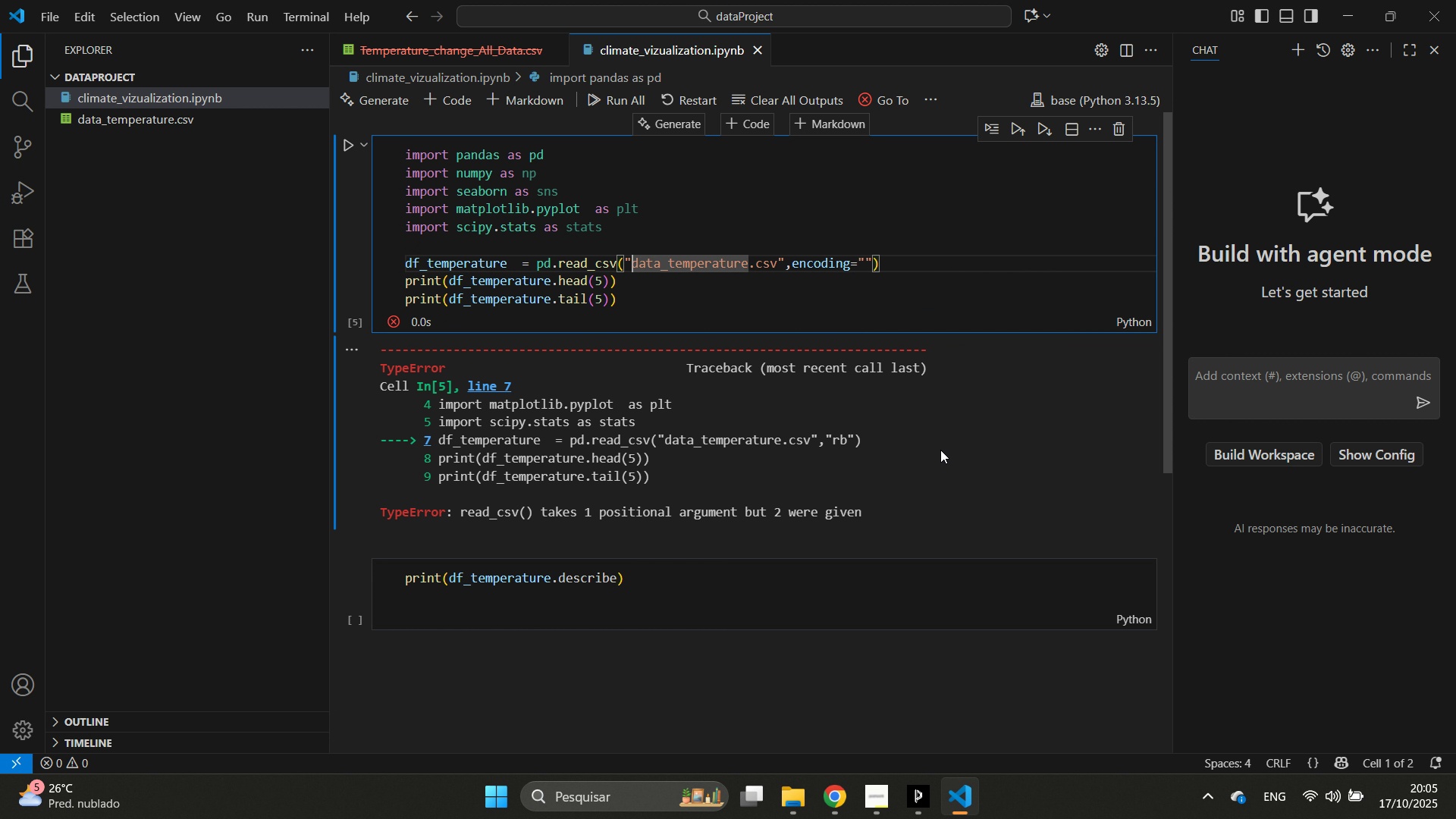 
key(Control+ArrowRight)
 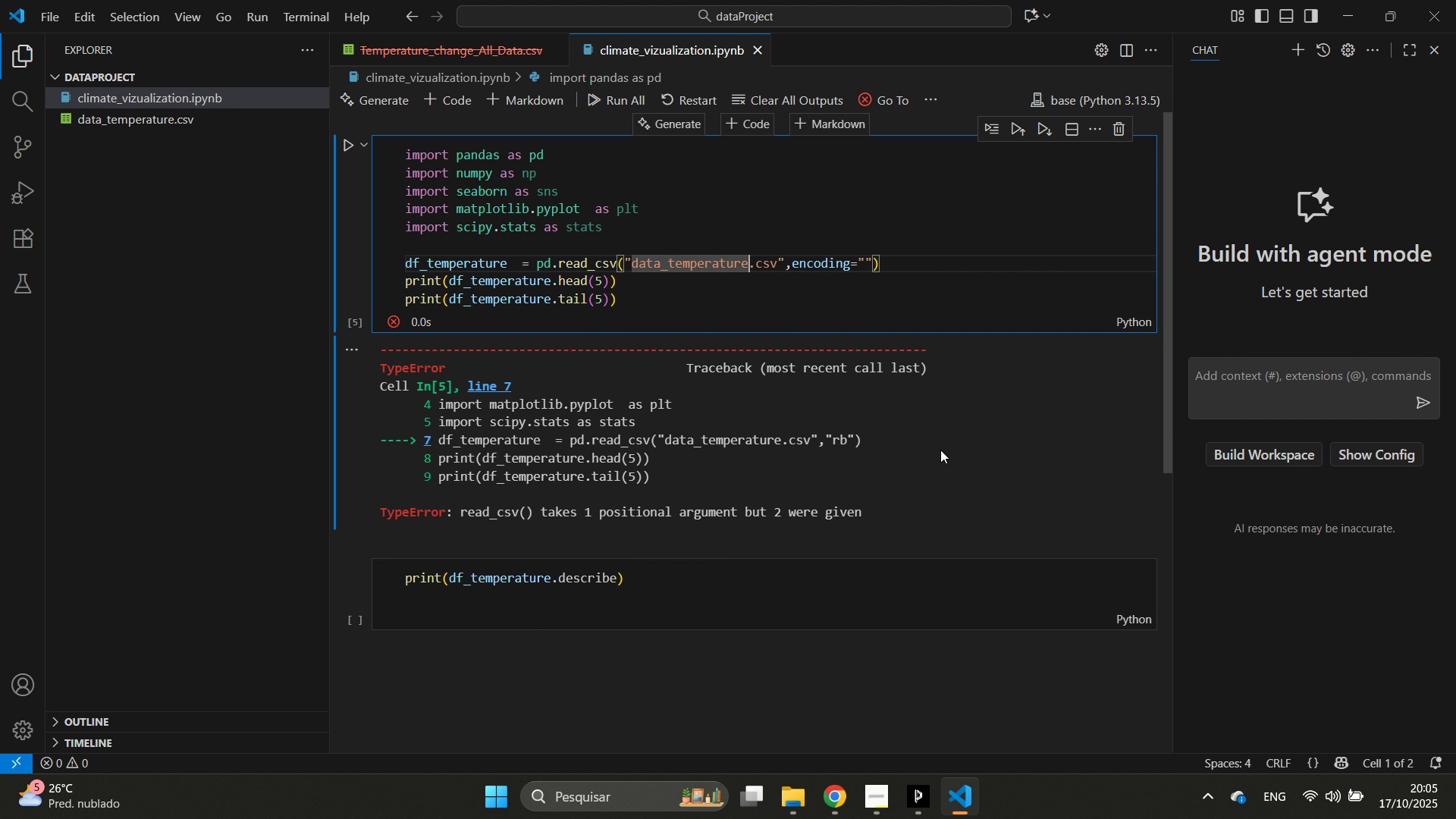 
key(Control+ArrowRight)
 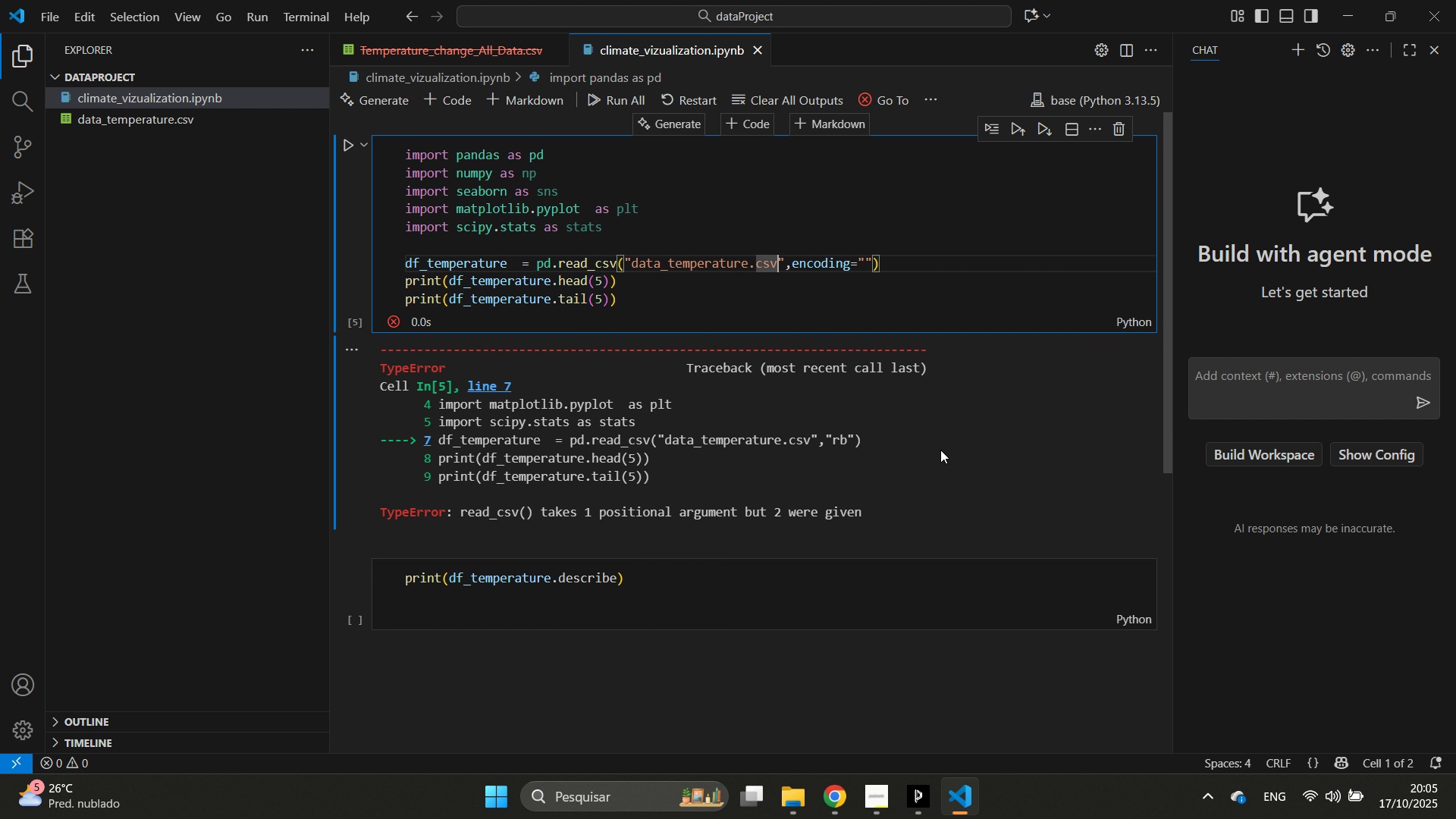 
key(Control+ArrowRight)
 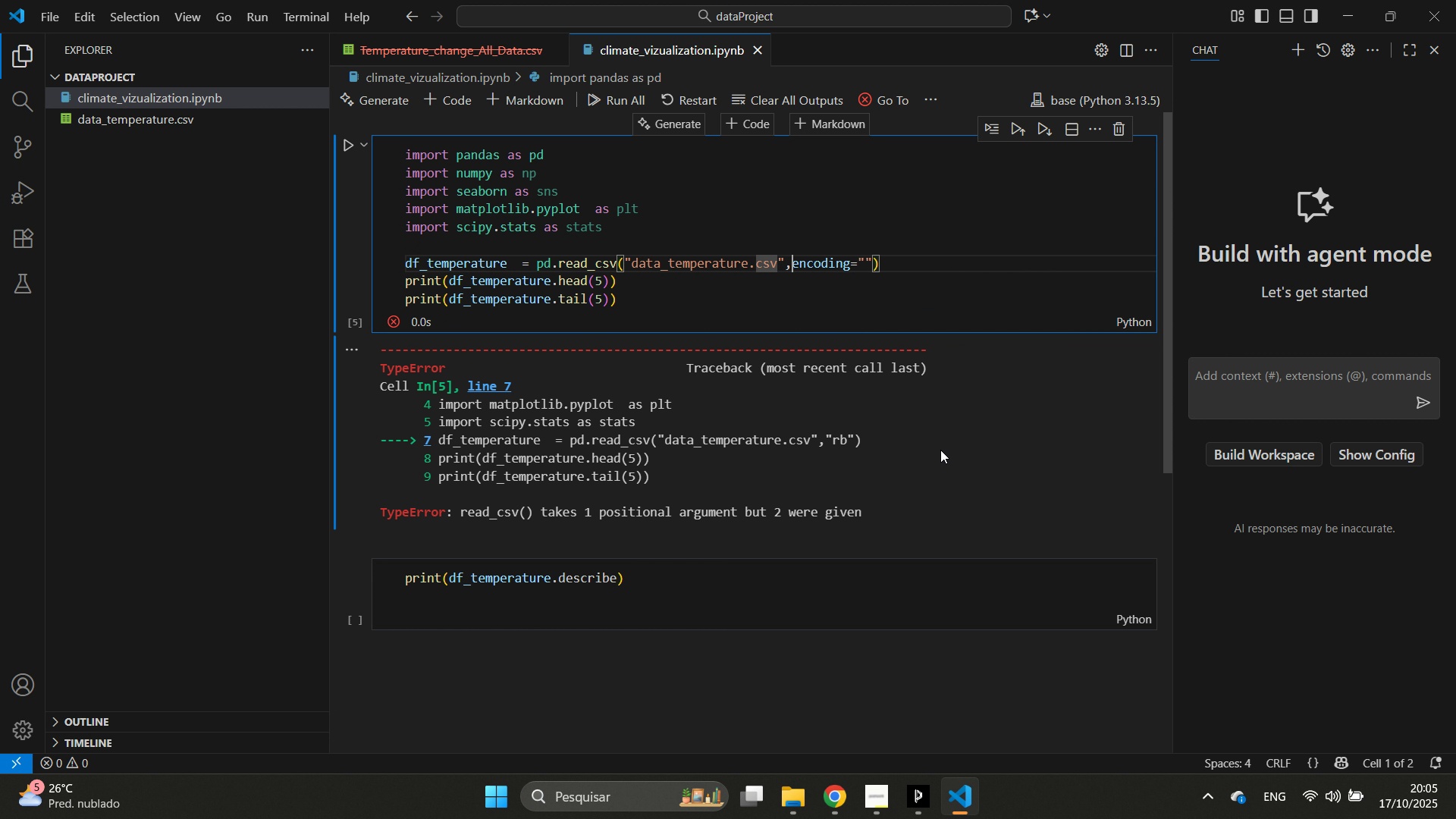 
key(Control+ArrowRight)
 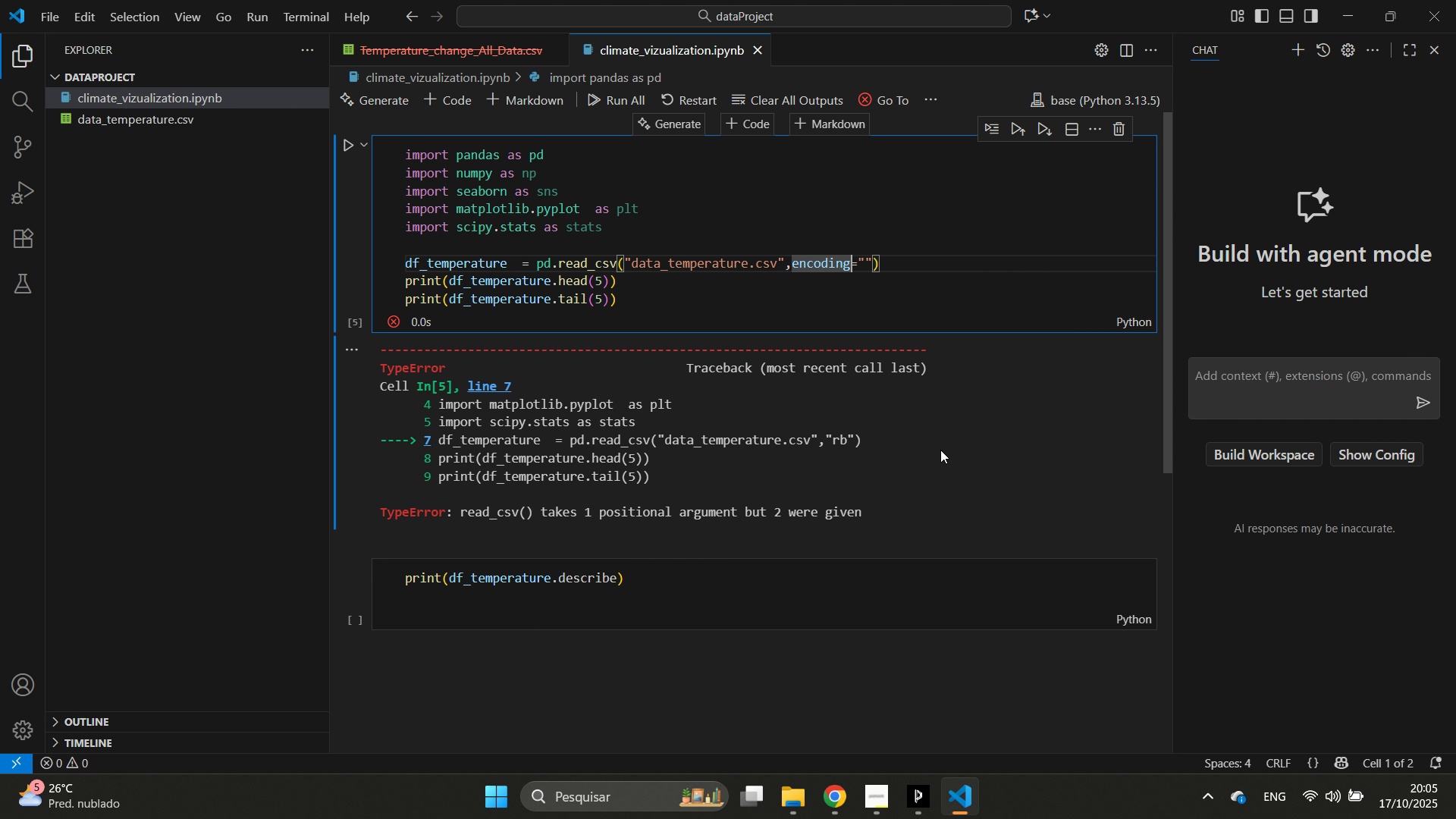 
key(Control+ArrowRight)
 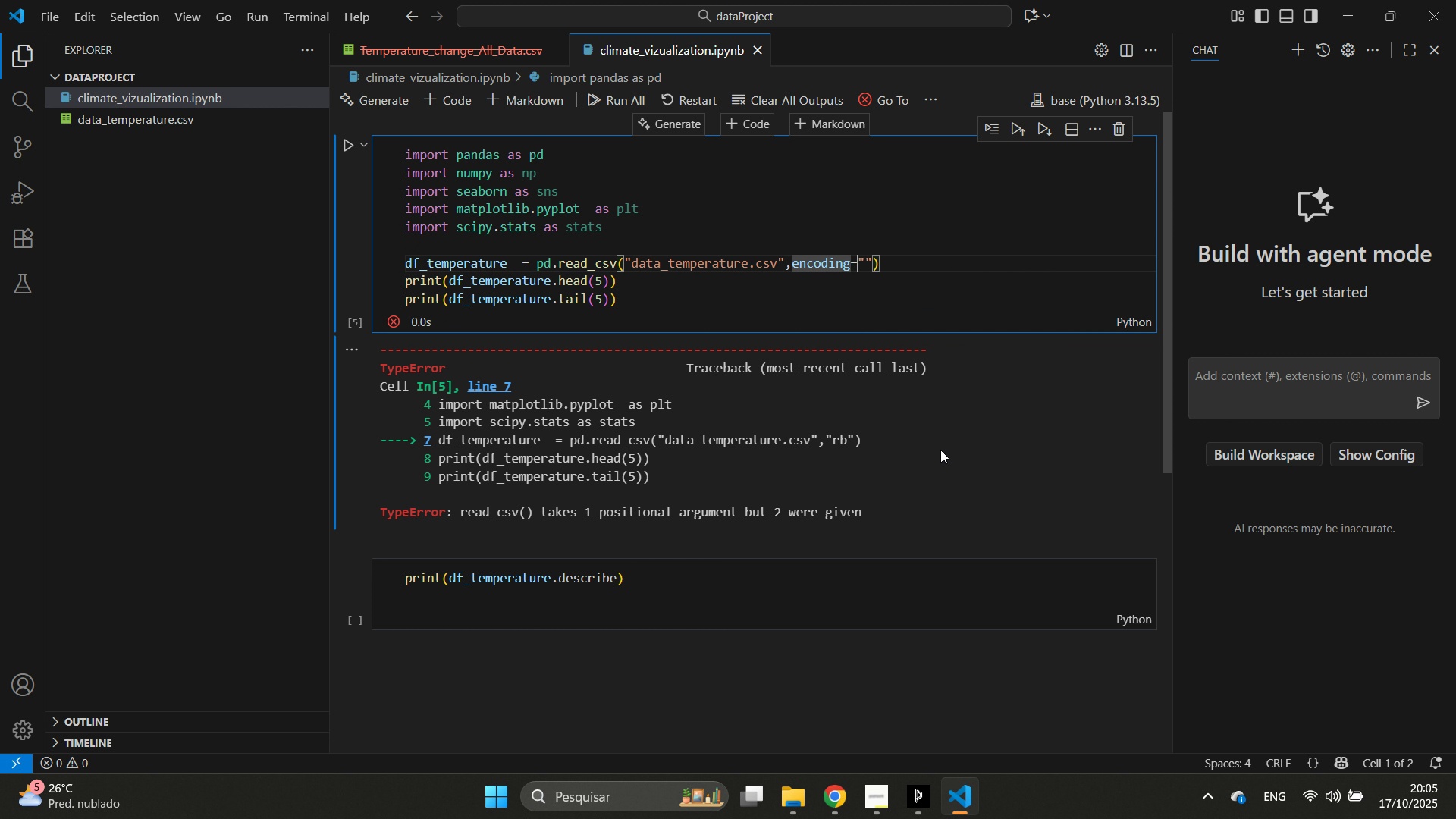 
key(ArrowRight)
 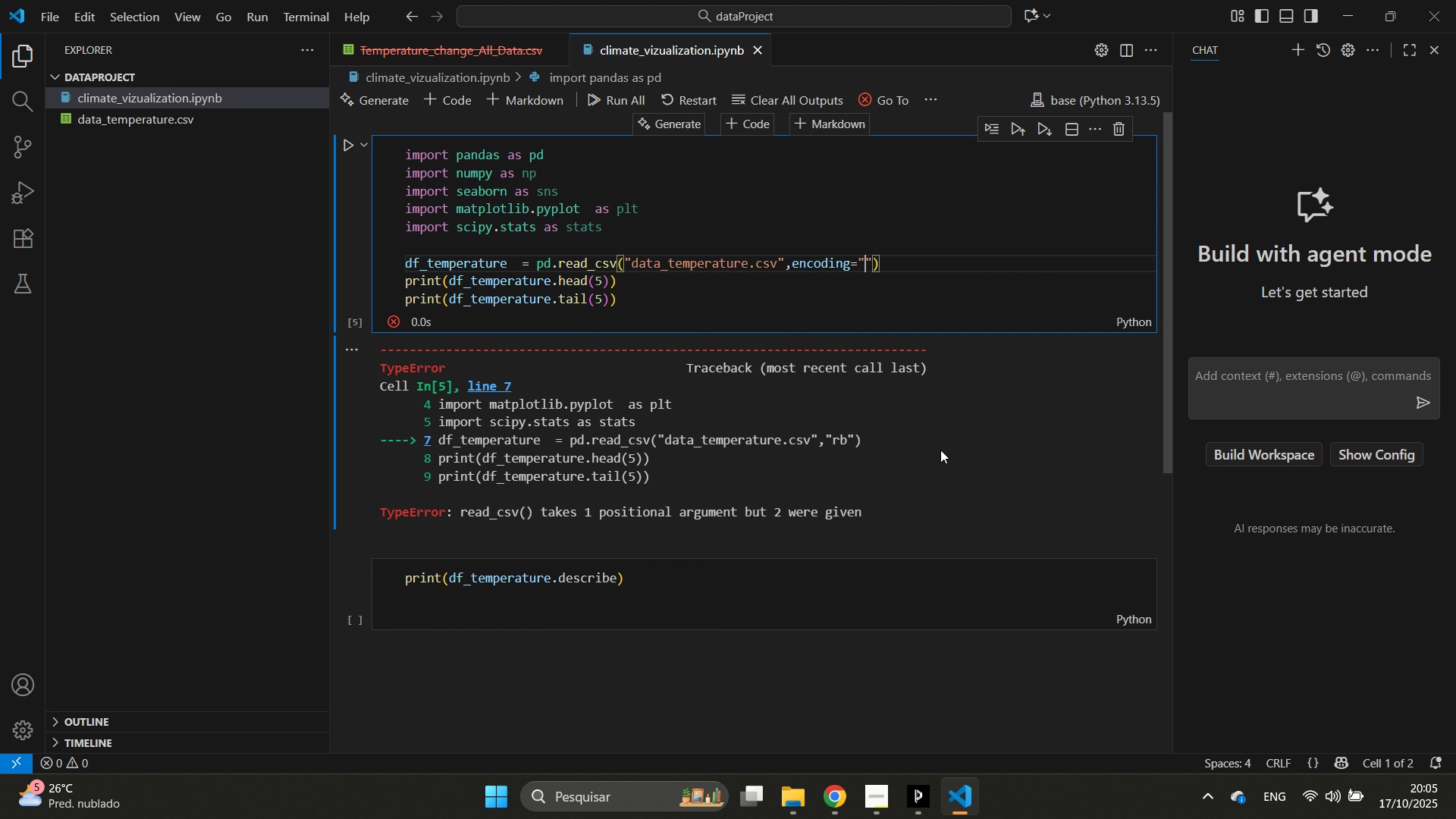 
key(ArrowRight)
 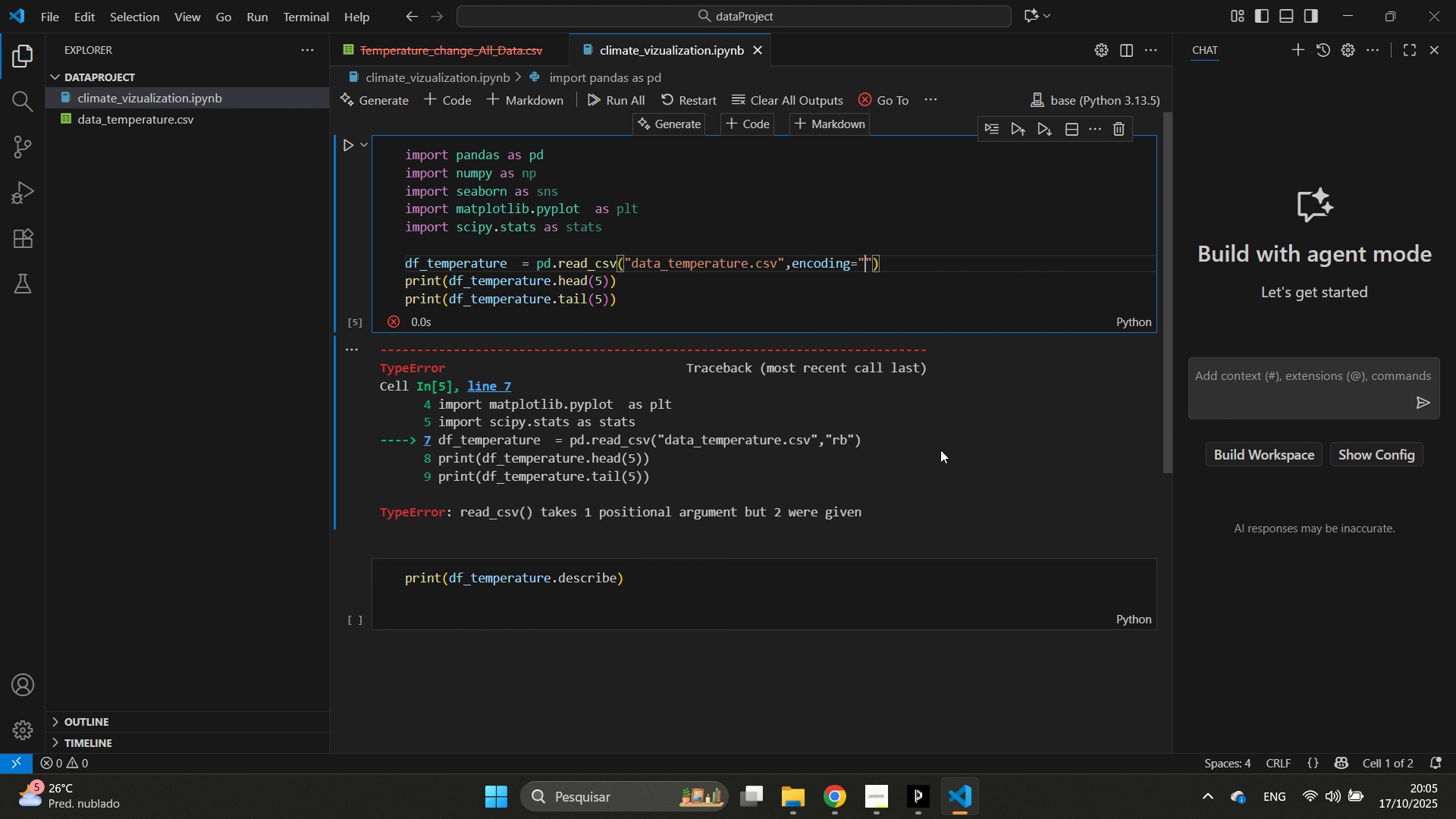 
key(Control+V)
 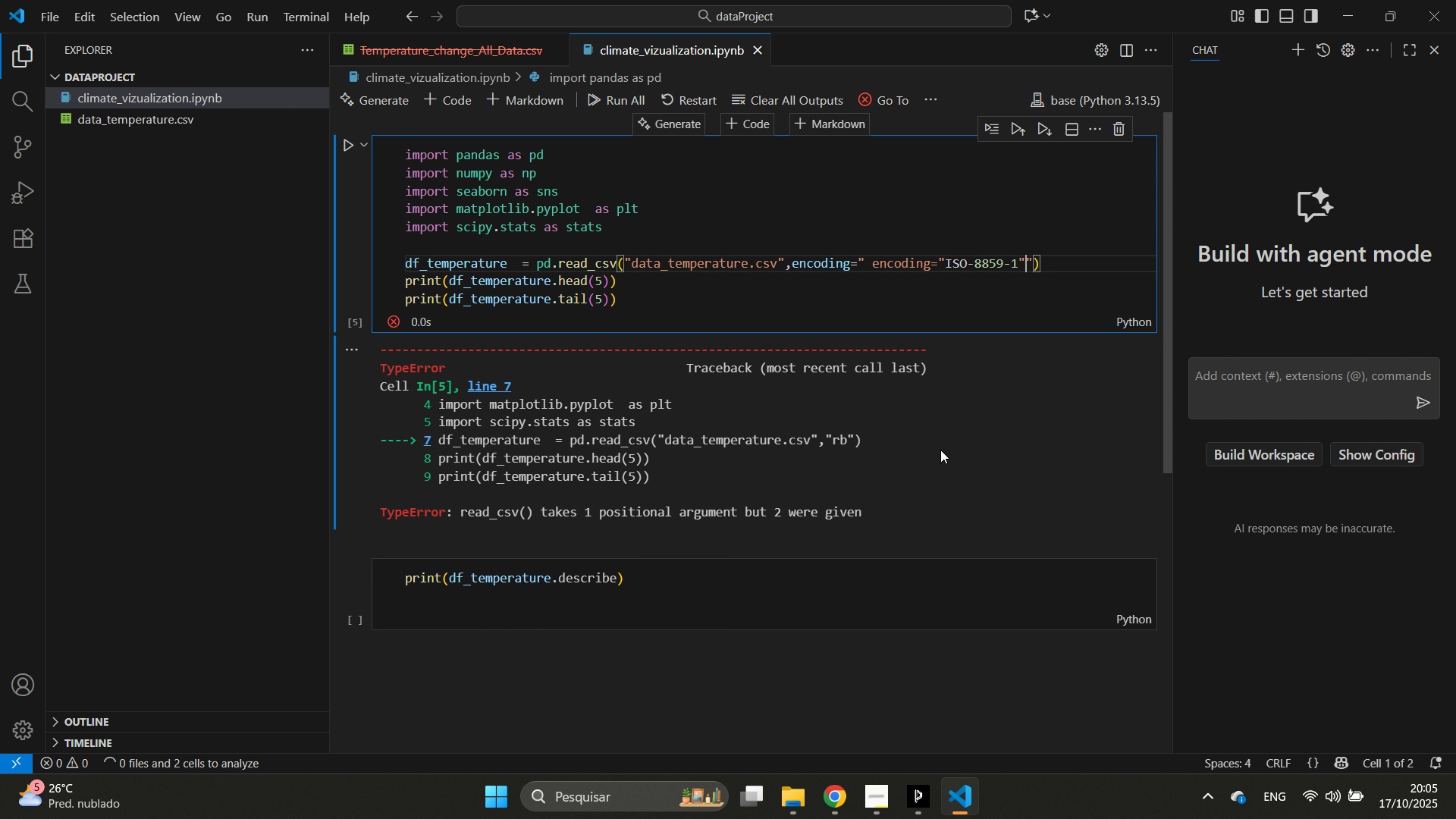 
key(Control+Enter)
 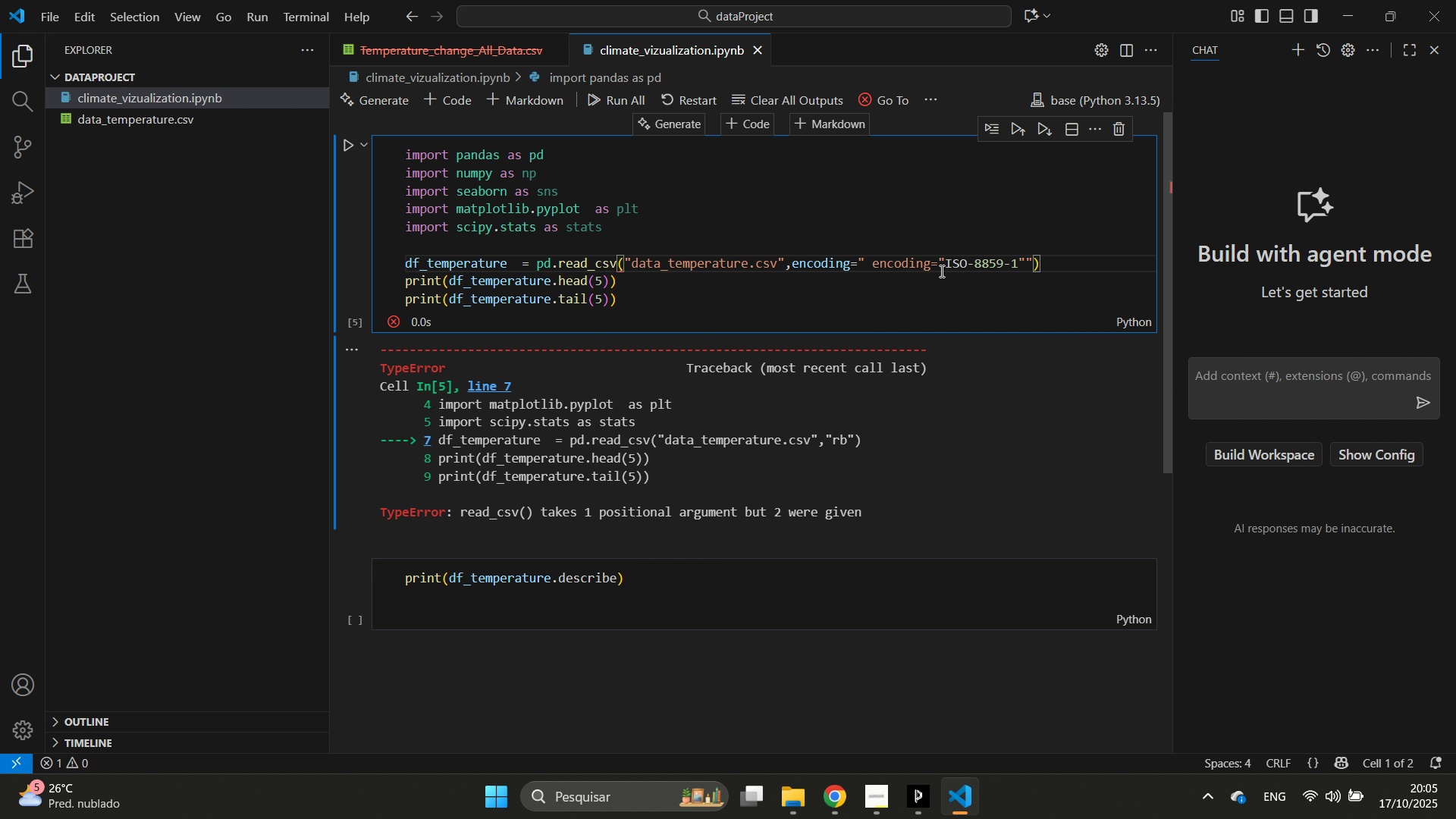 
left_click_drag(start_coordinate=[949, 261], to_coordinate=[866, 271])
 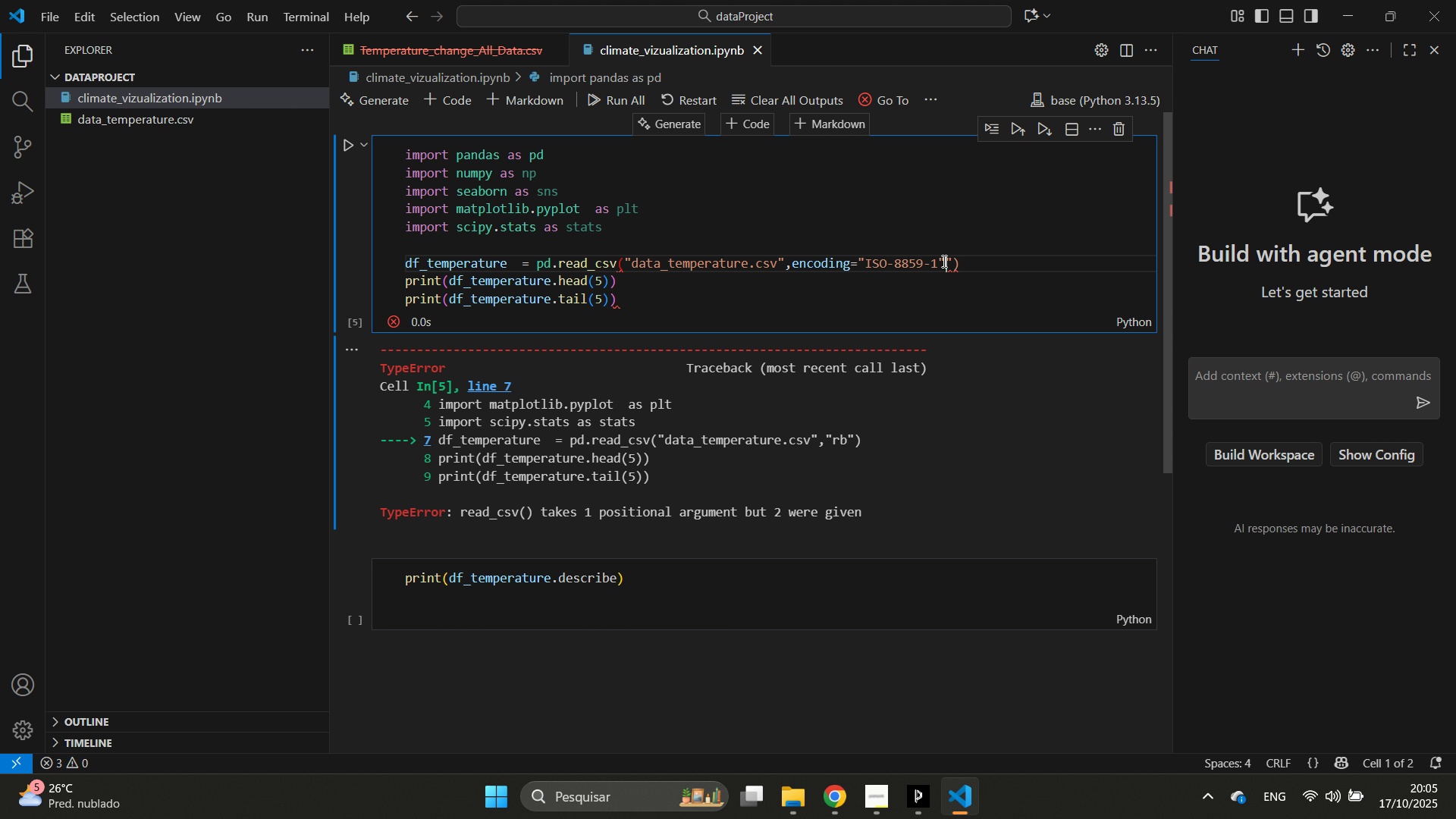 
key(Backspace)
 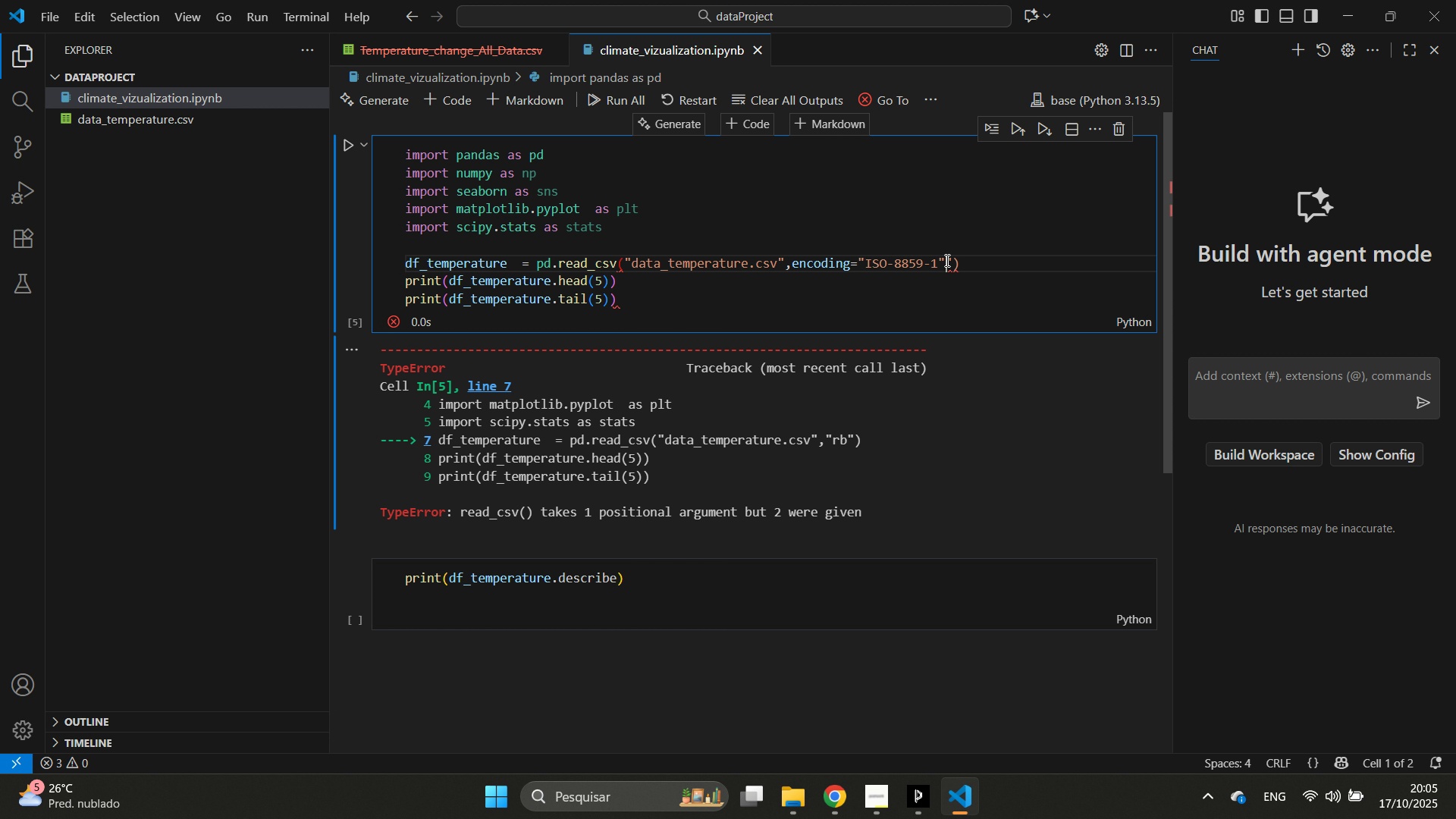 
key(Backspace)
 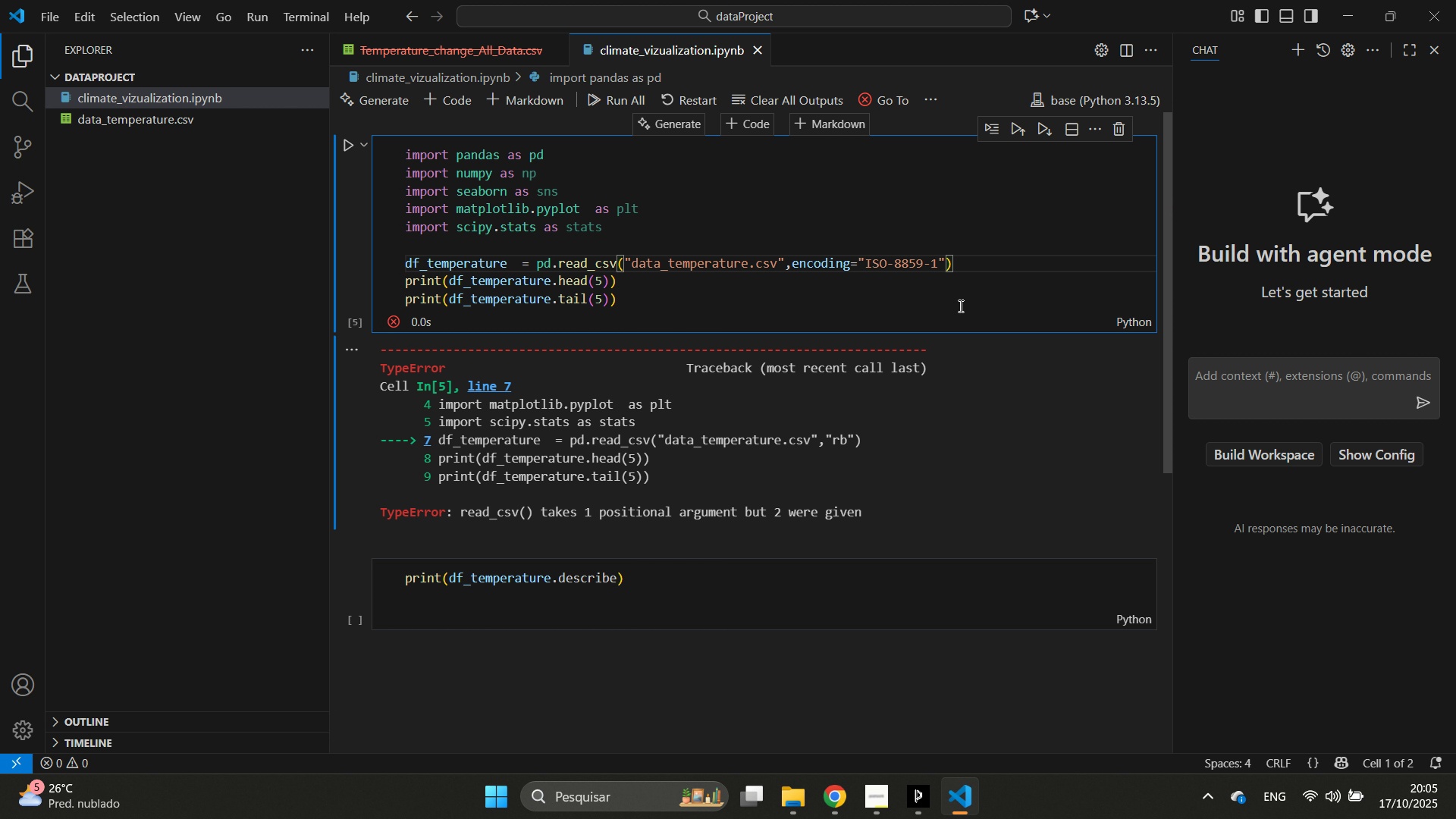 
key(Control+Enter)
 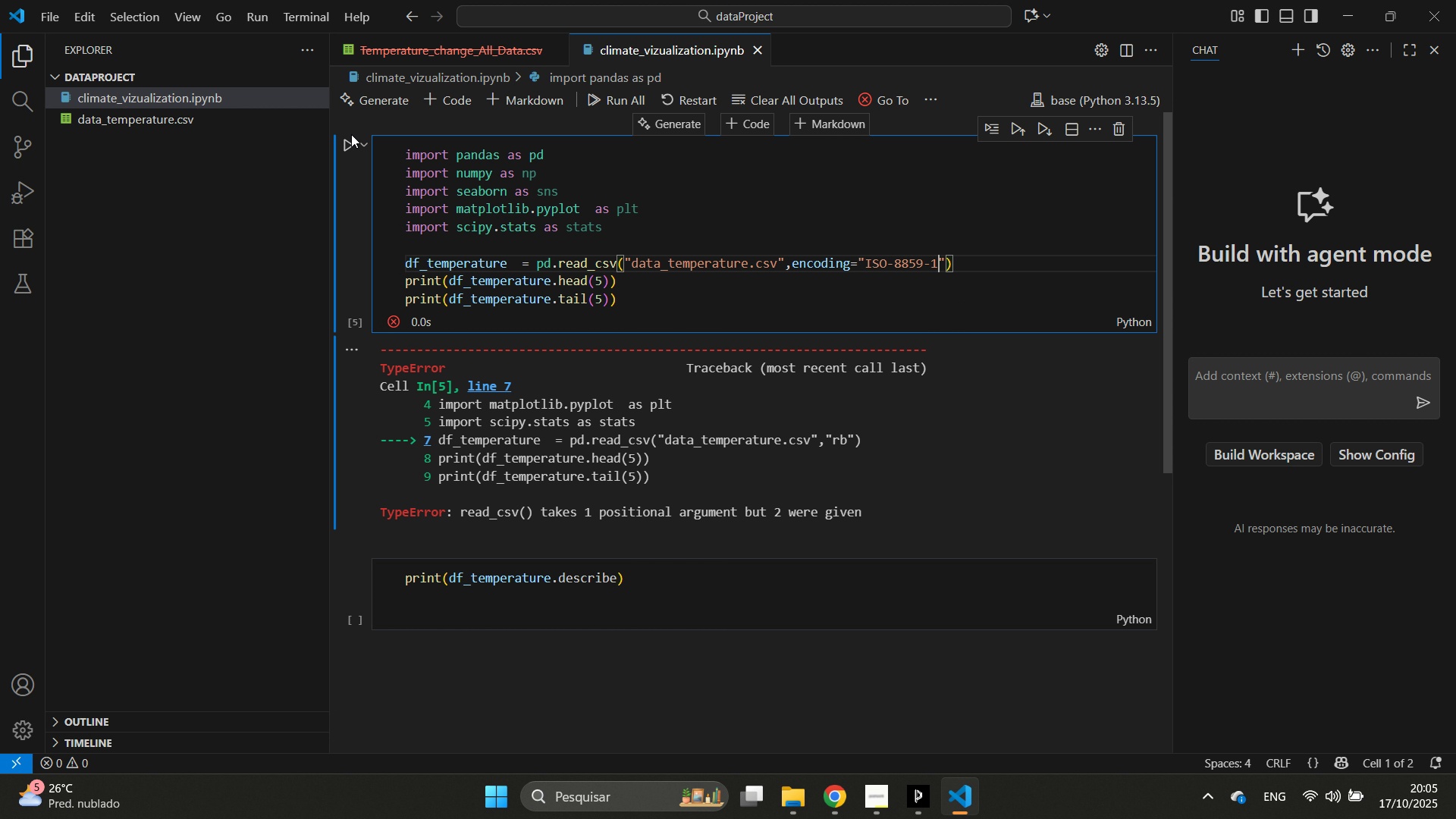 
left_click([350, 136])
 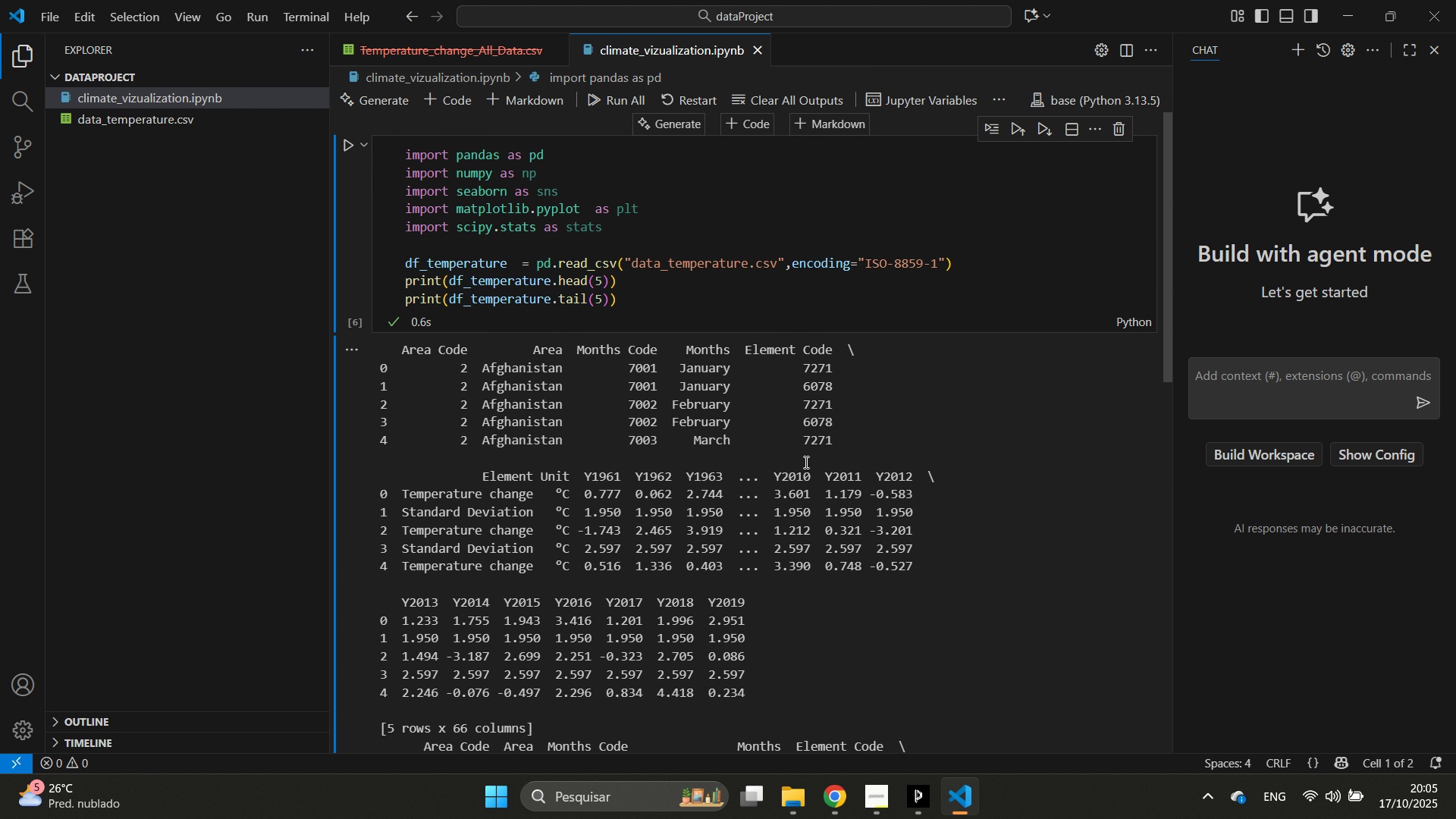 
scroll: coordinate [836, 500], scroll_direction: down, amount: 4.0
 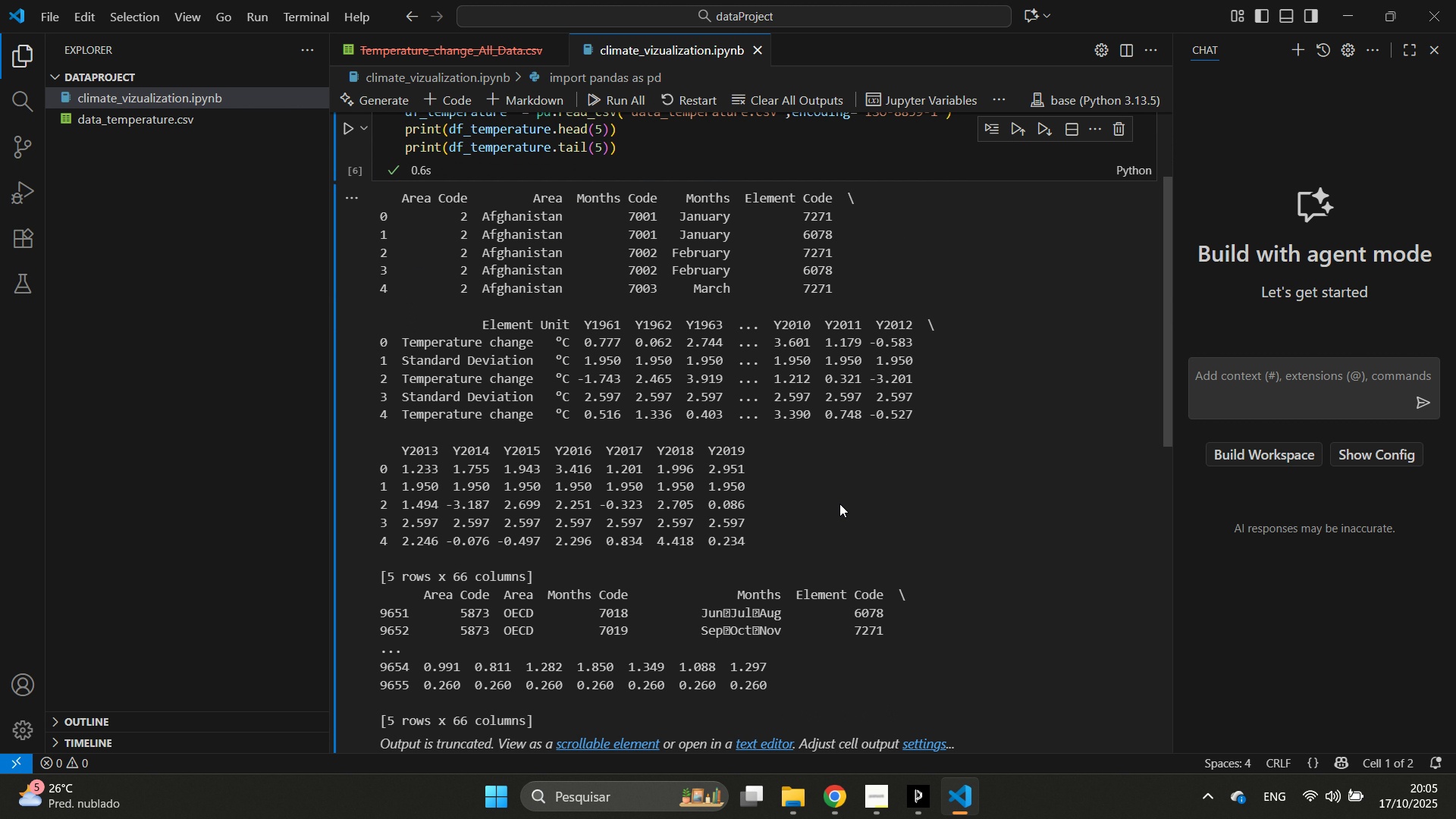 
scroll: coordinate [838, 502], scroll_direction: up, amount: 1.0
 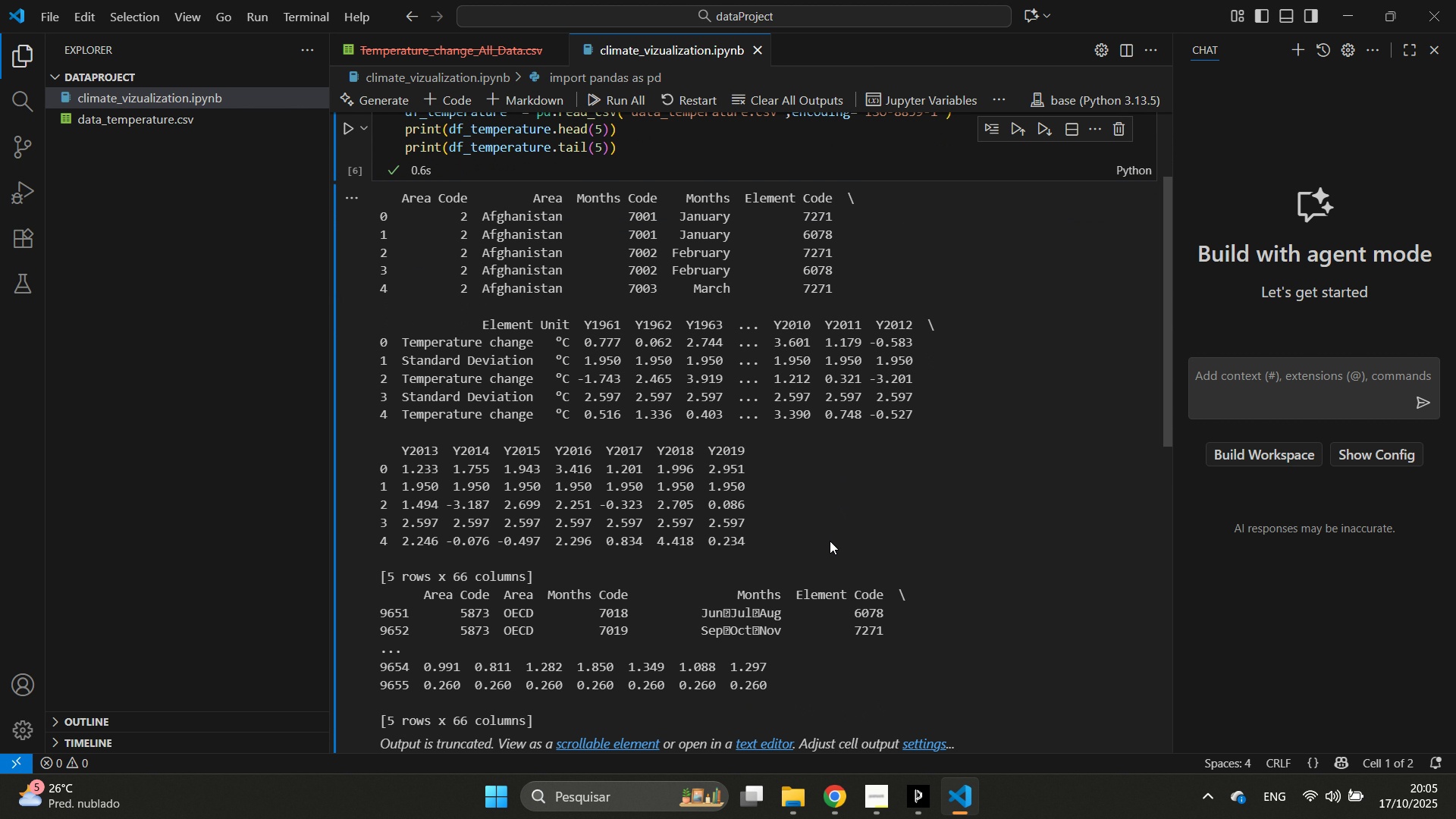 
scroll: coordinate [830, 541], scroll_direction: down, amount: 5.0
 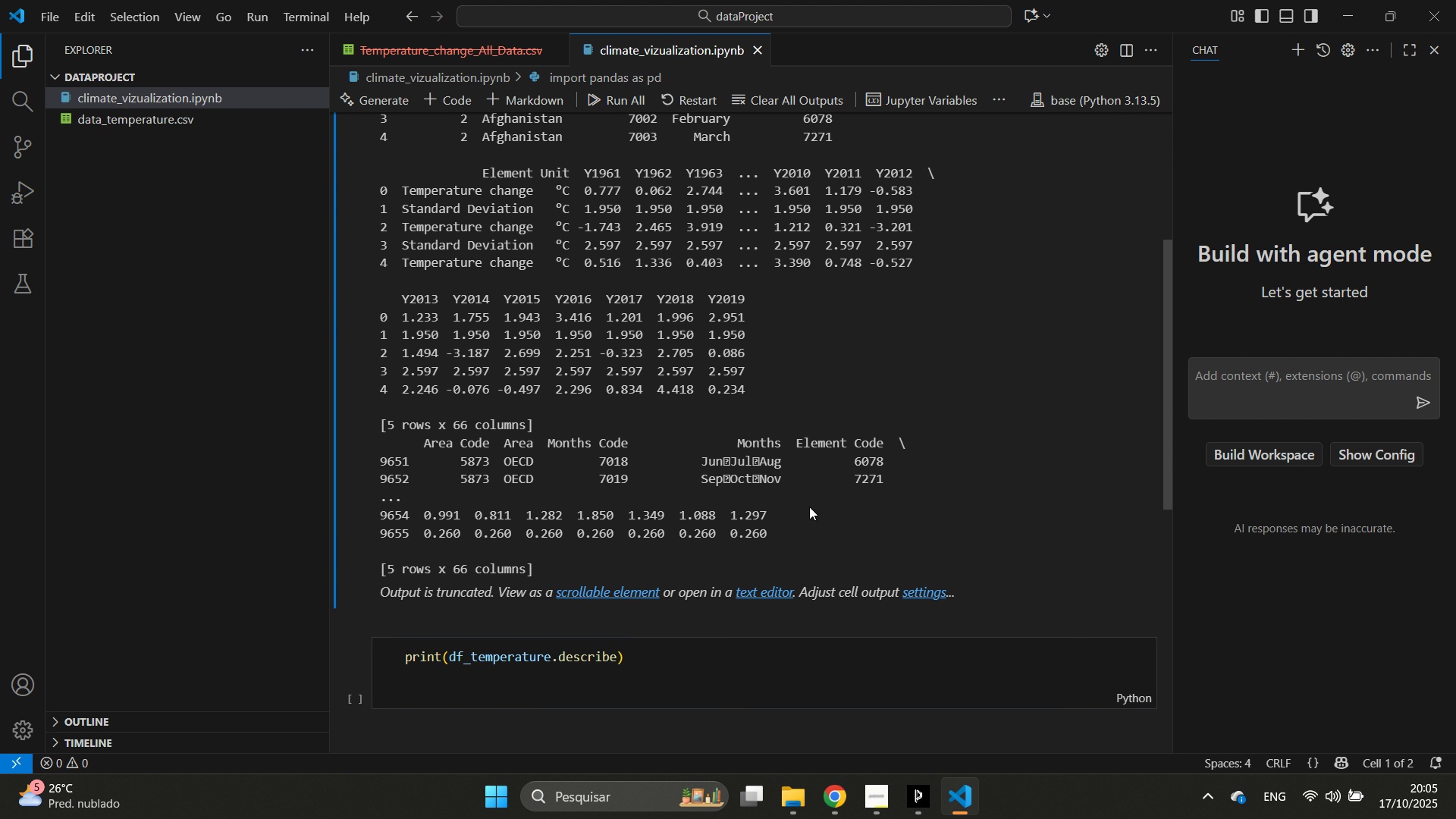 
scroll: coordinate [501, 297], scroll_direction: up, amount: 6.0
 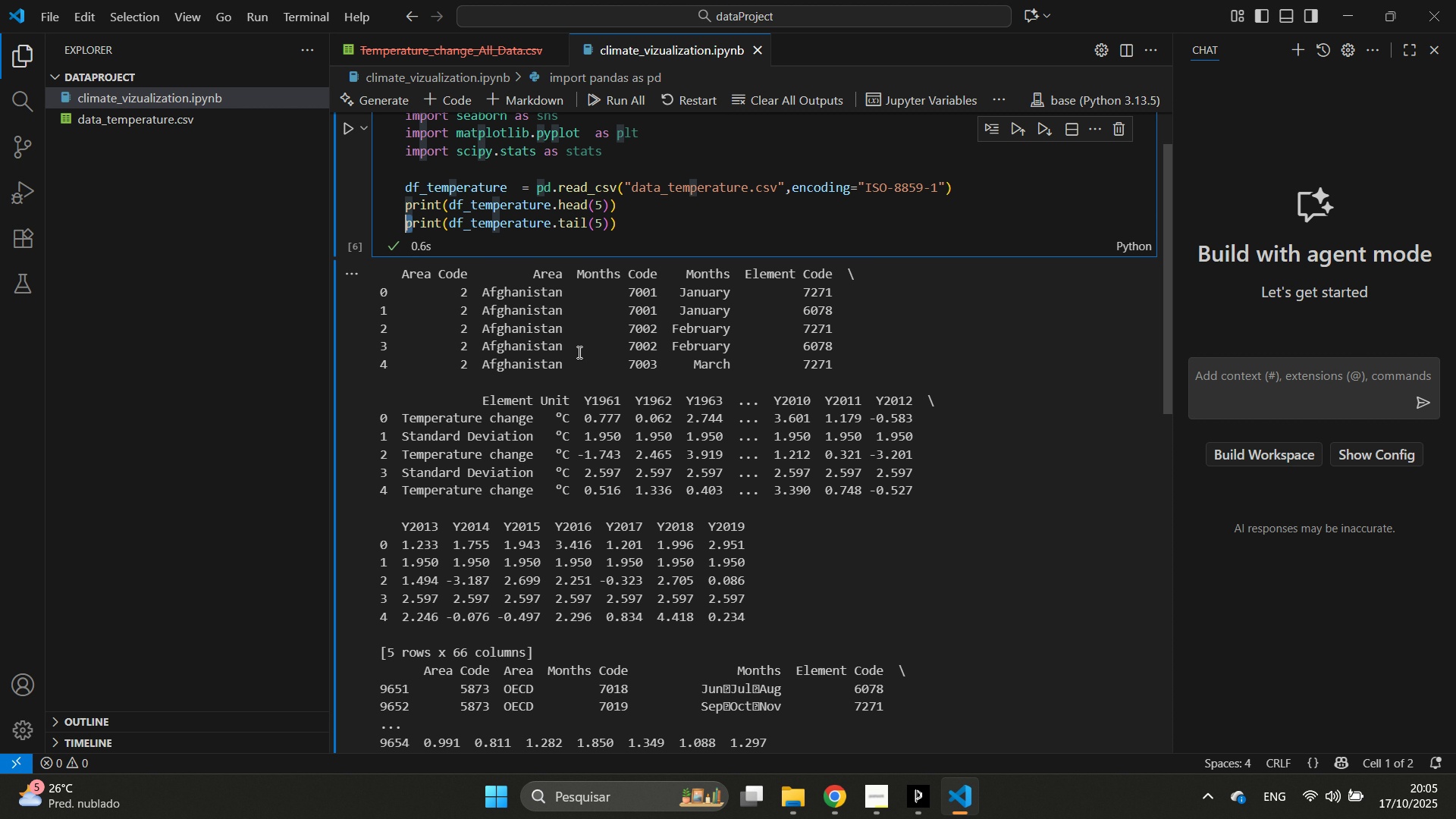 
key(ArrowLeft)
 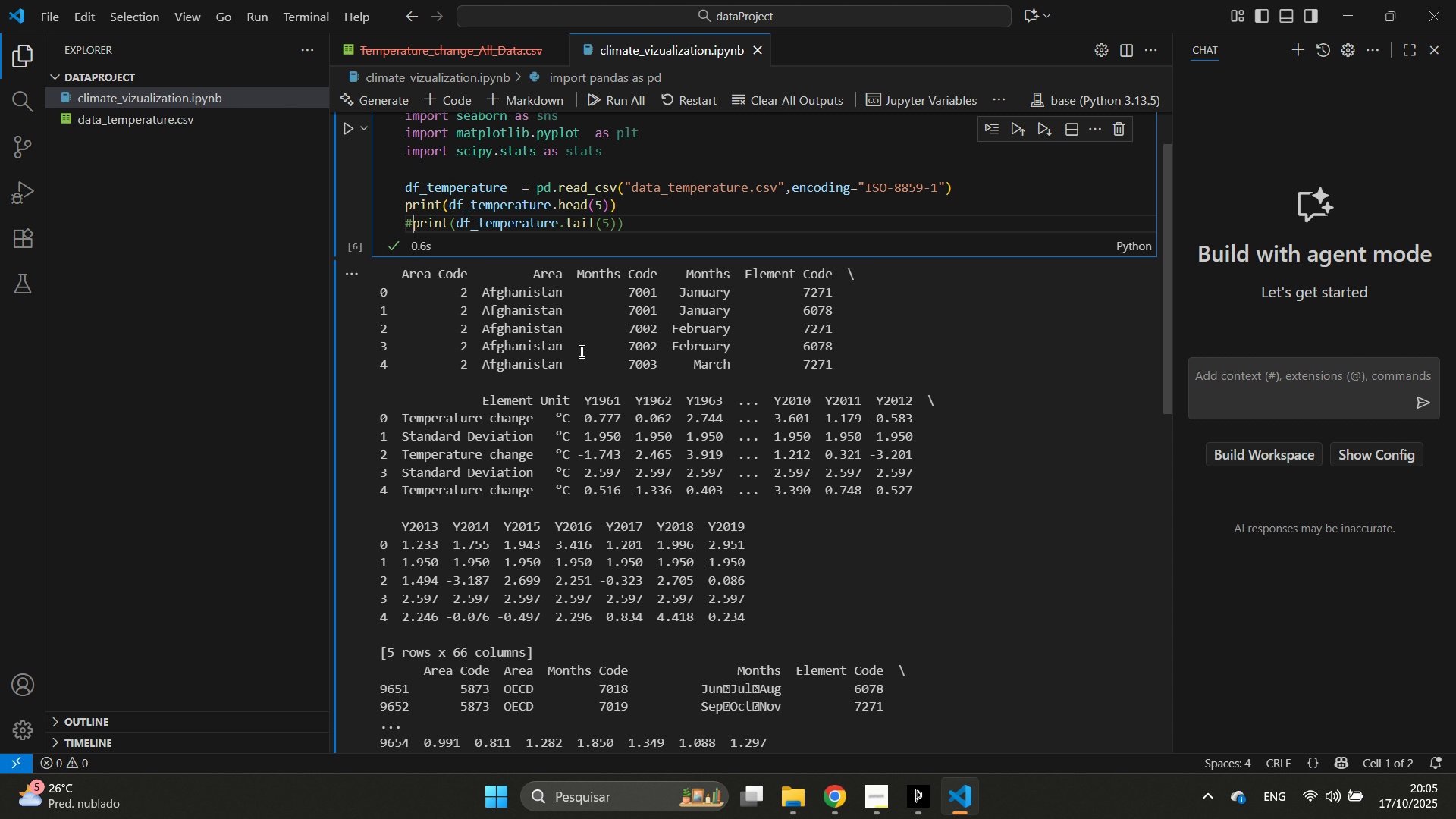 
key(Shift+3)
 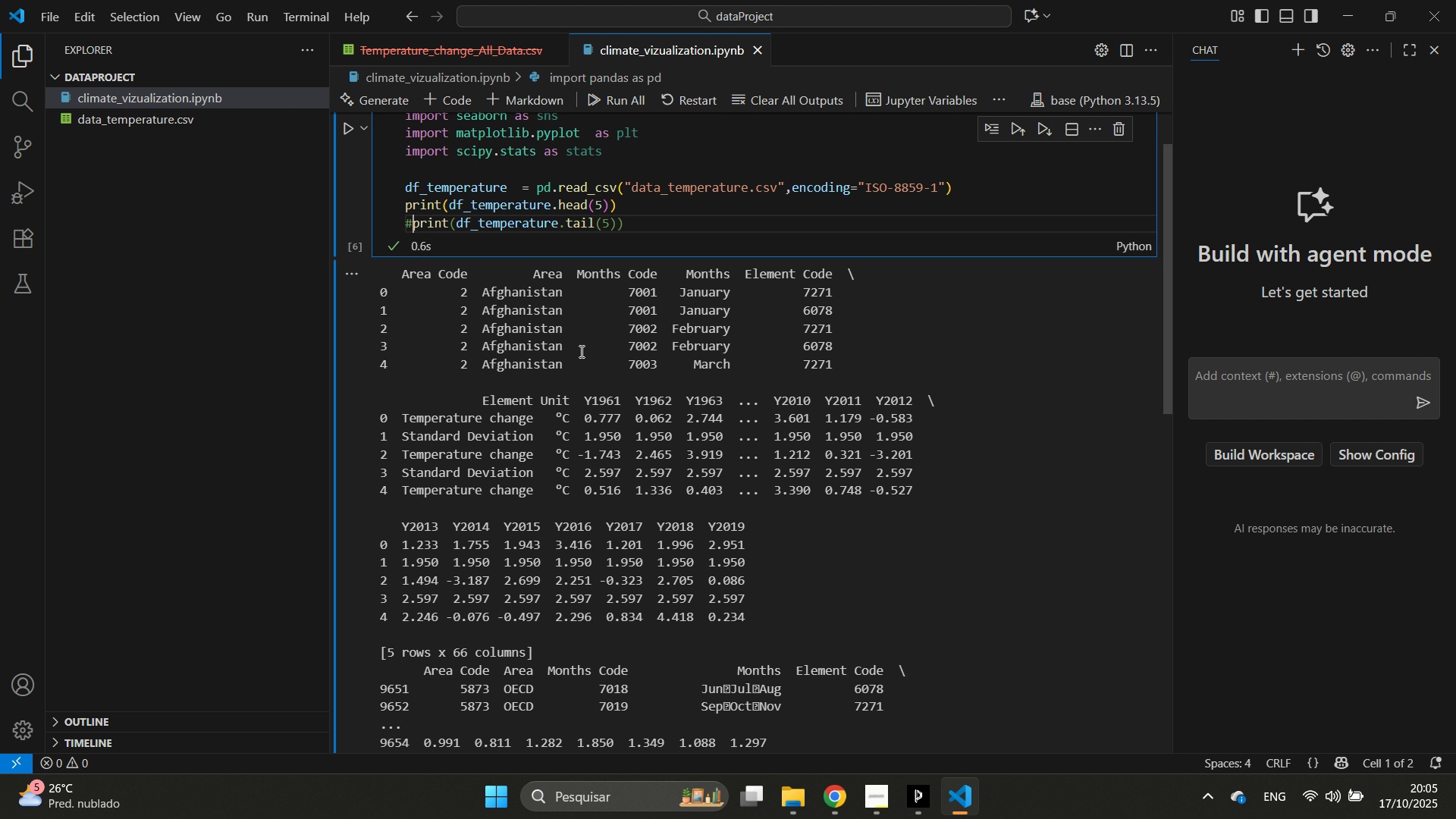 
key(Control+Enter)
 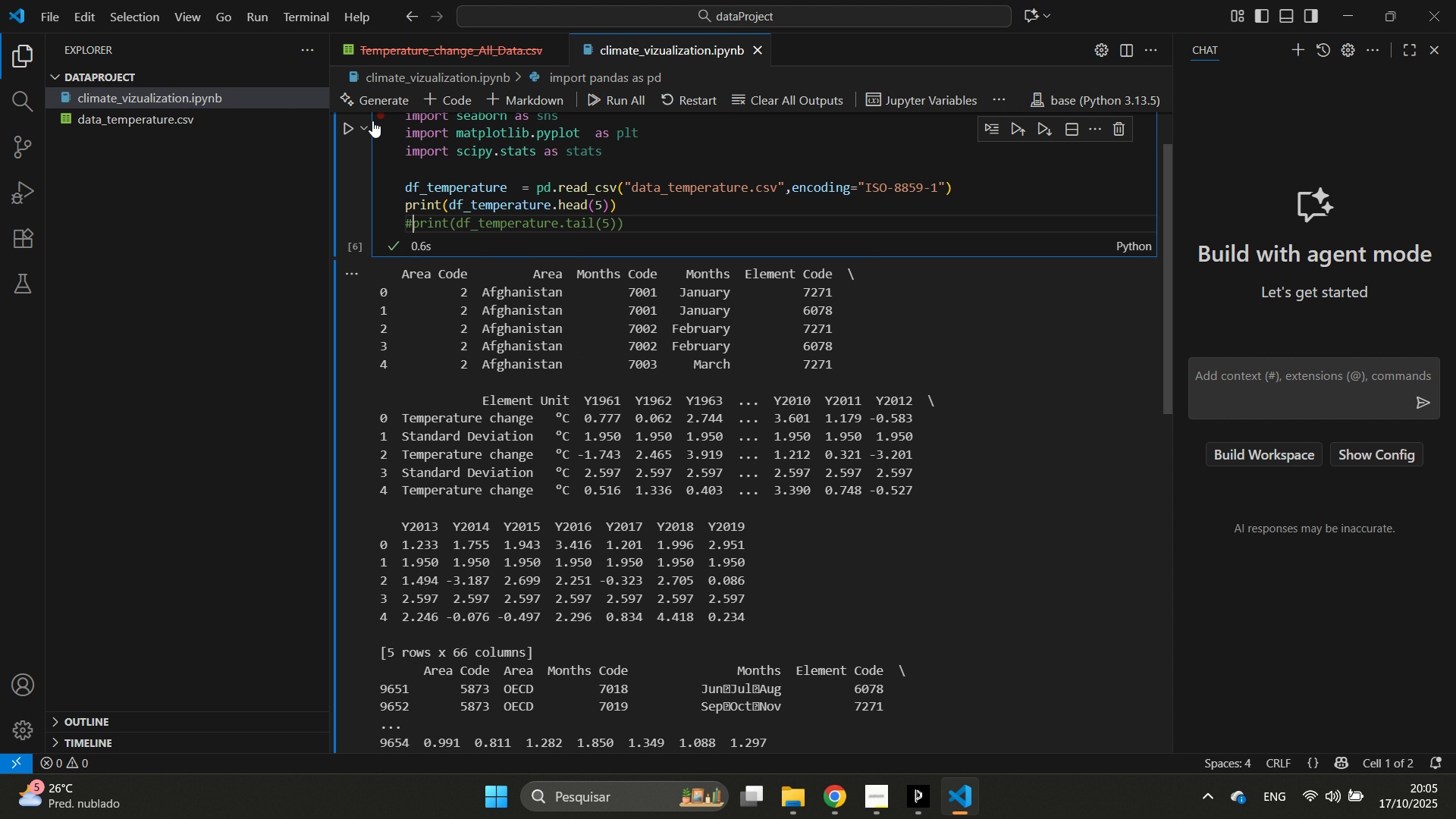 
left_click([337, 130])
 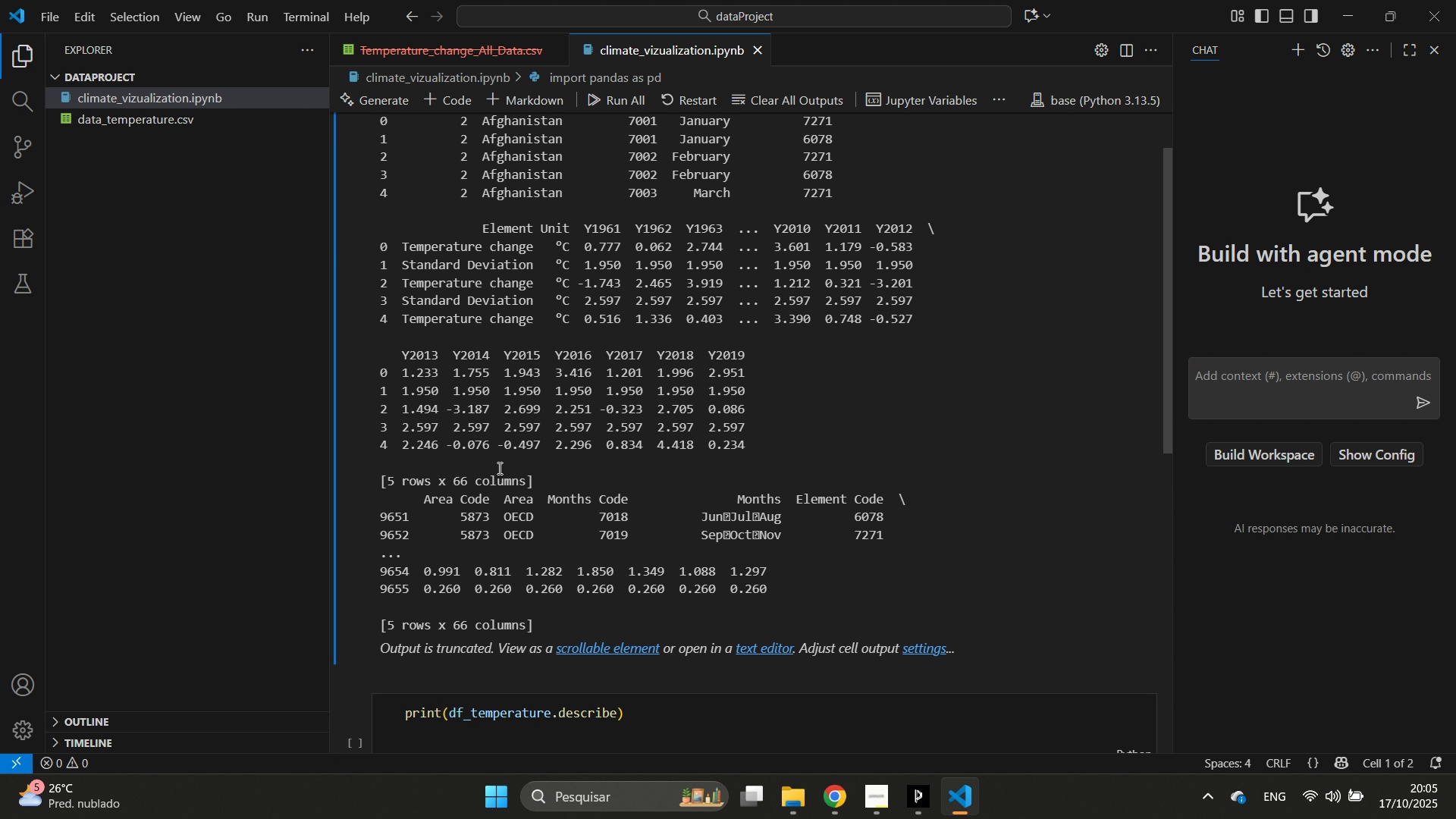 
scroll: coordinate [439, 498], scroll_direction: up, amount: 15.0
 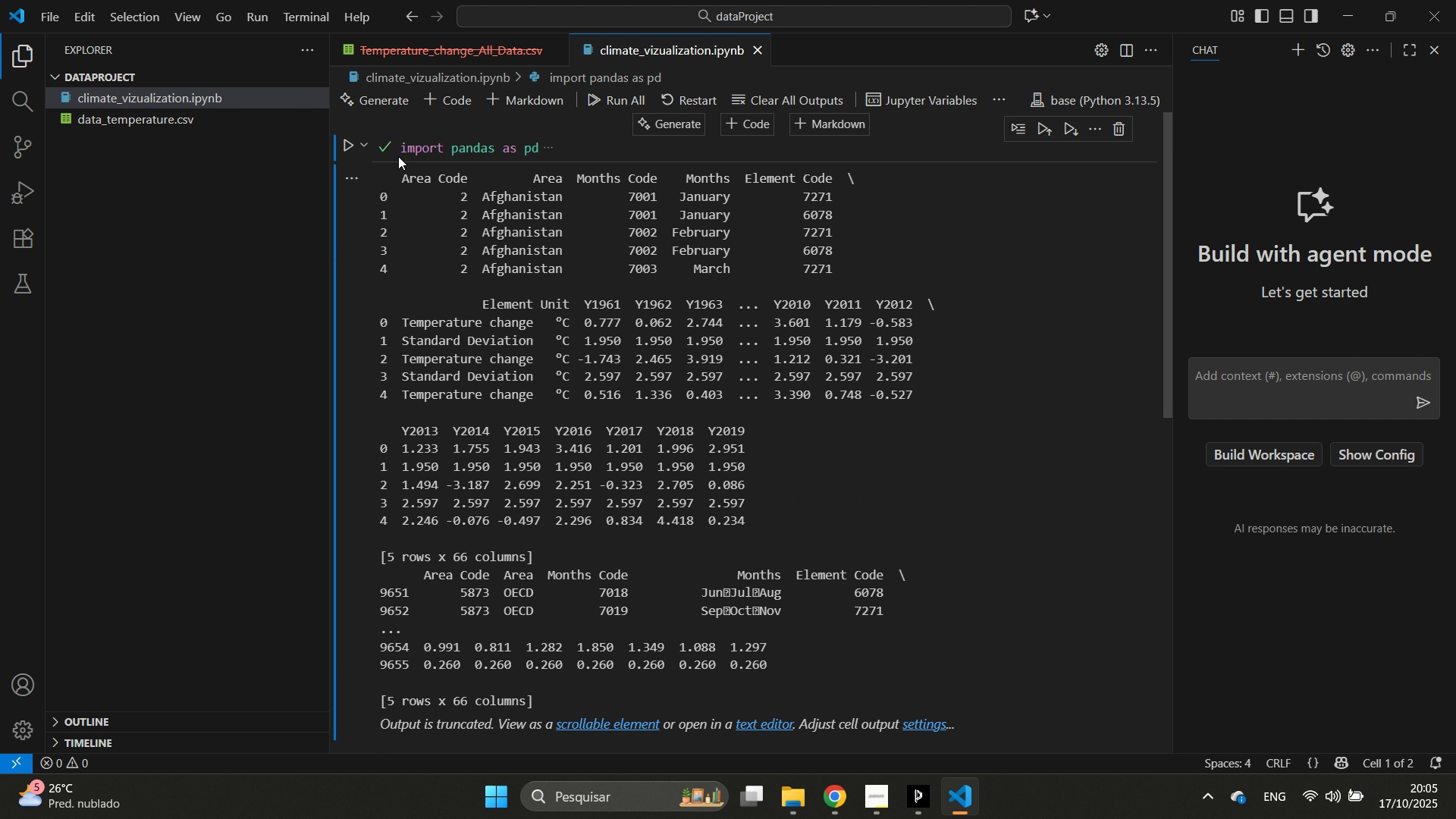 
left_click([398, 156])
 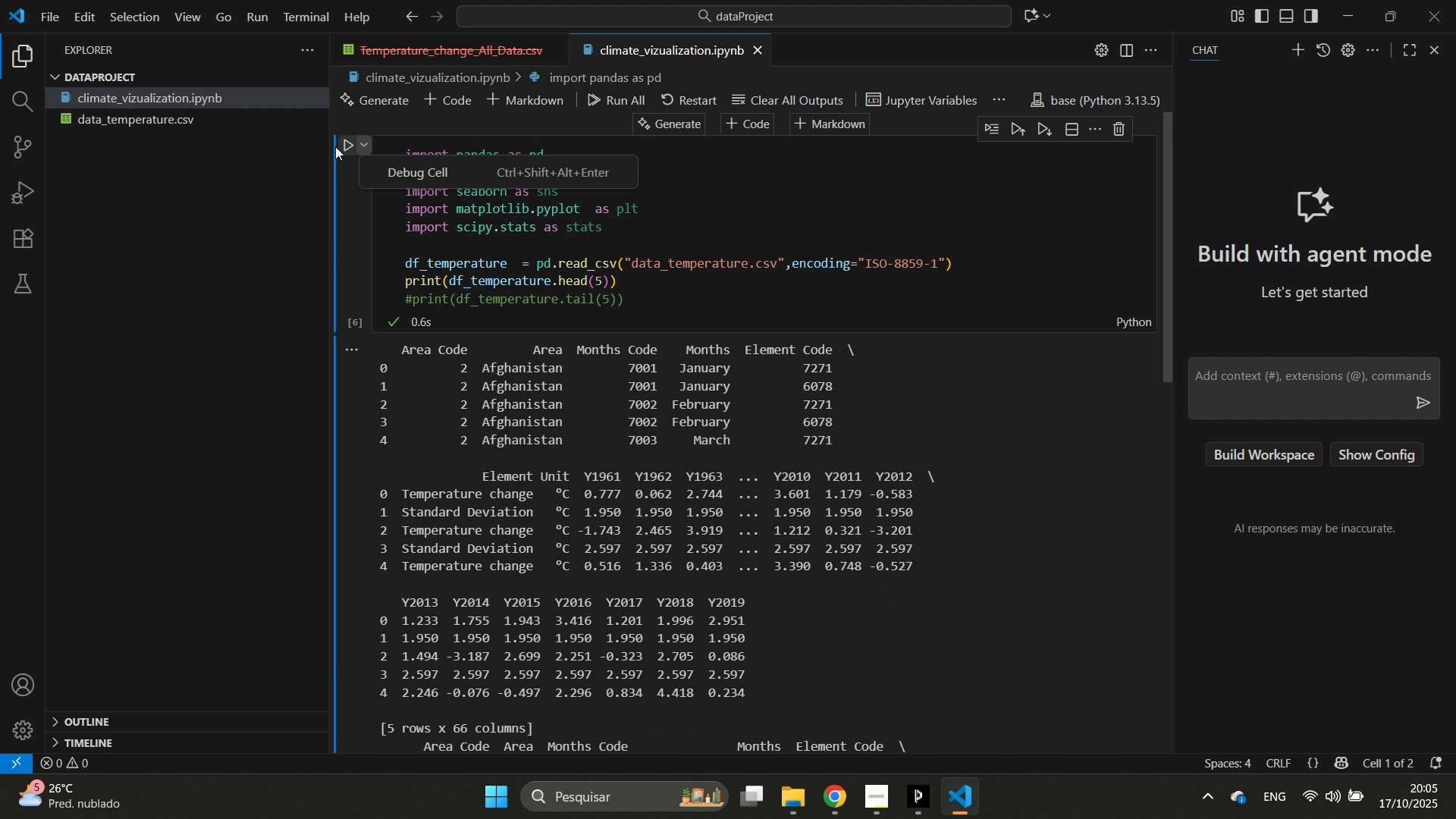 
double_click([334, 146])
 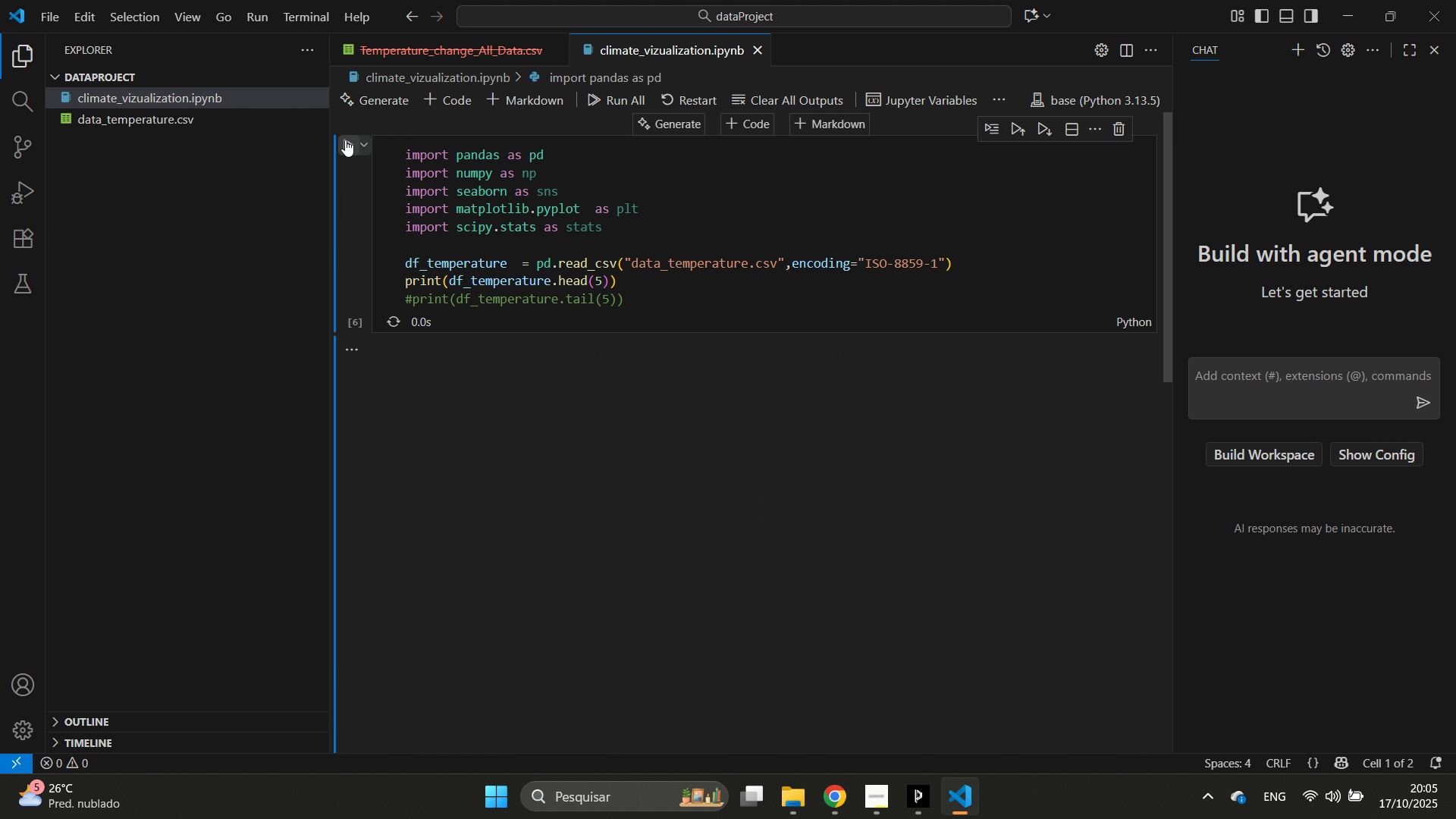 
triple_click([345, 140])
 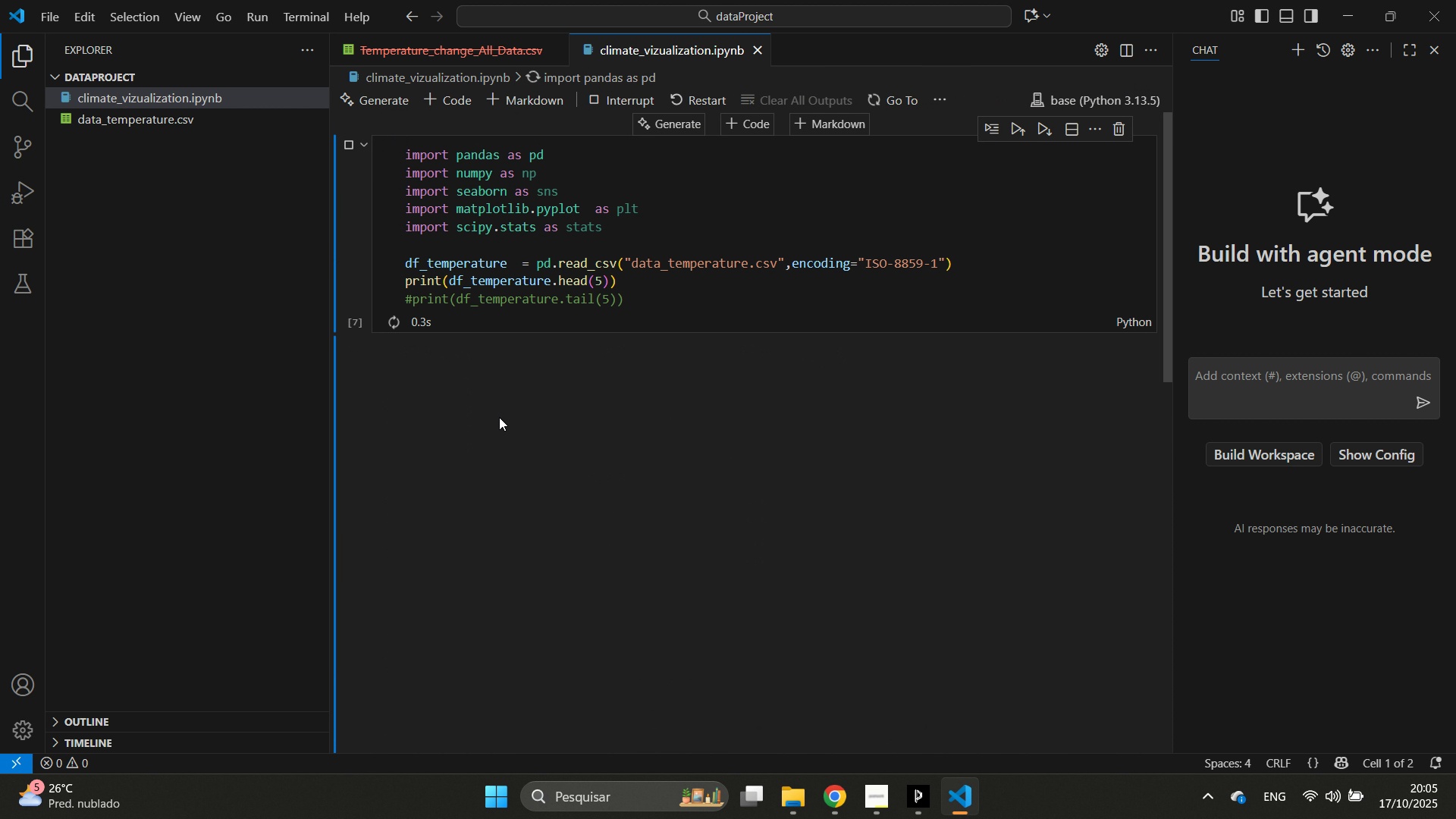 
scroll: coordinate [607, 543], scroll_direction: down, amount: 5.0
 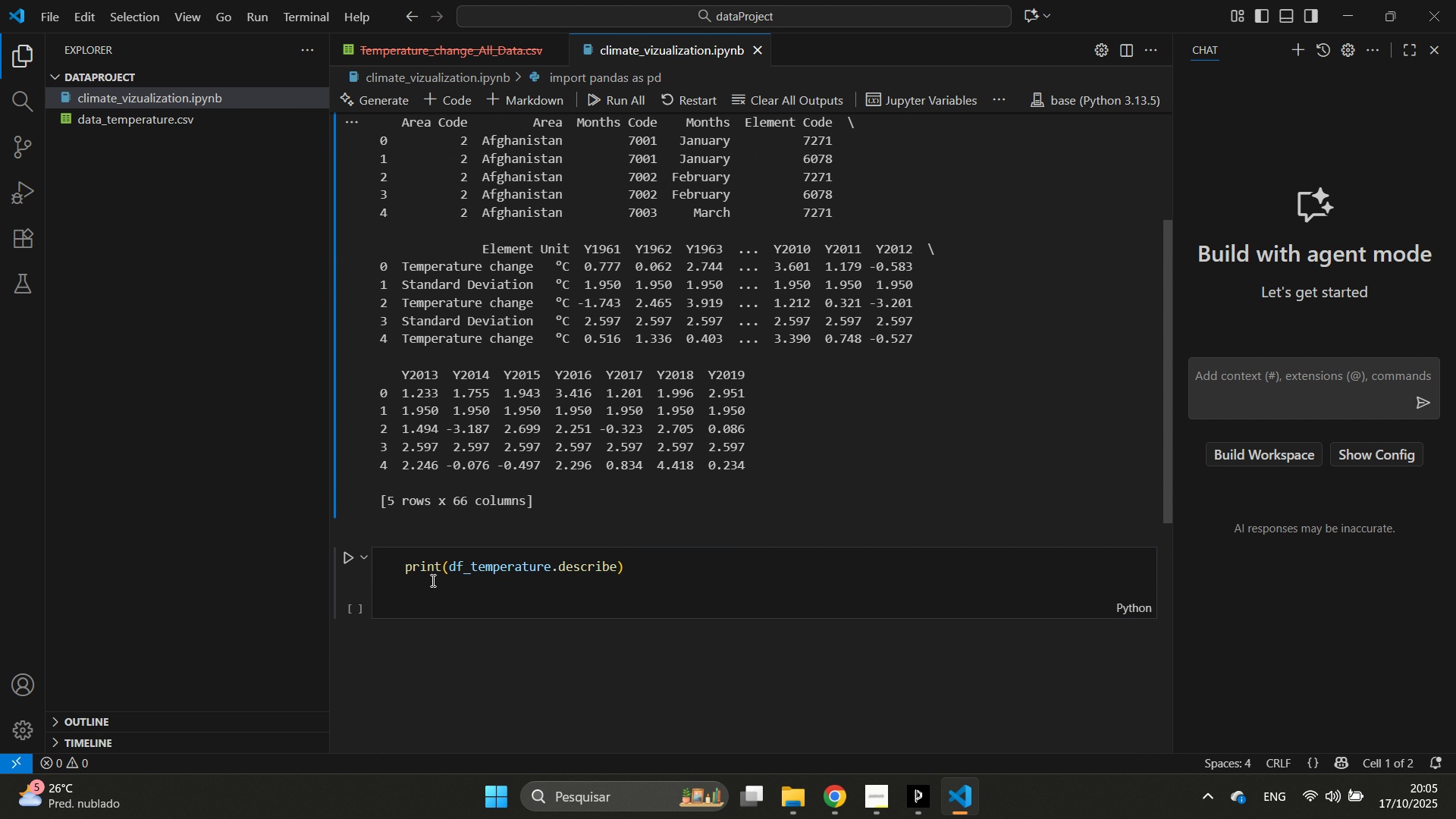 
left_click([431, 580])
 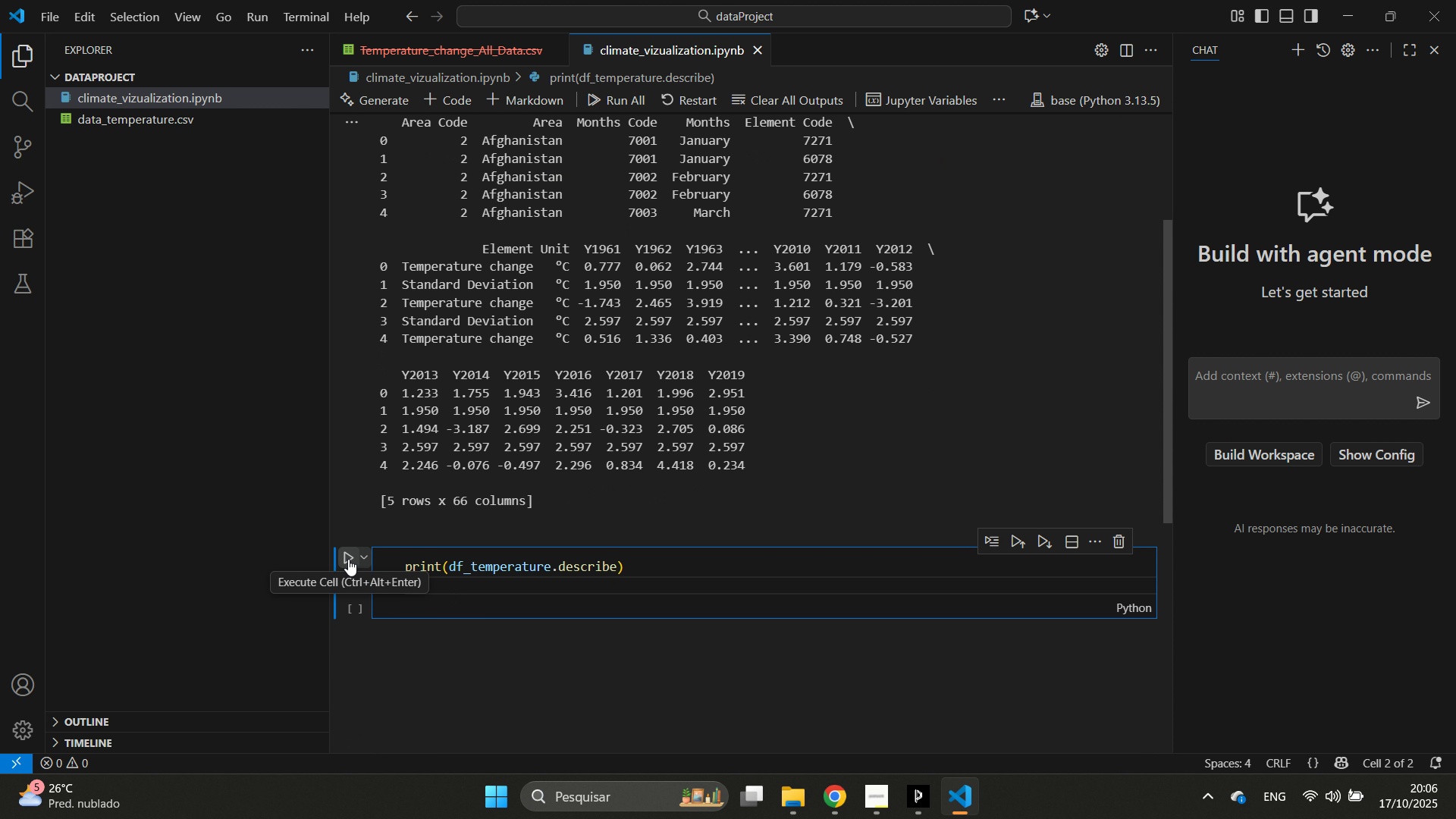 
left_click([348, 559])
 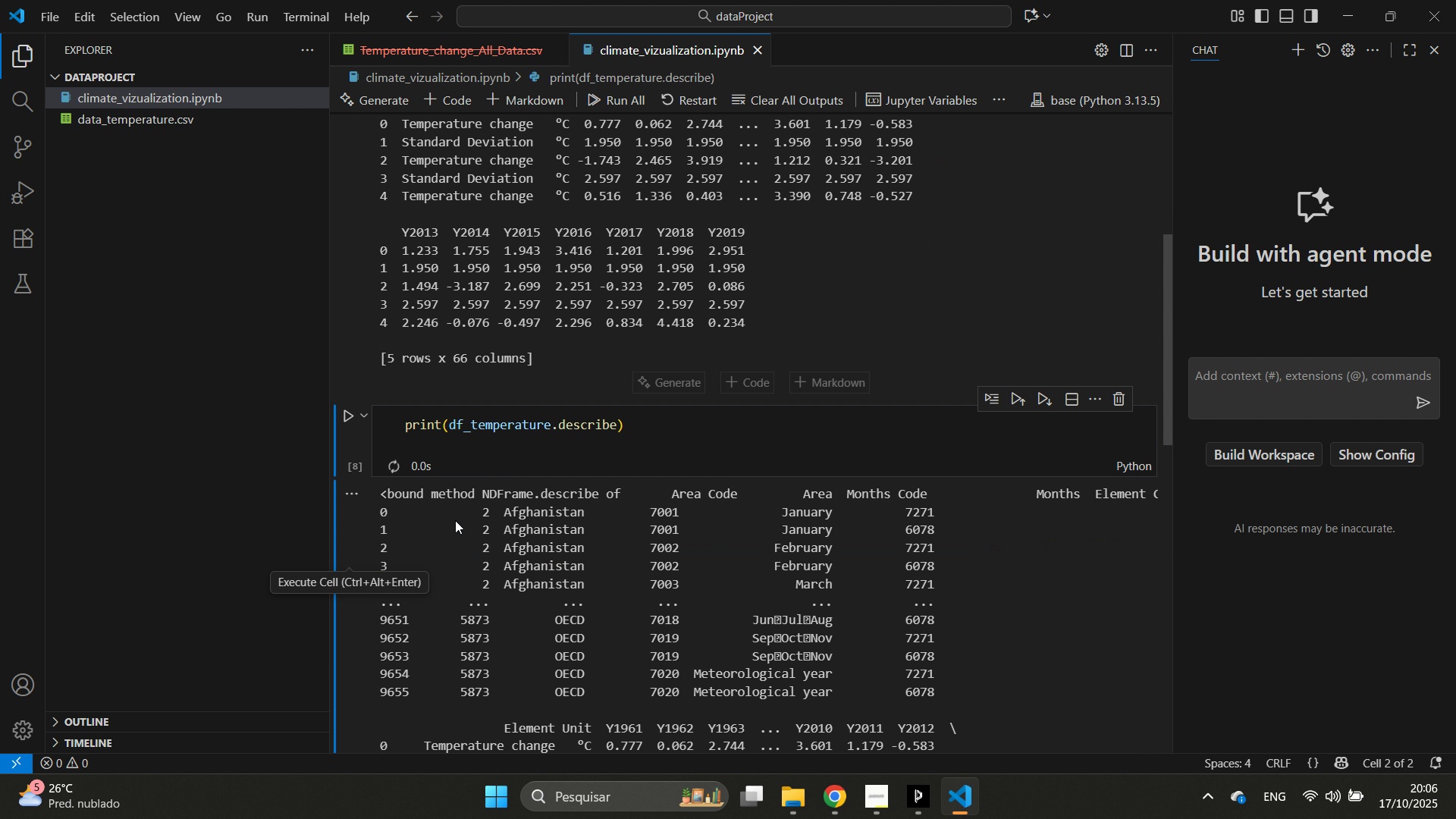 
scroll: coordinate [601, 552], scroll_direction: down, amount: 18.0
 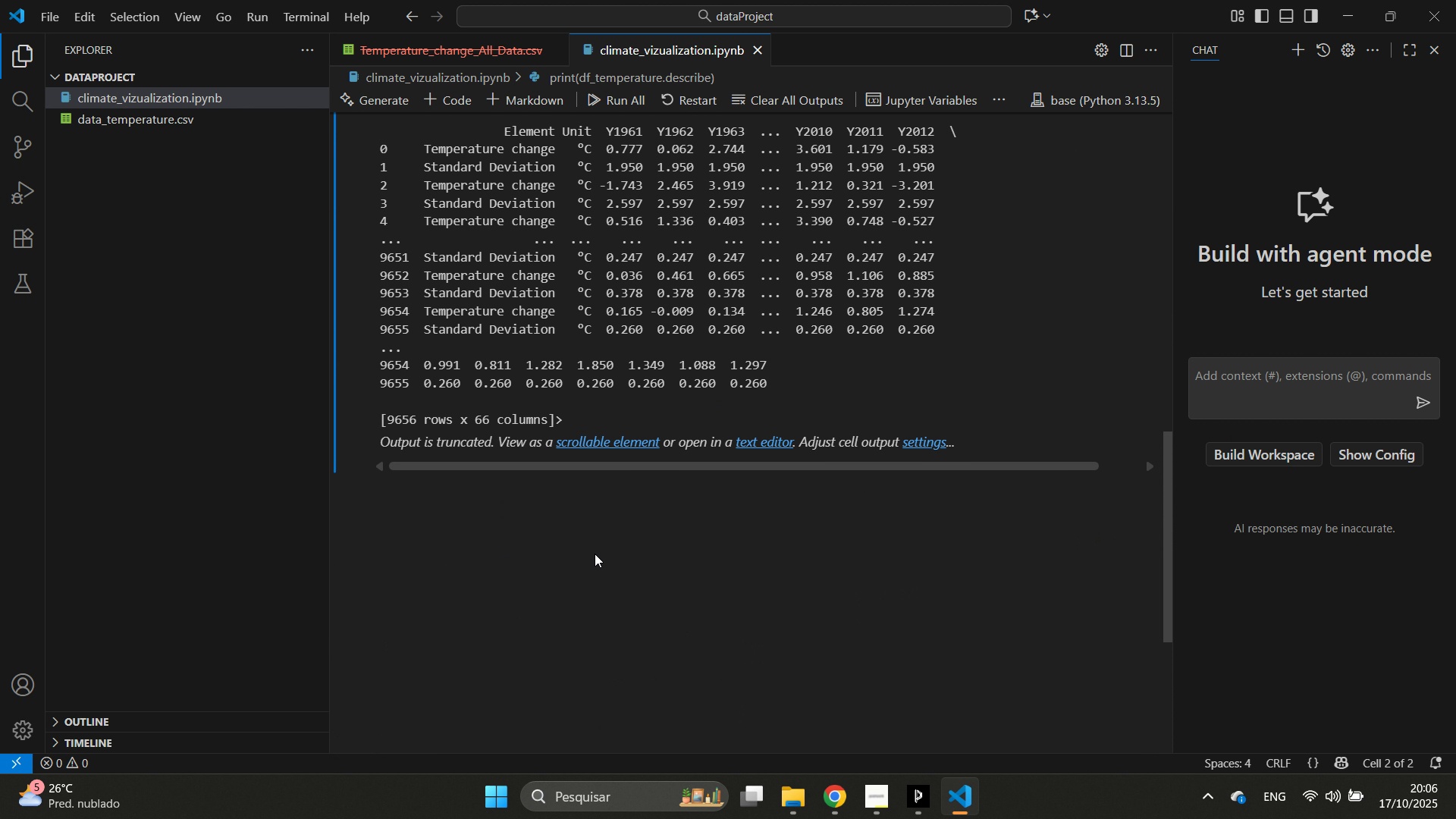 
scroll: coordinate [586, 563], scroll_direction: up, amount: 10.0
 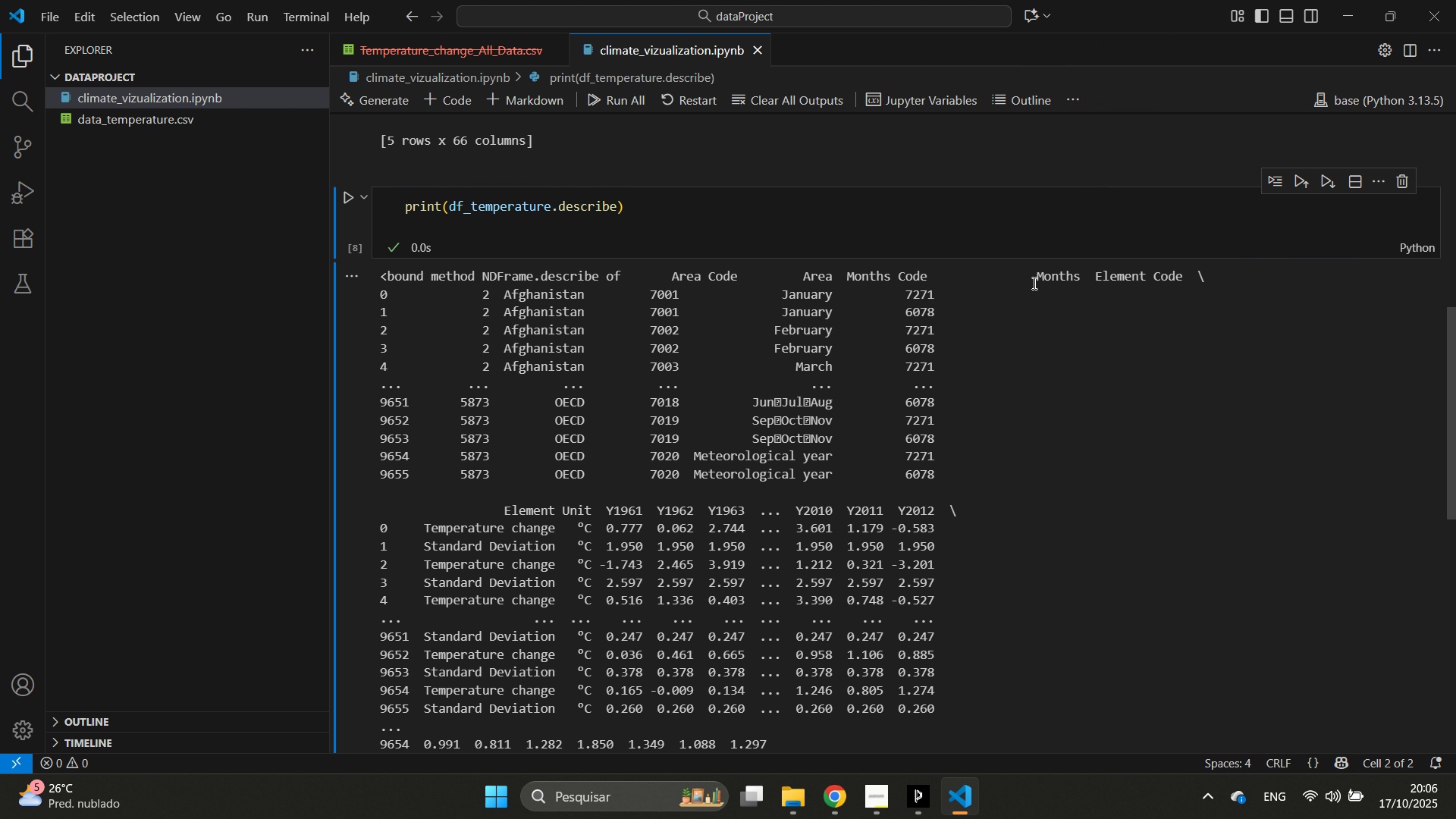 
wait(13.11)
 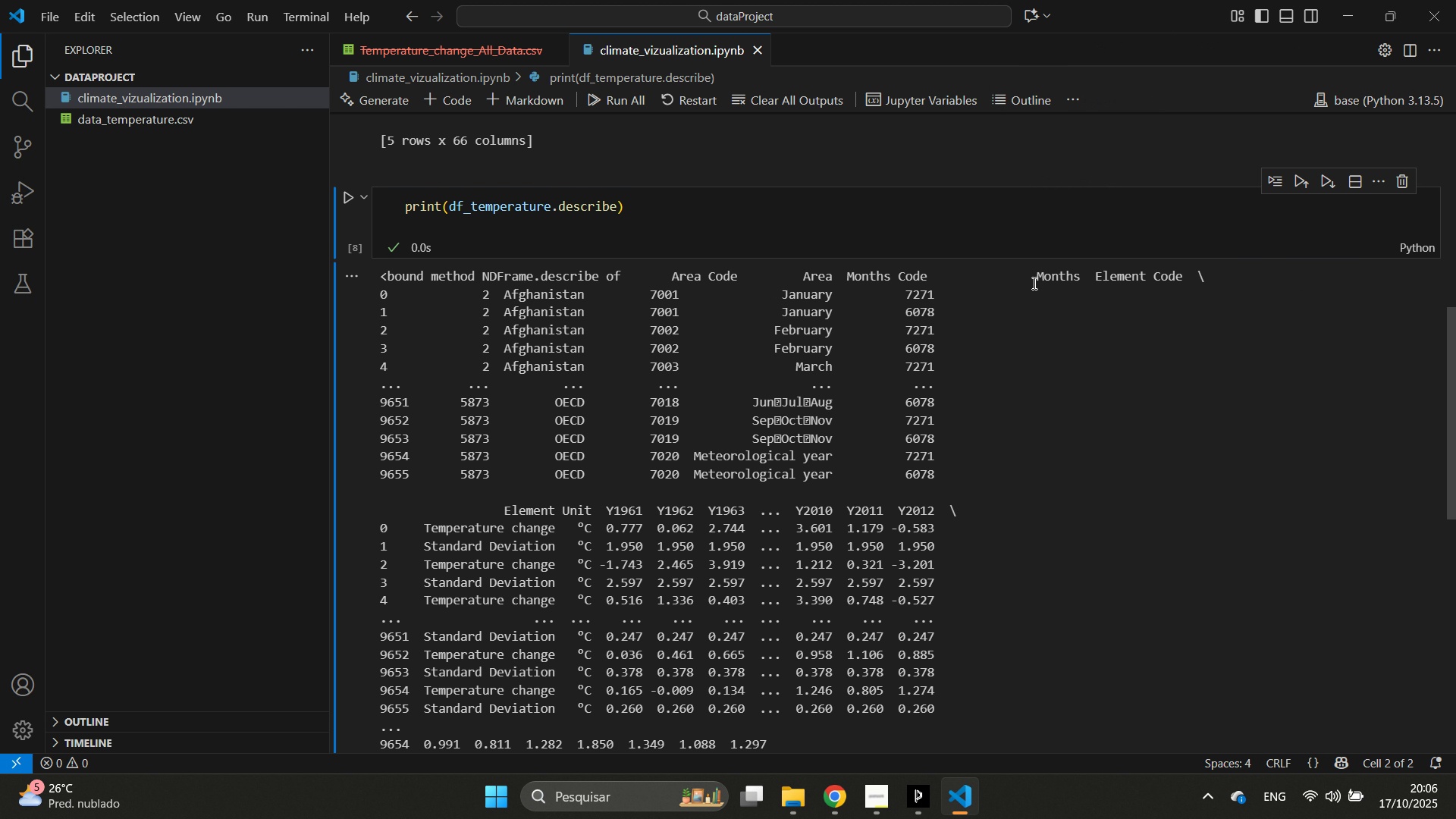 
scroll: coordinate [667, 416], scroll_direction: down, amount: 5.0
 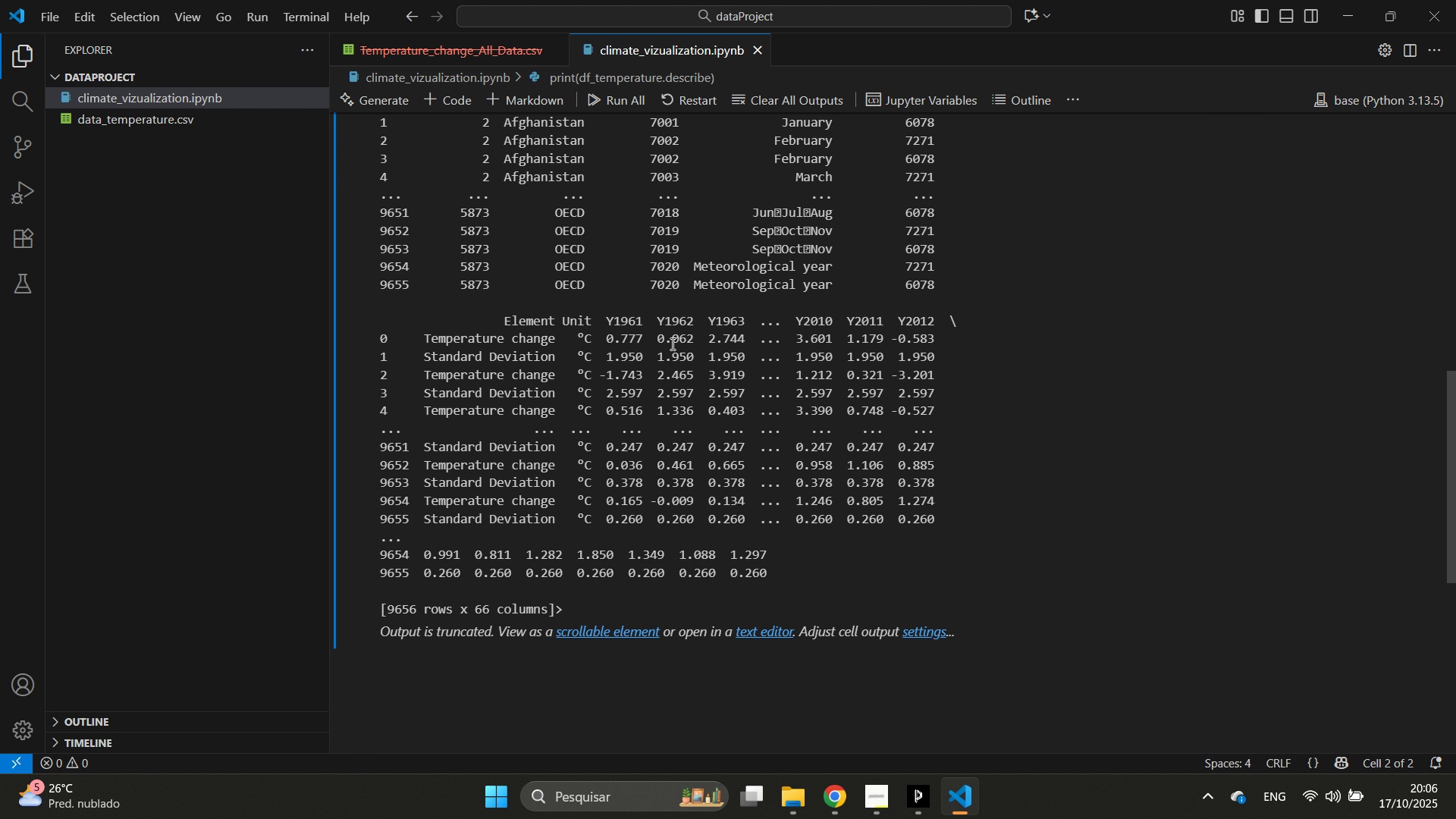 
left_click_drag(start_coordinate=[605, 318], to_coordinate=[647, 324])
 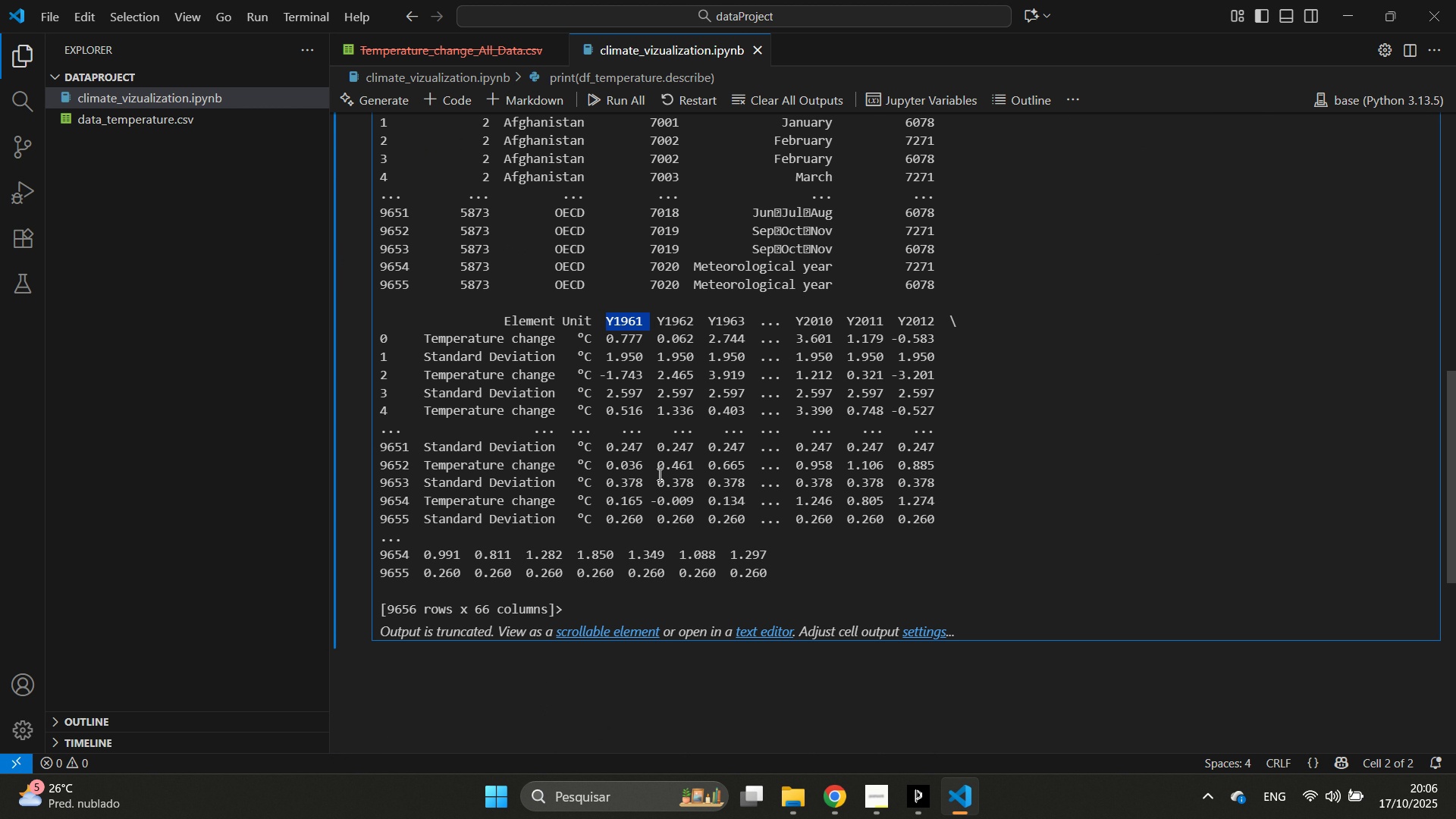 
left_click_drag(start_coordinate=[660, 442], to_coordinate=[675, 447])
 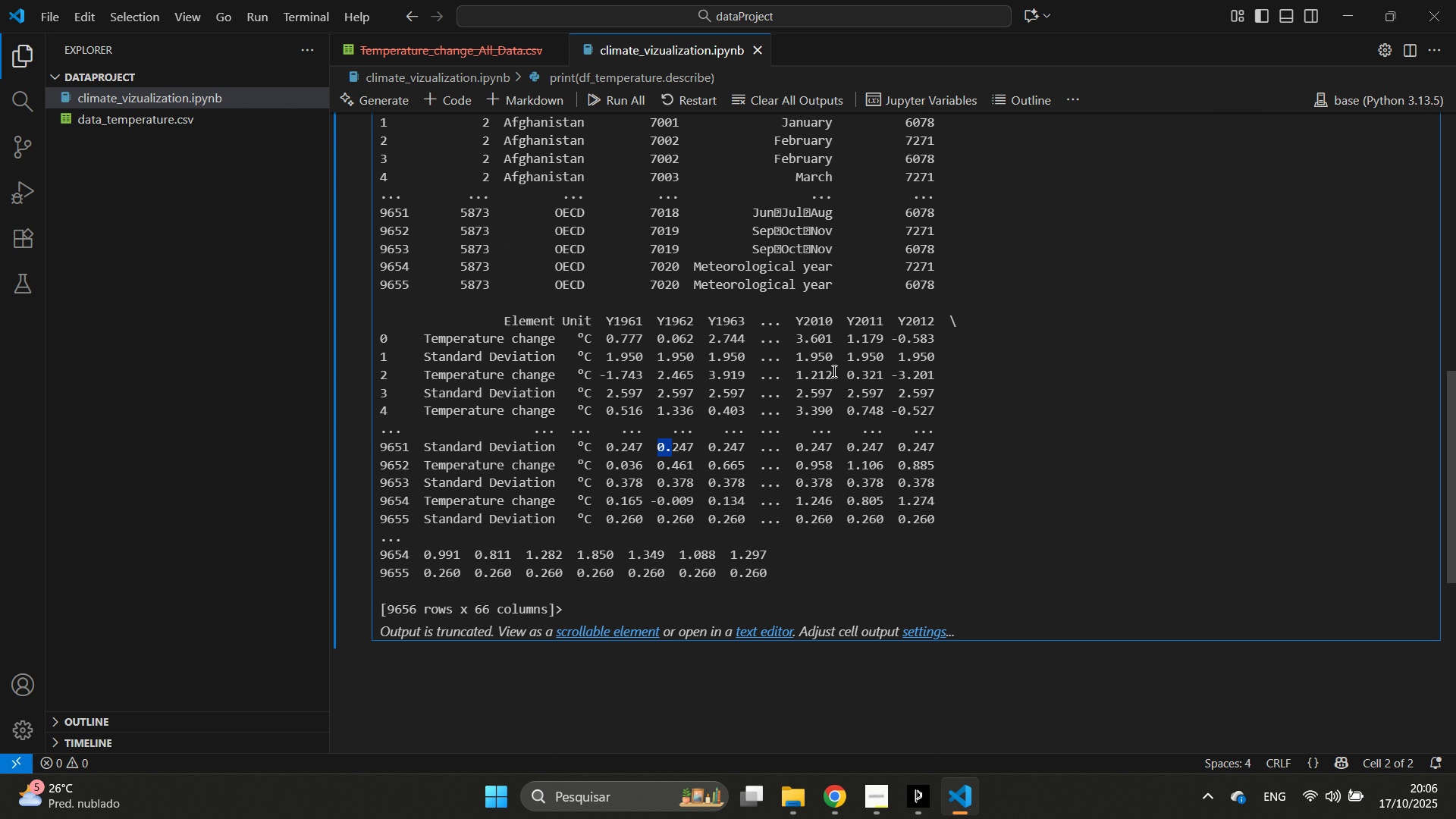 
left_click_drag(start_coordinate=[849, 349], to_coordinate=[869, 350])
 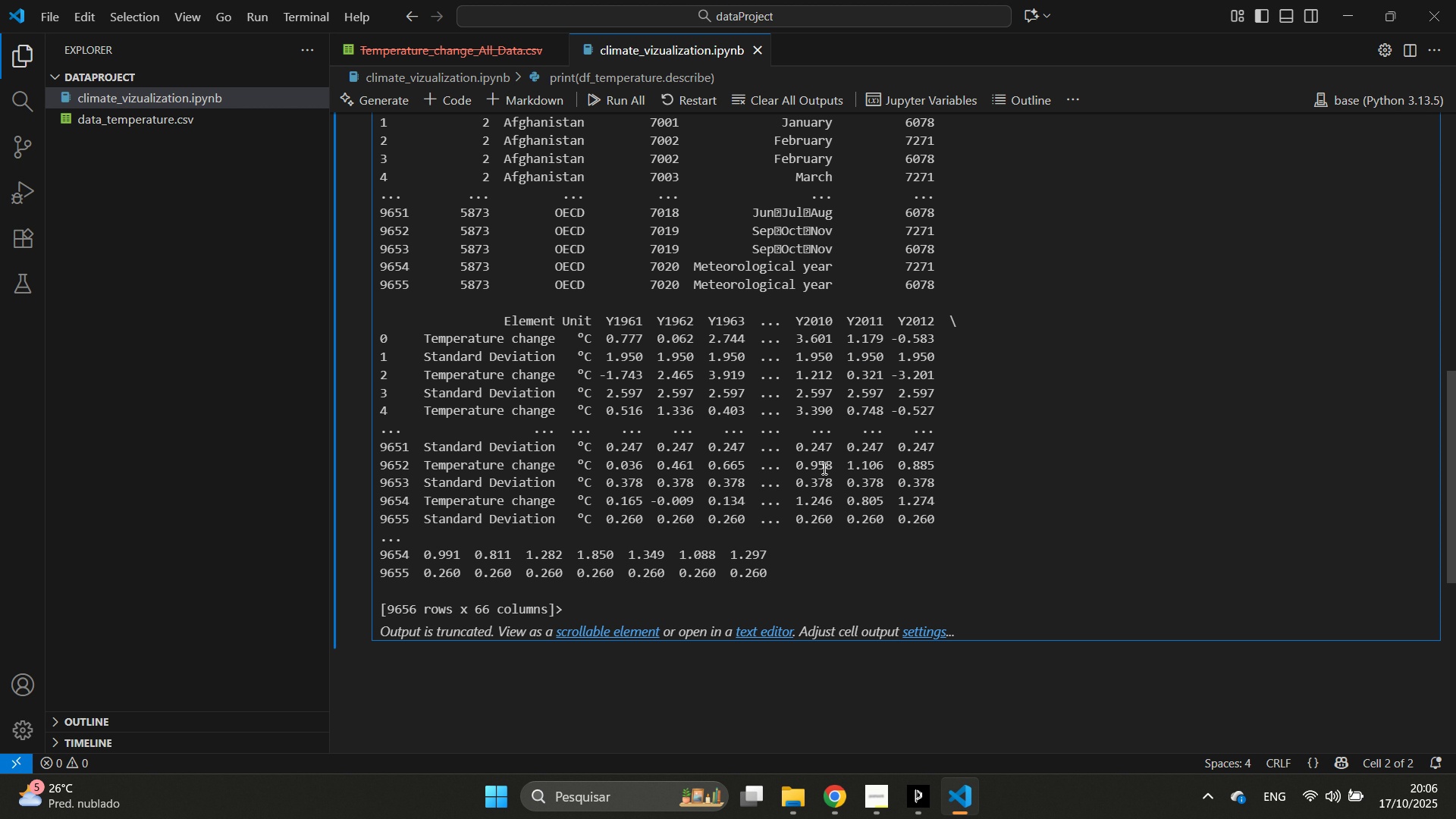 
left_click([823, 468])
 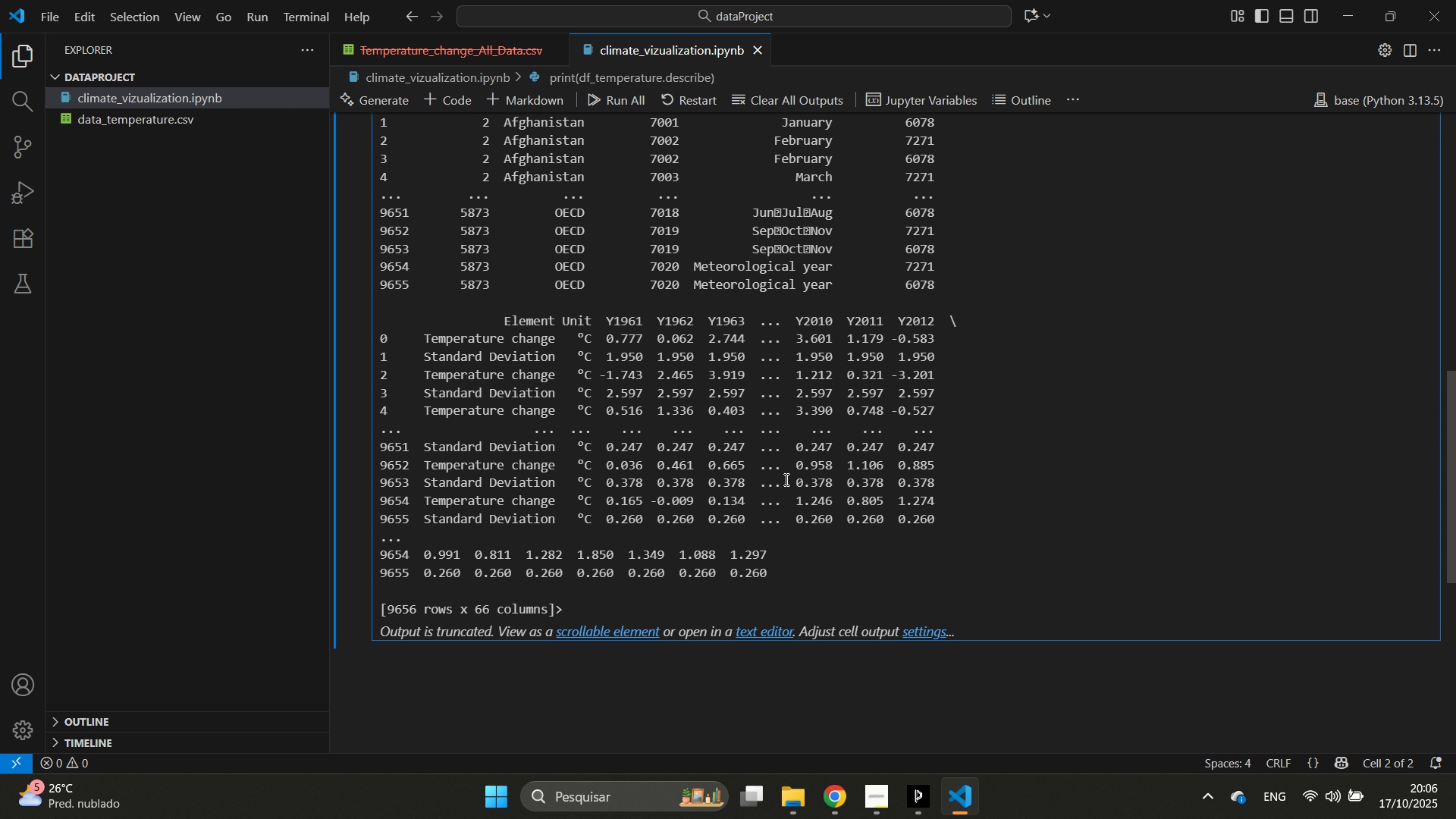 
scroll: coordinate [807, 563], scroll_direction: up, amount: 24.0
 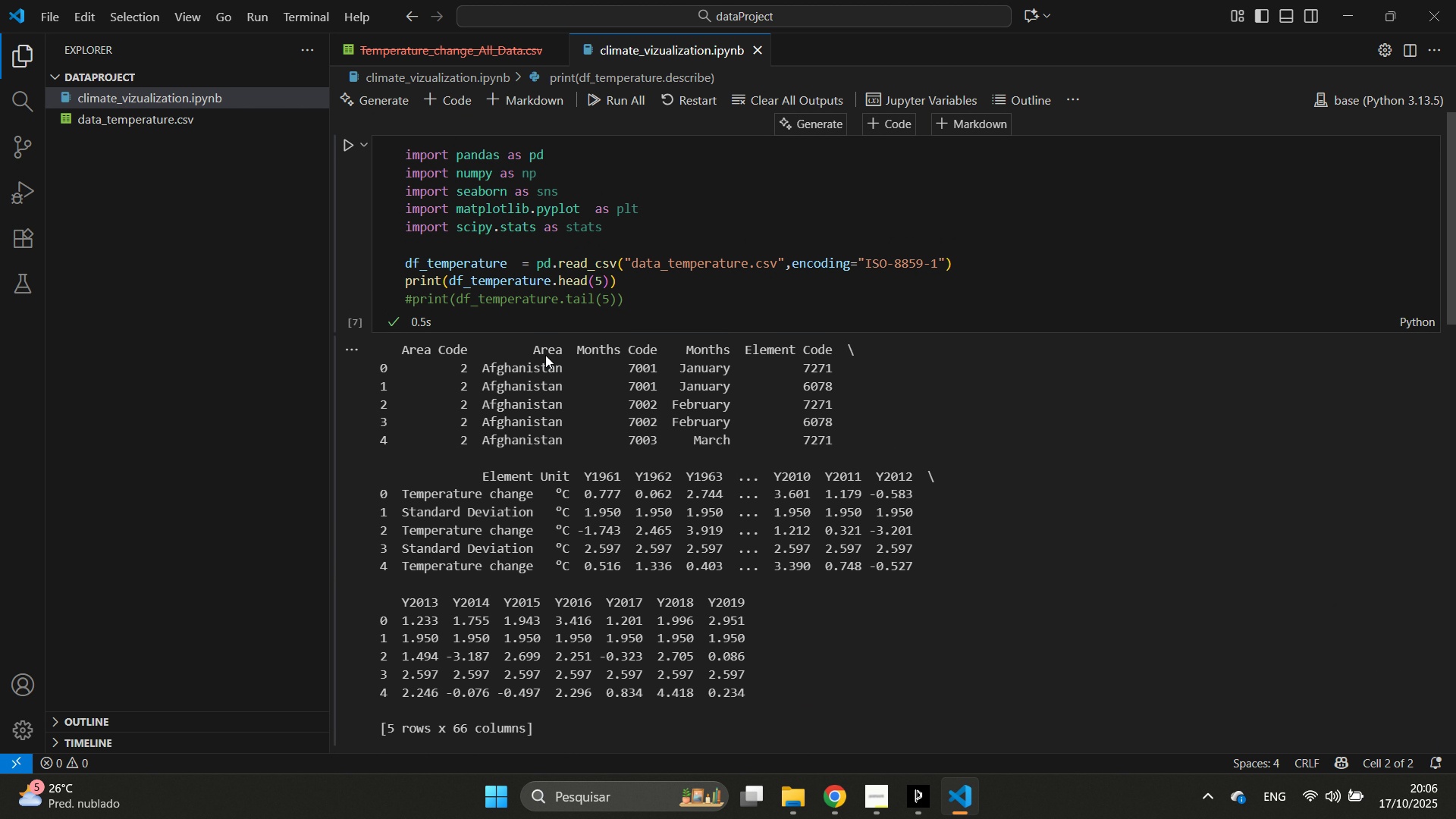 
scroll: coordinate [774, 442], scroll_direction: down, amount: 2.0
 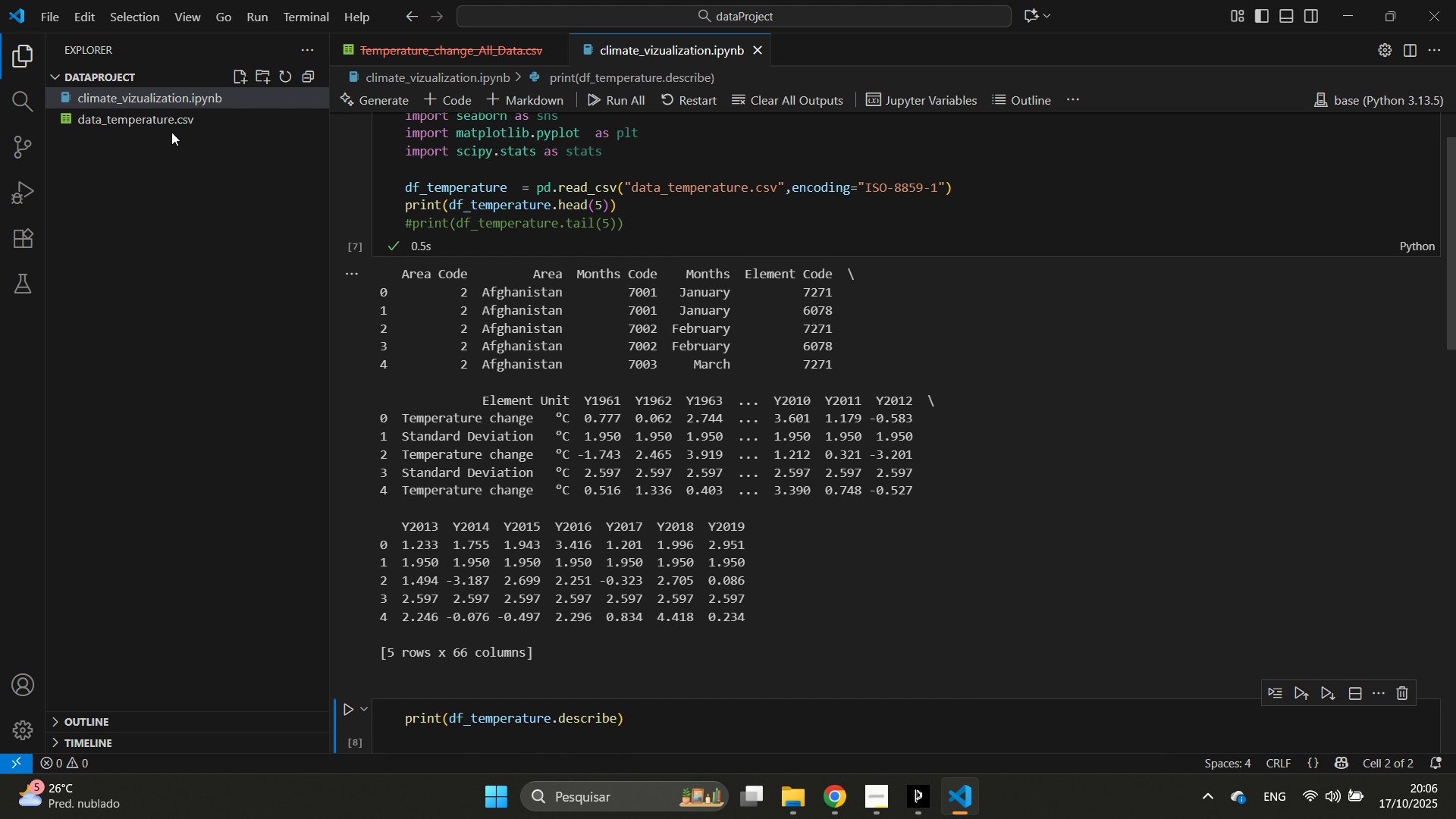 
left_click([171, 132])
 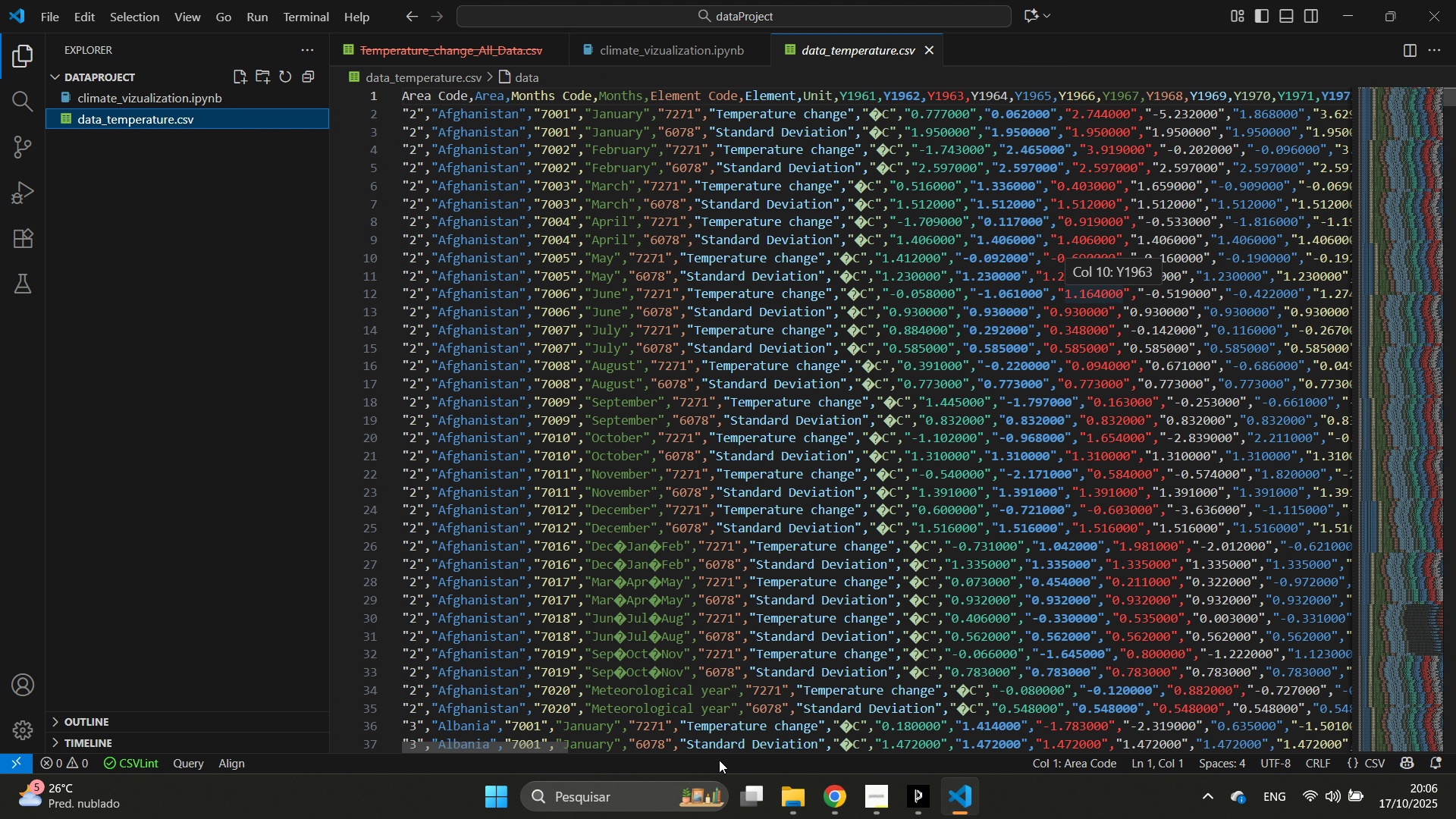 
left_click_drag(start_coordinate=[495, 749], to_coordinate=[506, 749])
 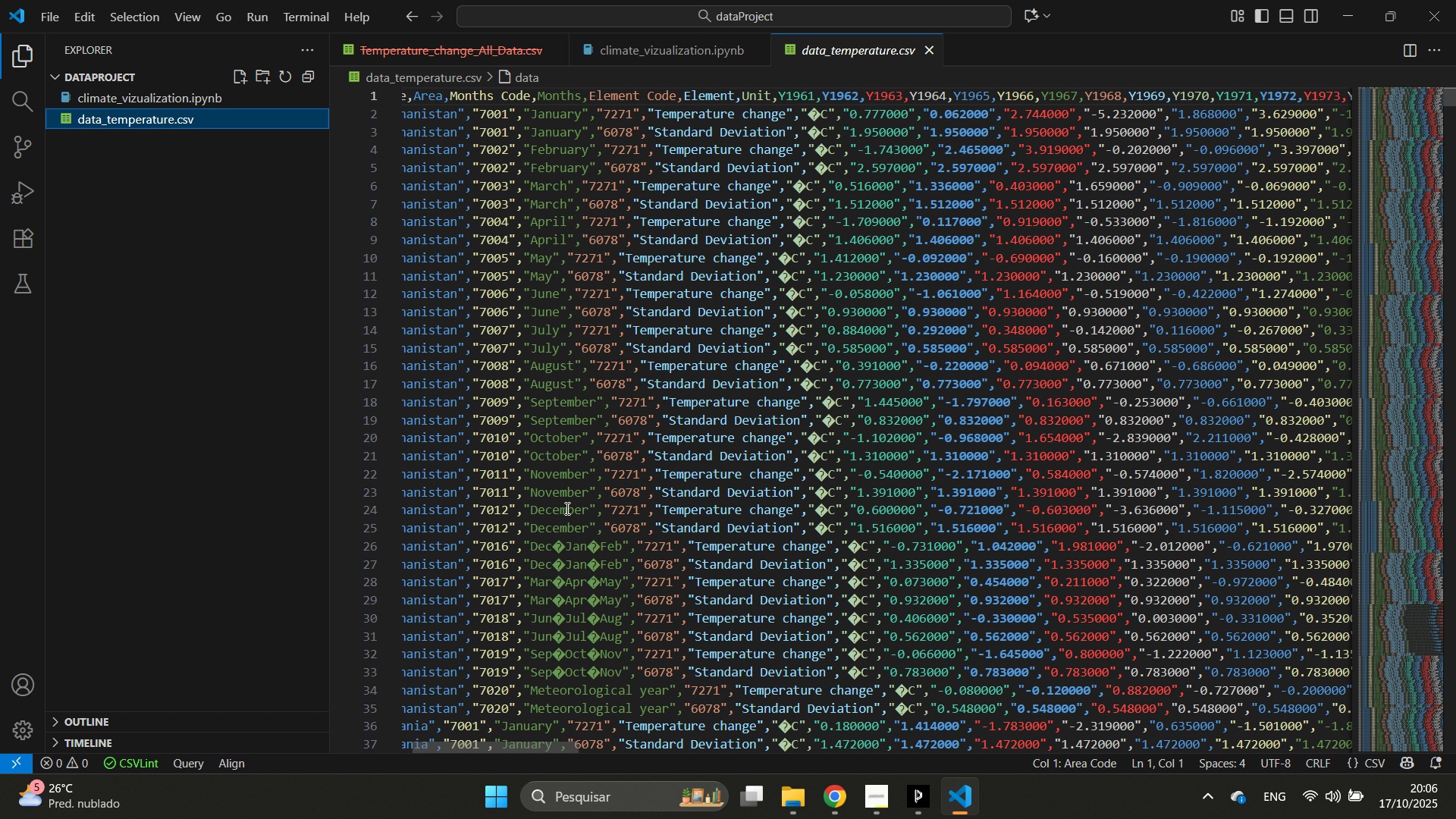 
scroll: coordinate [937, 330], scroll_direction: up, amount: 18.0
 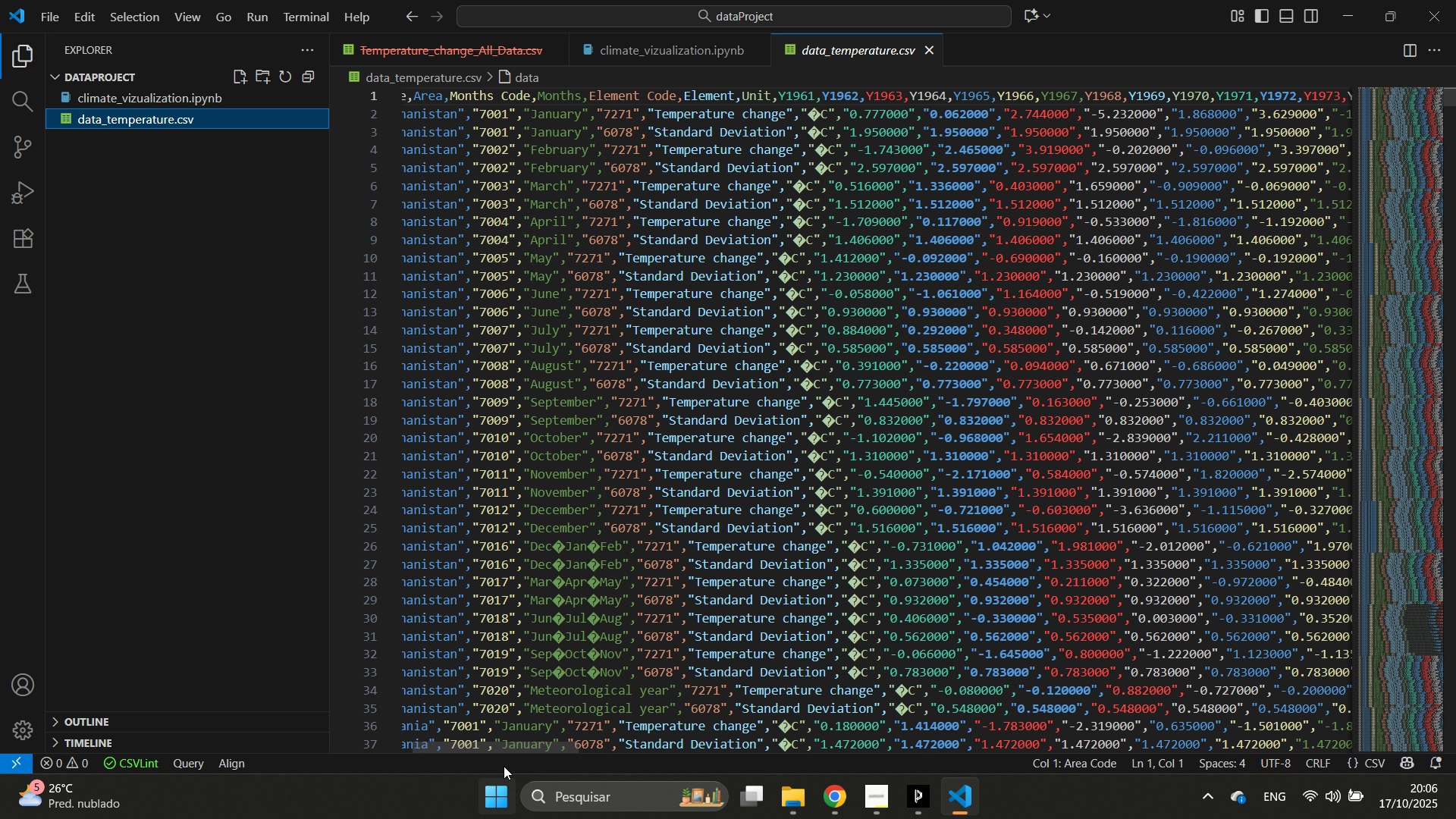 
left_click_drag(start_coordinate=[507, 750], to_coordinate=[467, 761])
 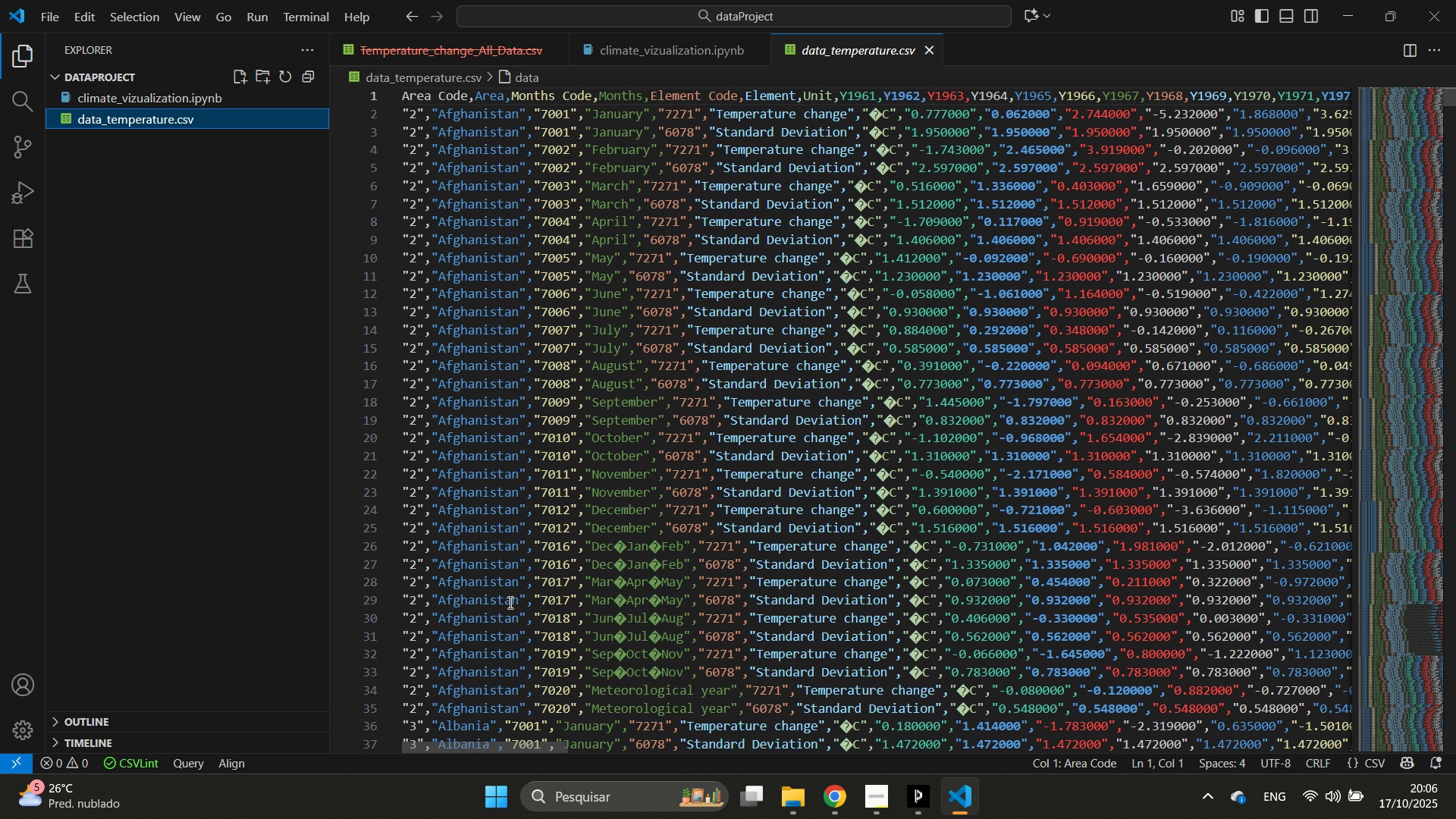 
key(Control+E)
 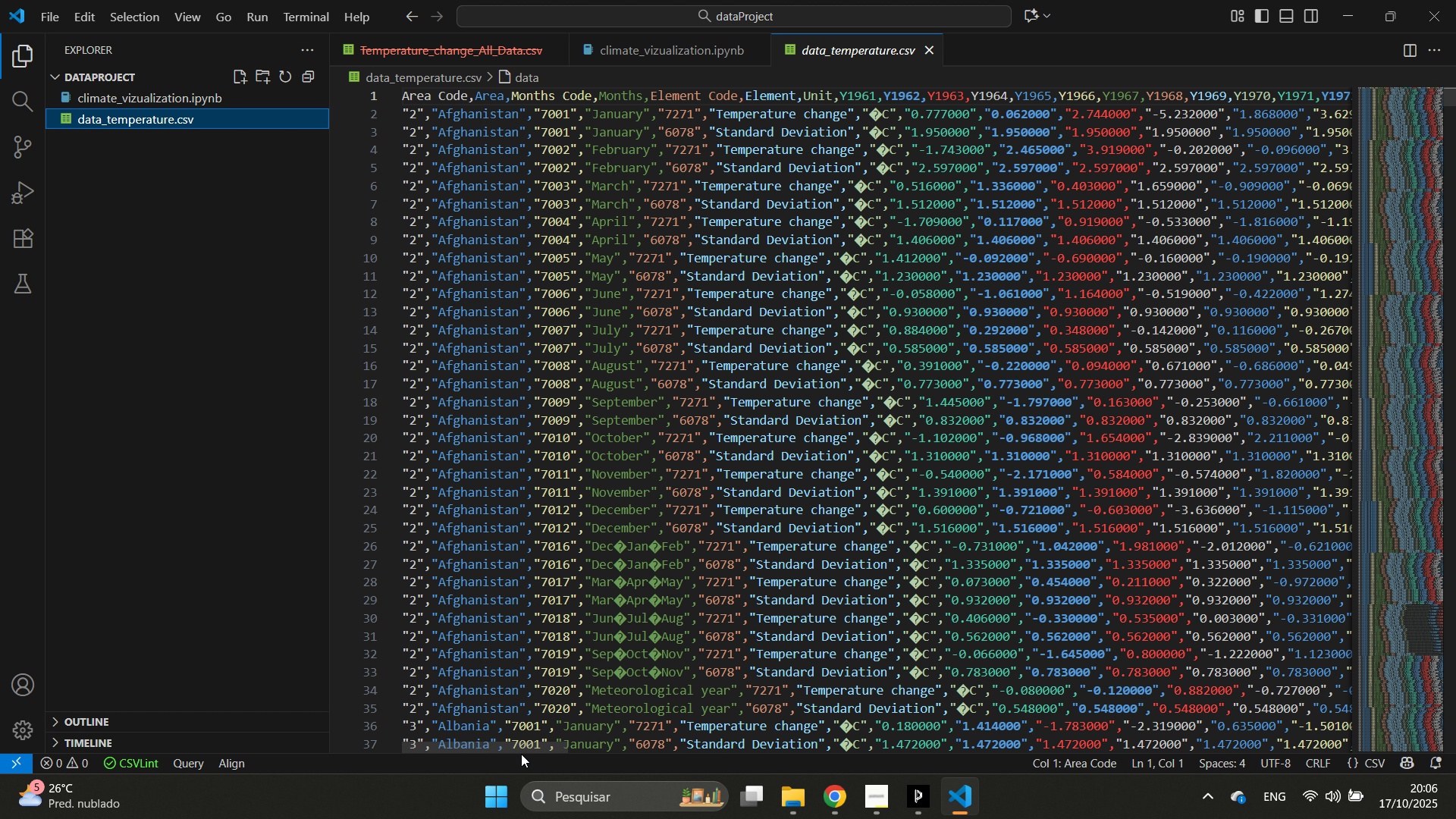 
left_click_drag(start_coordinate=[527, 747], to_coordinate=[944, 778])
 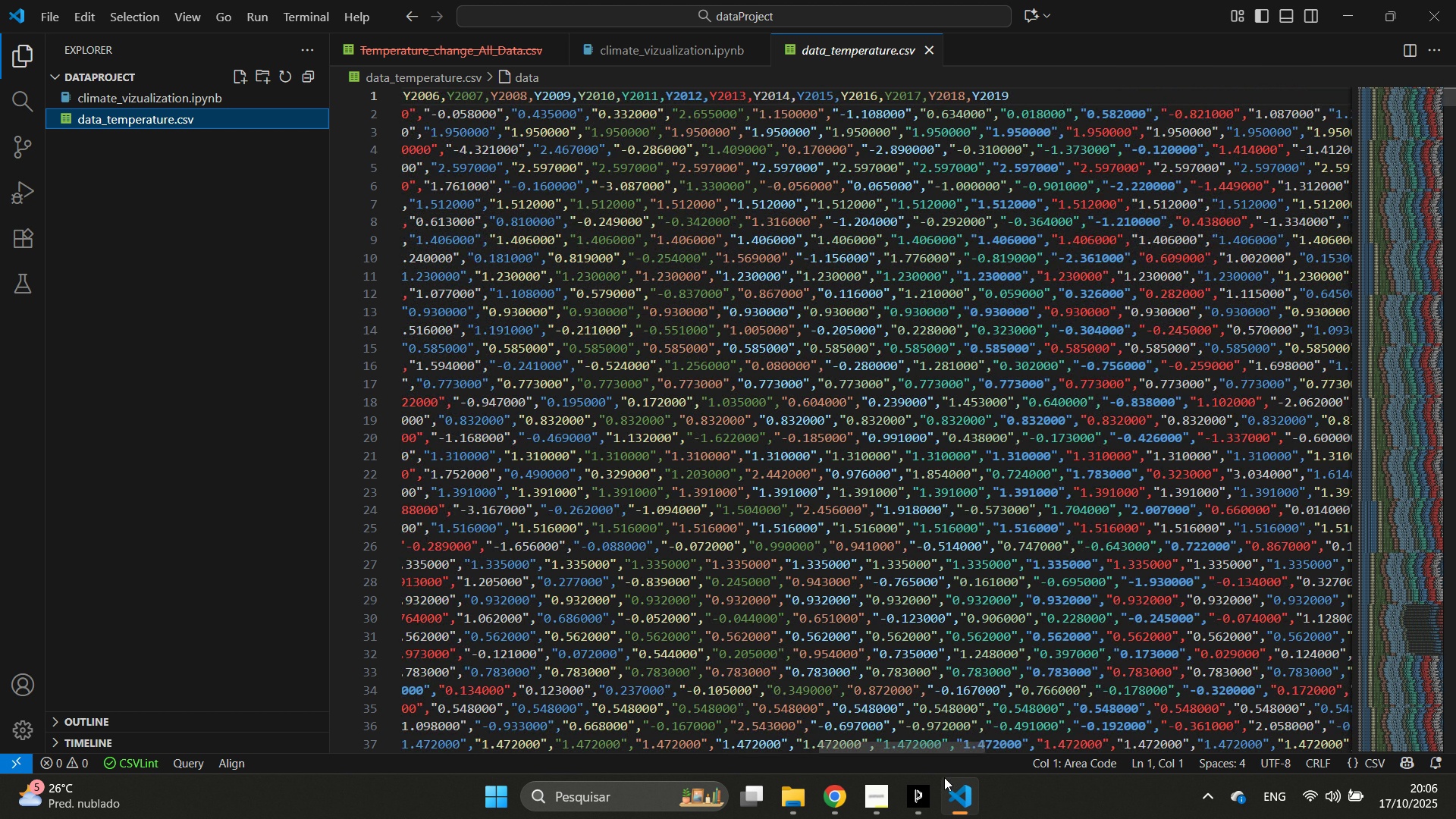 
key(Control+E)
 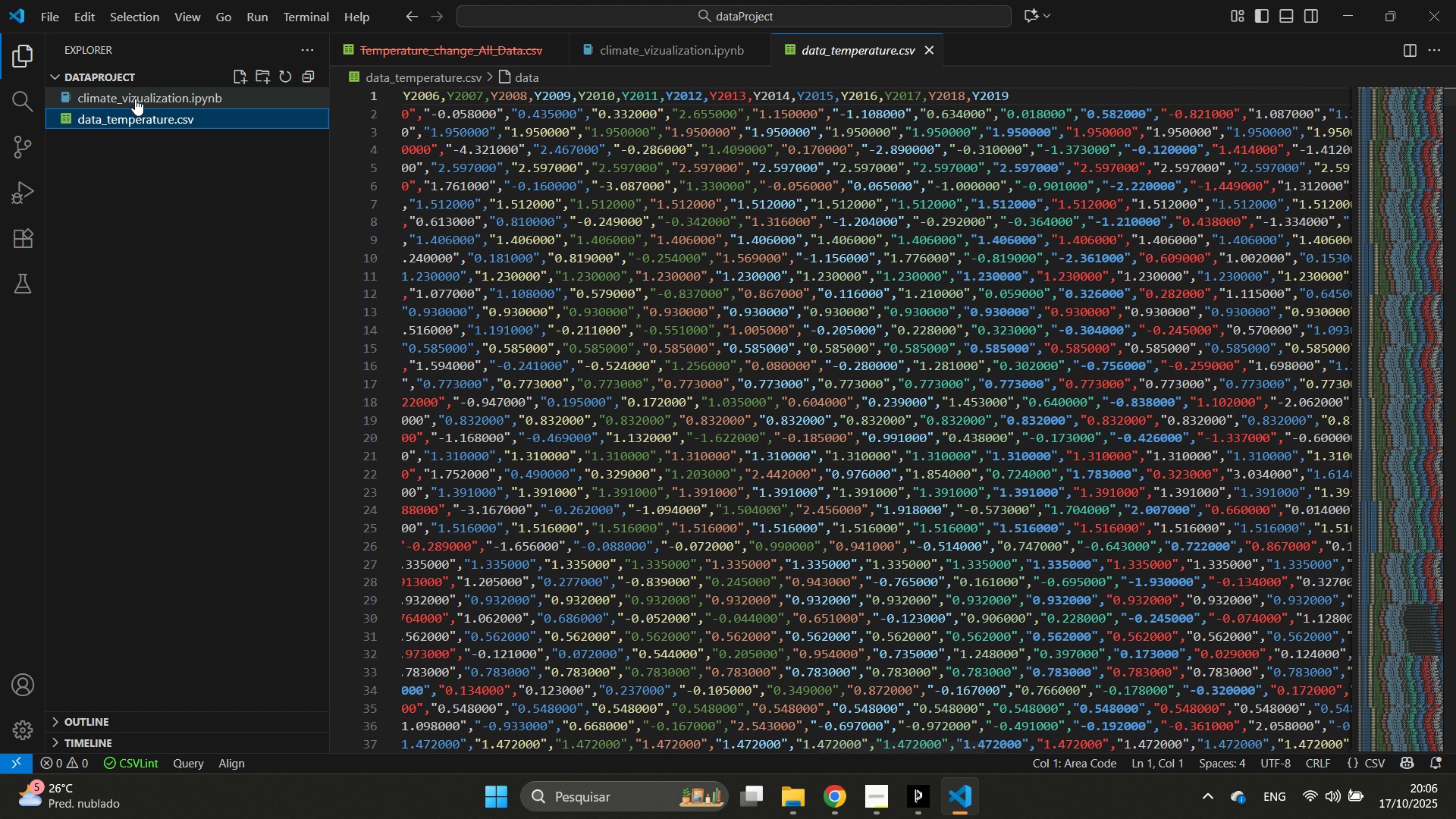 
left_click([135, 99])
 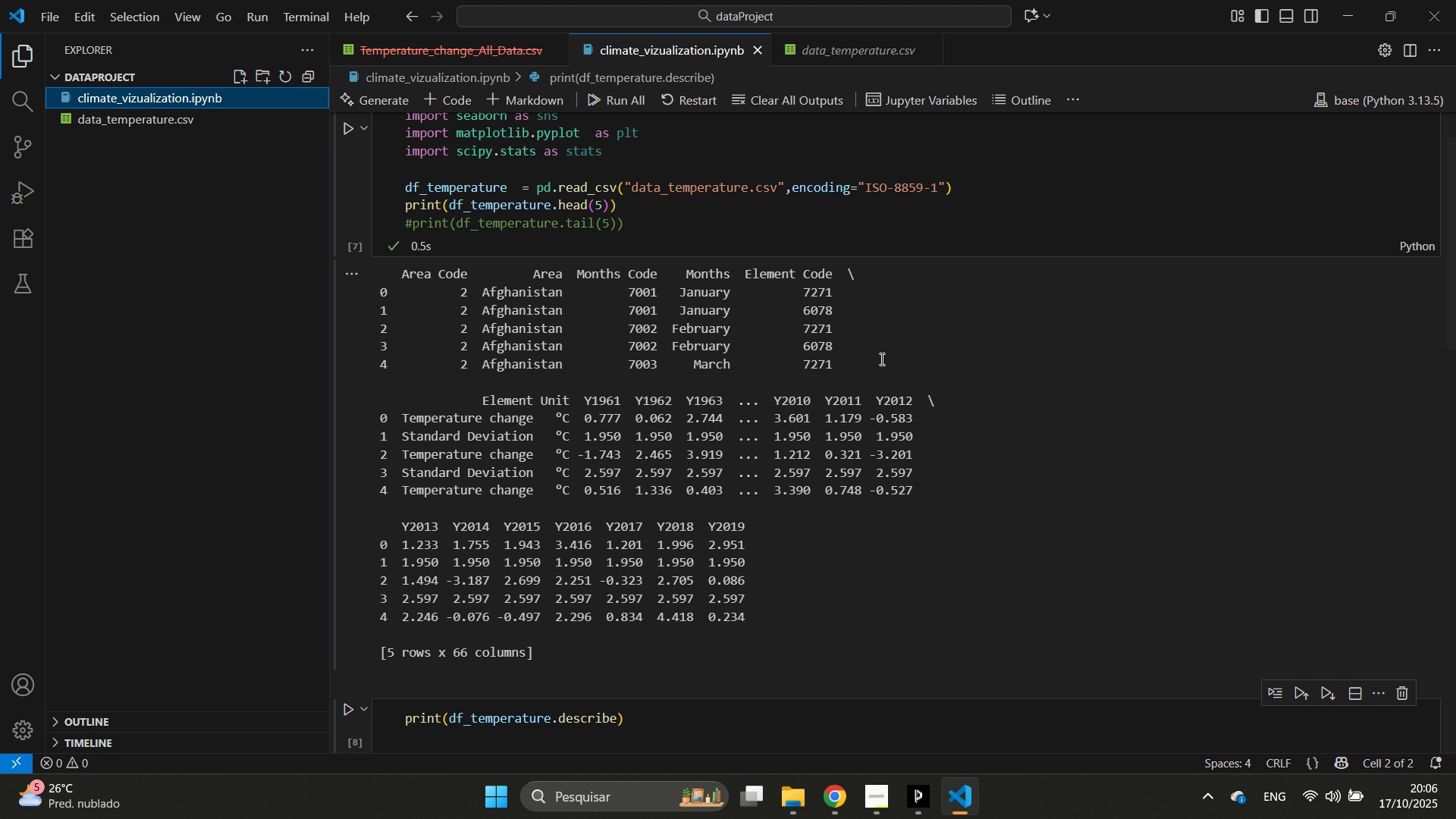 
scroll: coordinate [880, 362], scroll_direction: down, amount: 6.0
 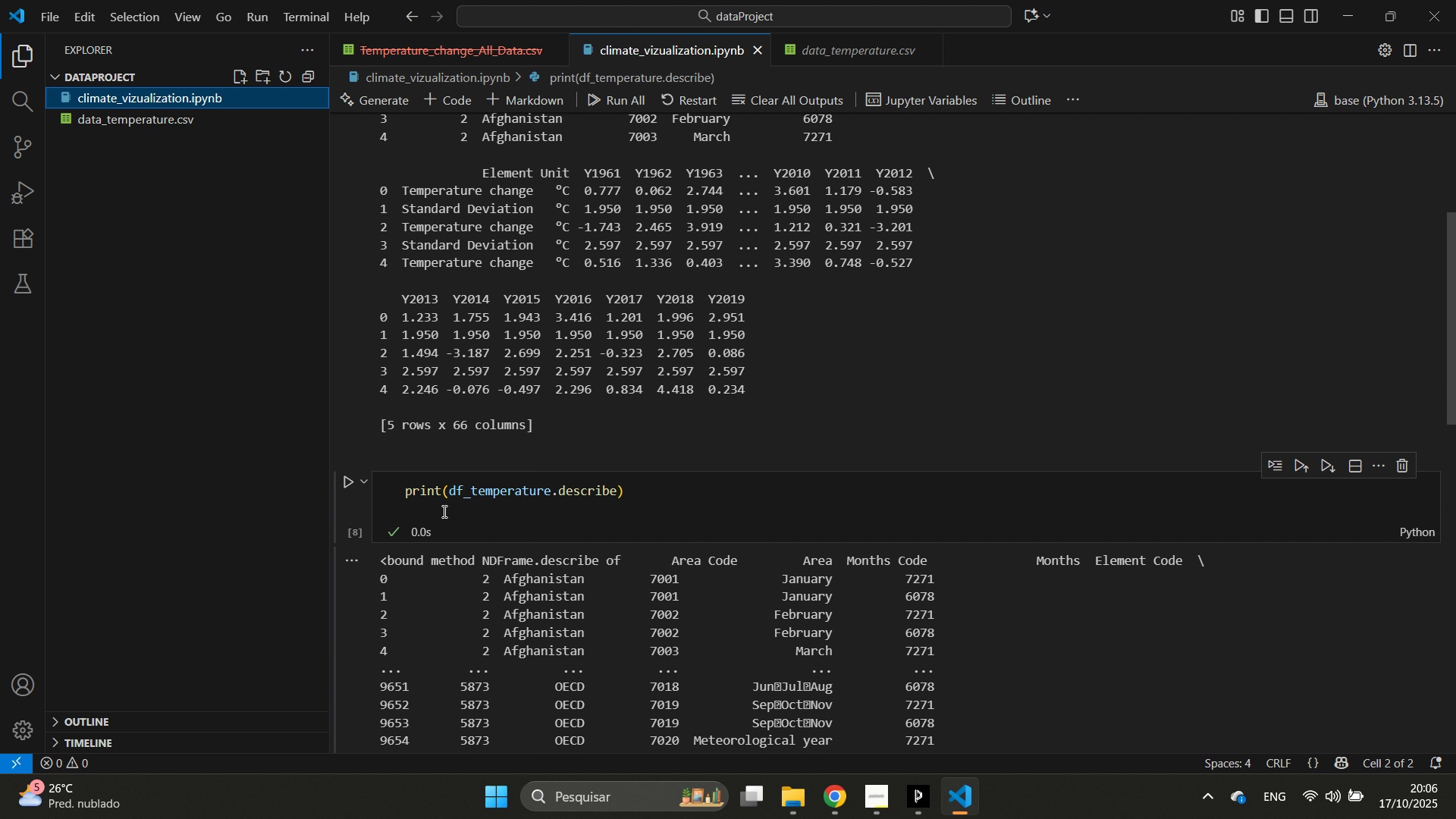 
left_click([447, 509])
 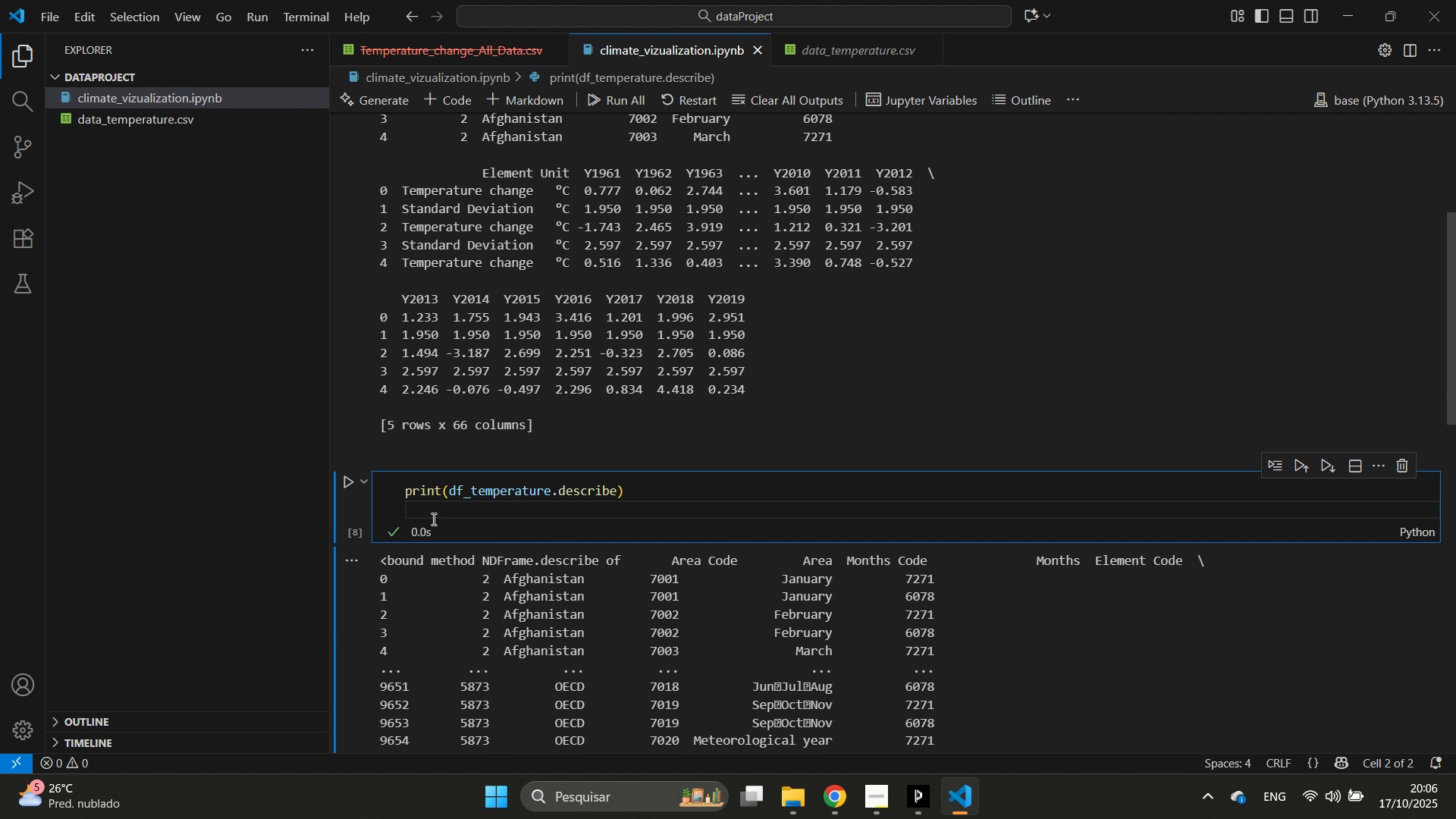 
key(Control+Backspace)
 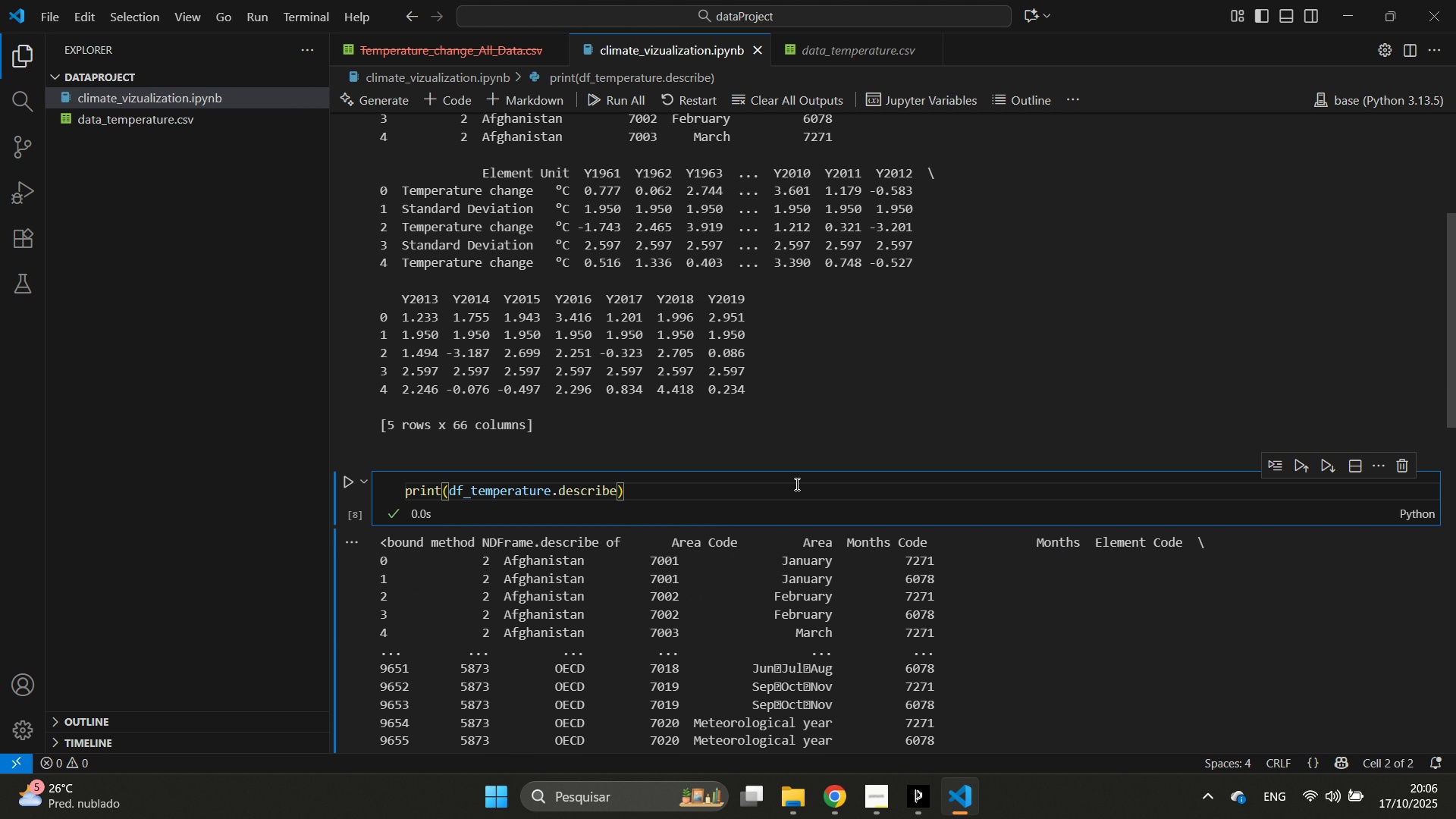 
scroll: coordinate [768, 334], scroll_direction: down, amount: 33.0
 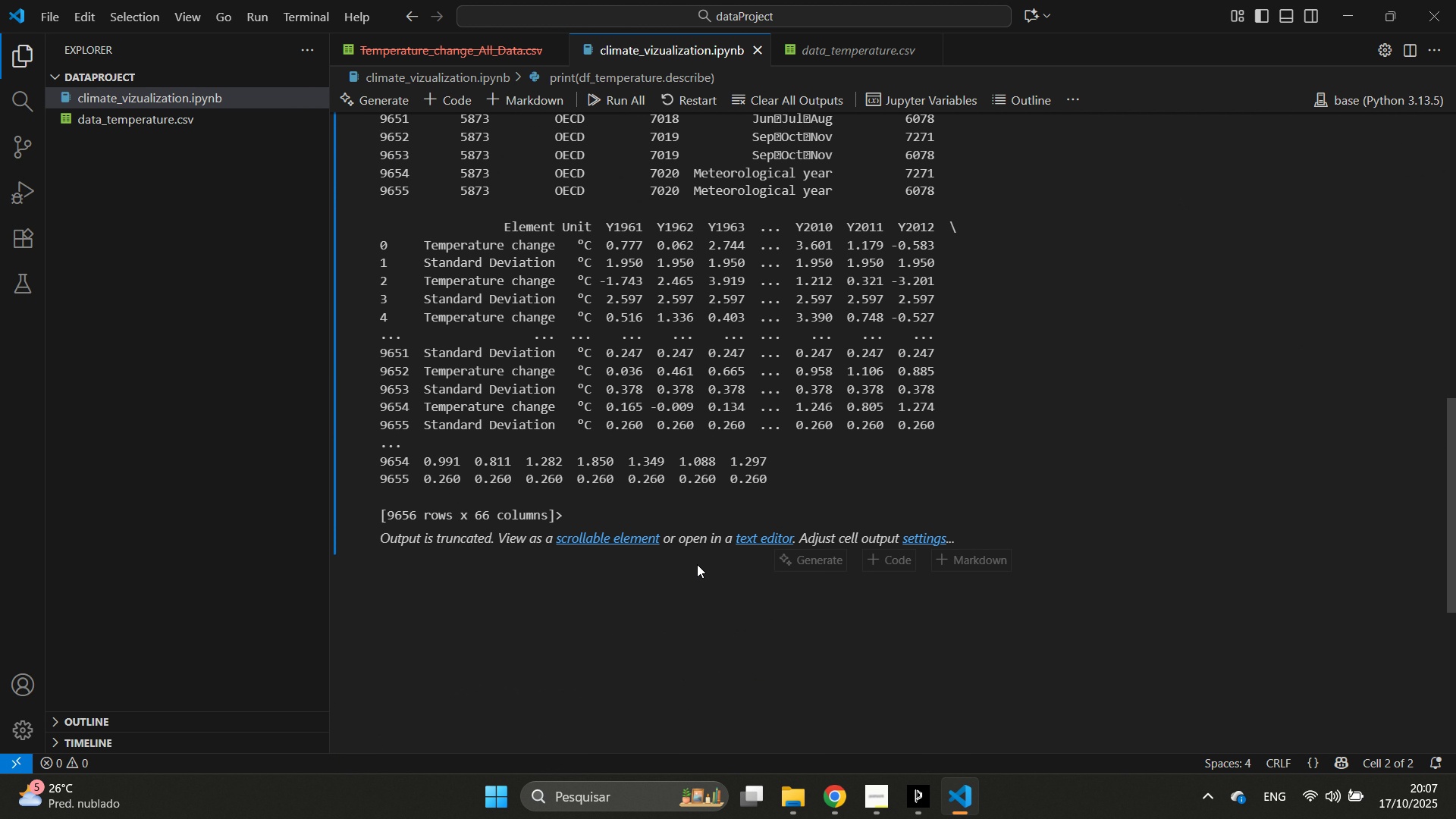 
left_click([697, 564])
 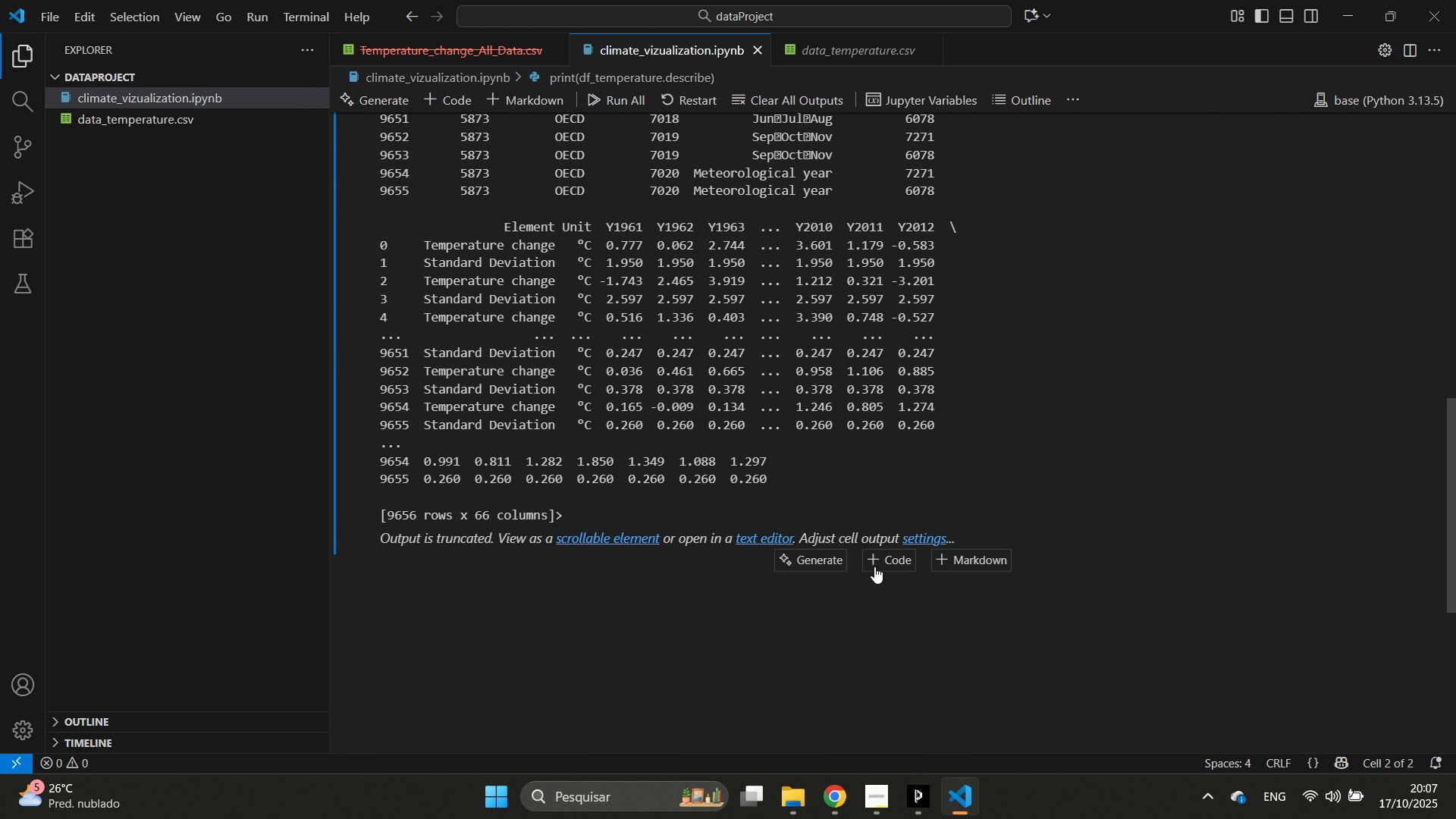 
mouse_move([854, 577])
 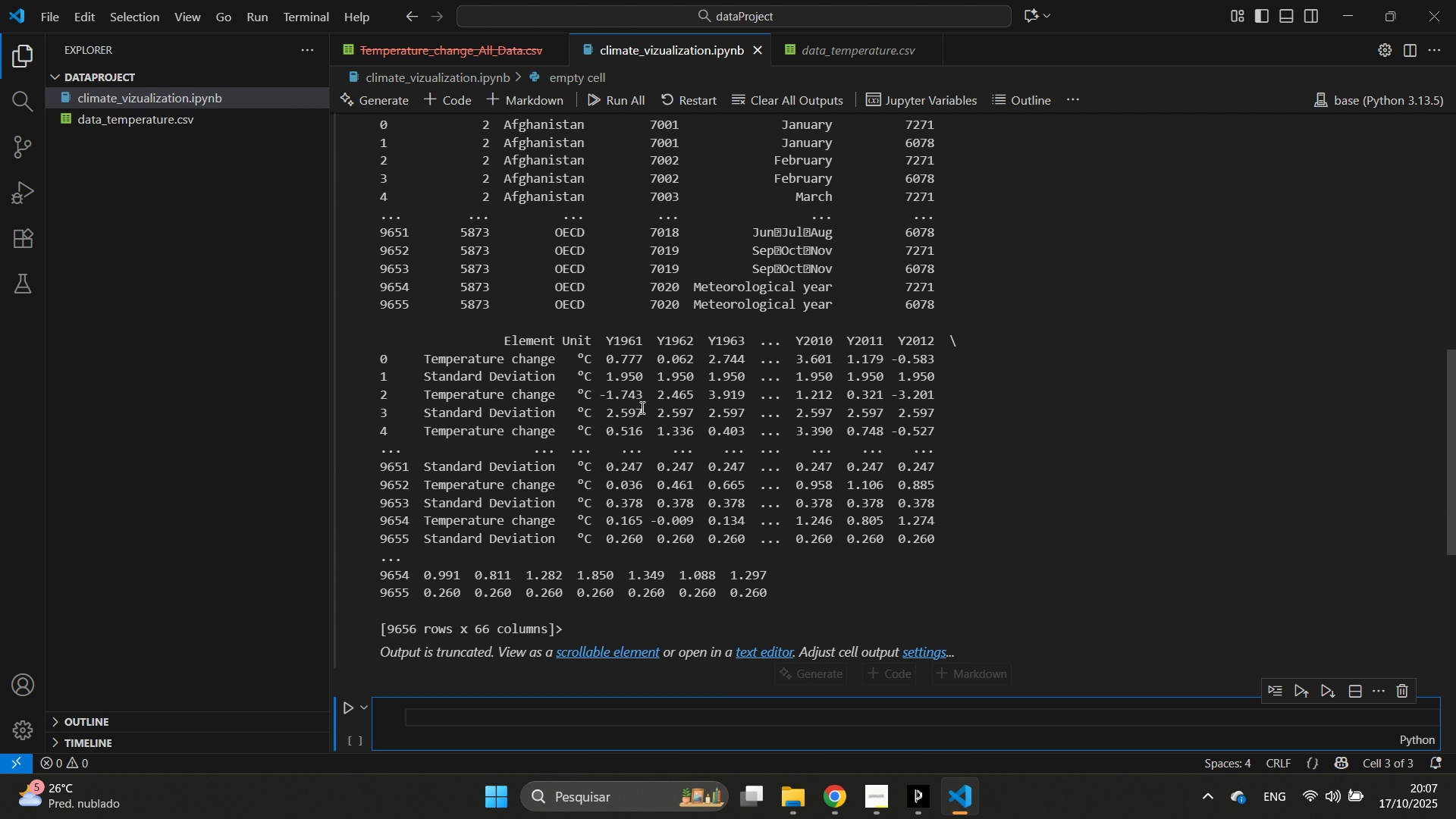 
scroll: coordinate [608, 403], scroll_direction: up, amount: 11.0
 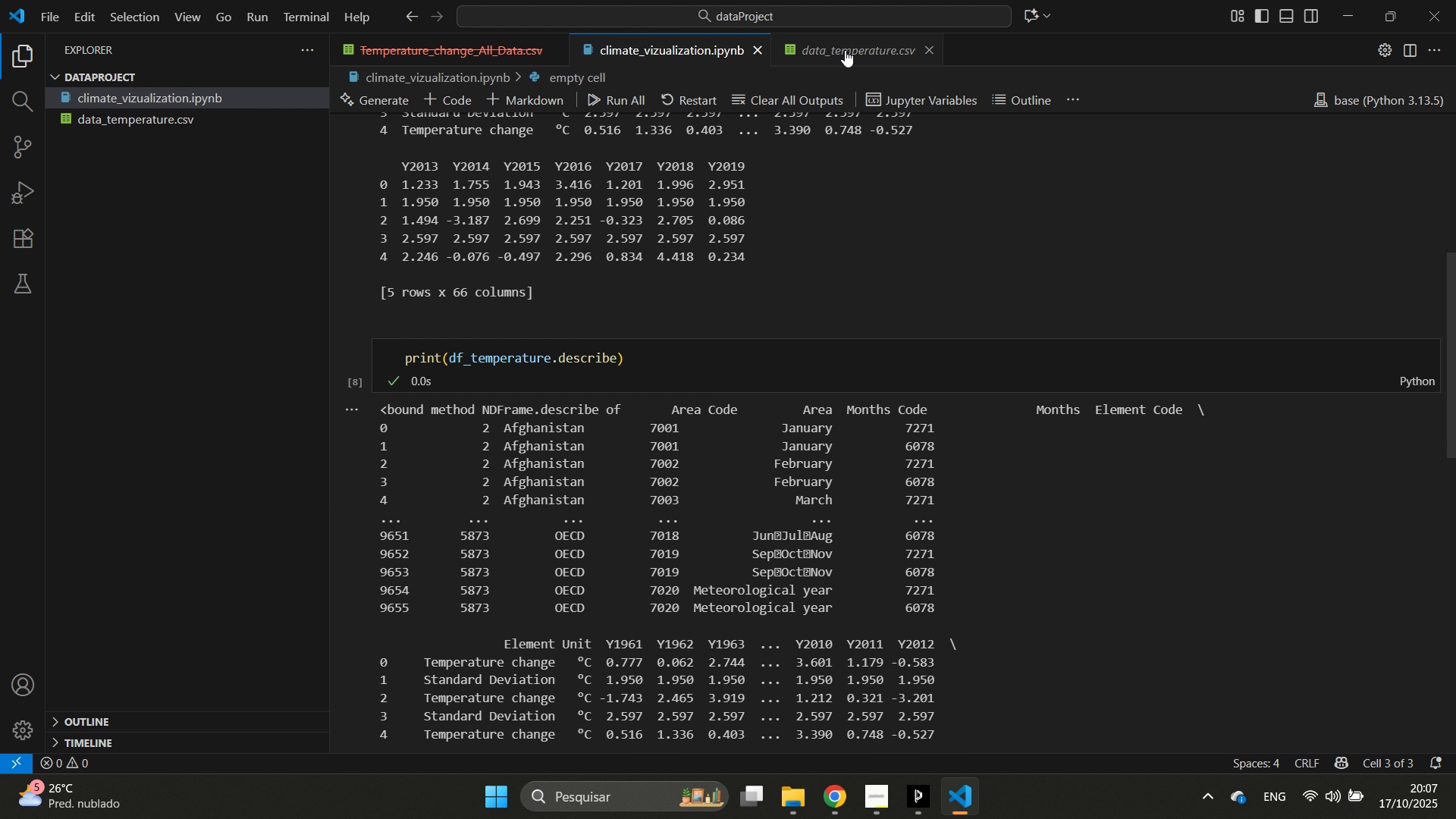 
left_click([845, 50])
 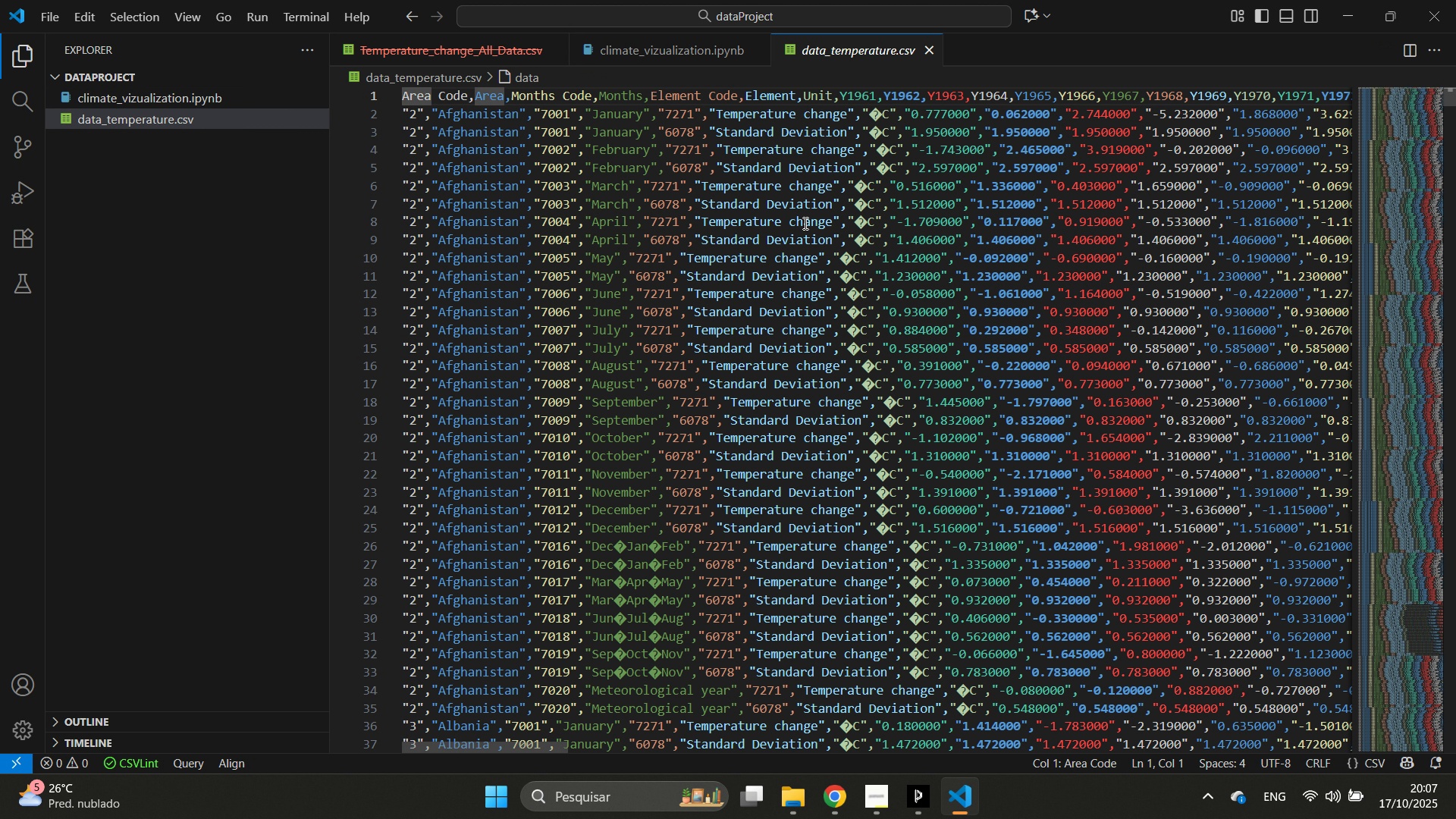 
scroll: coordinate [804, 221], scroll_direction: up, amount: 1.0
 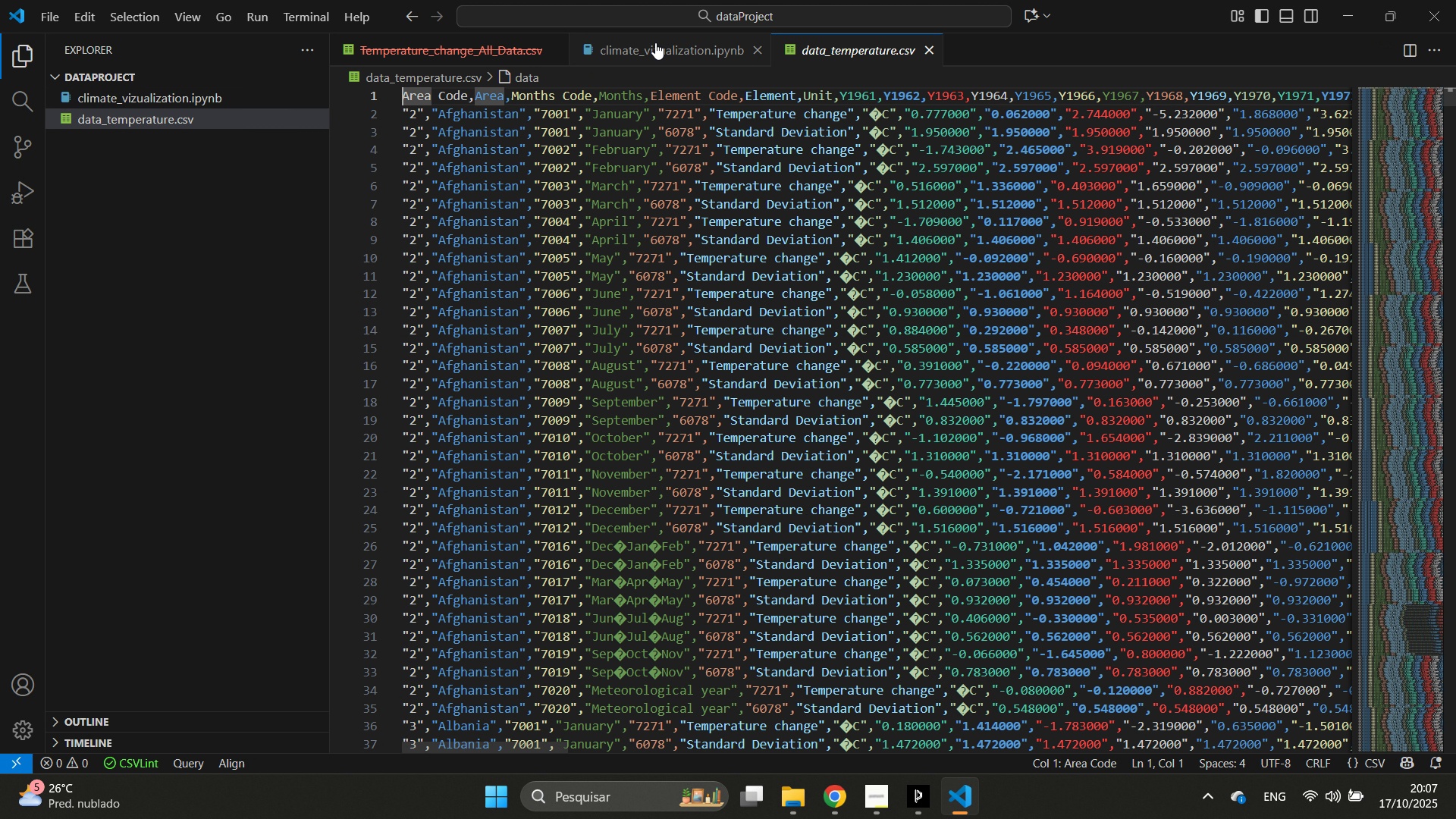 
left_click([655, 42])
 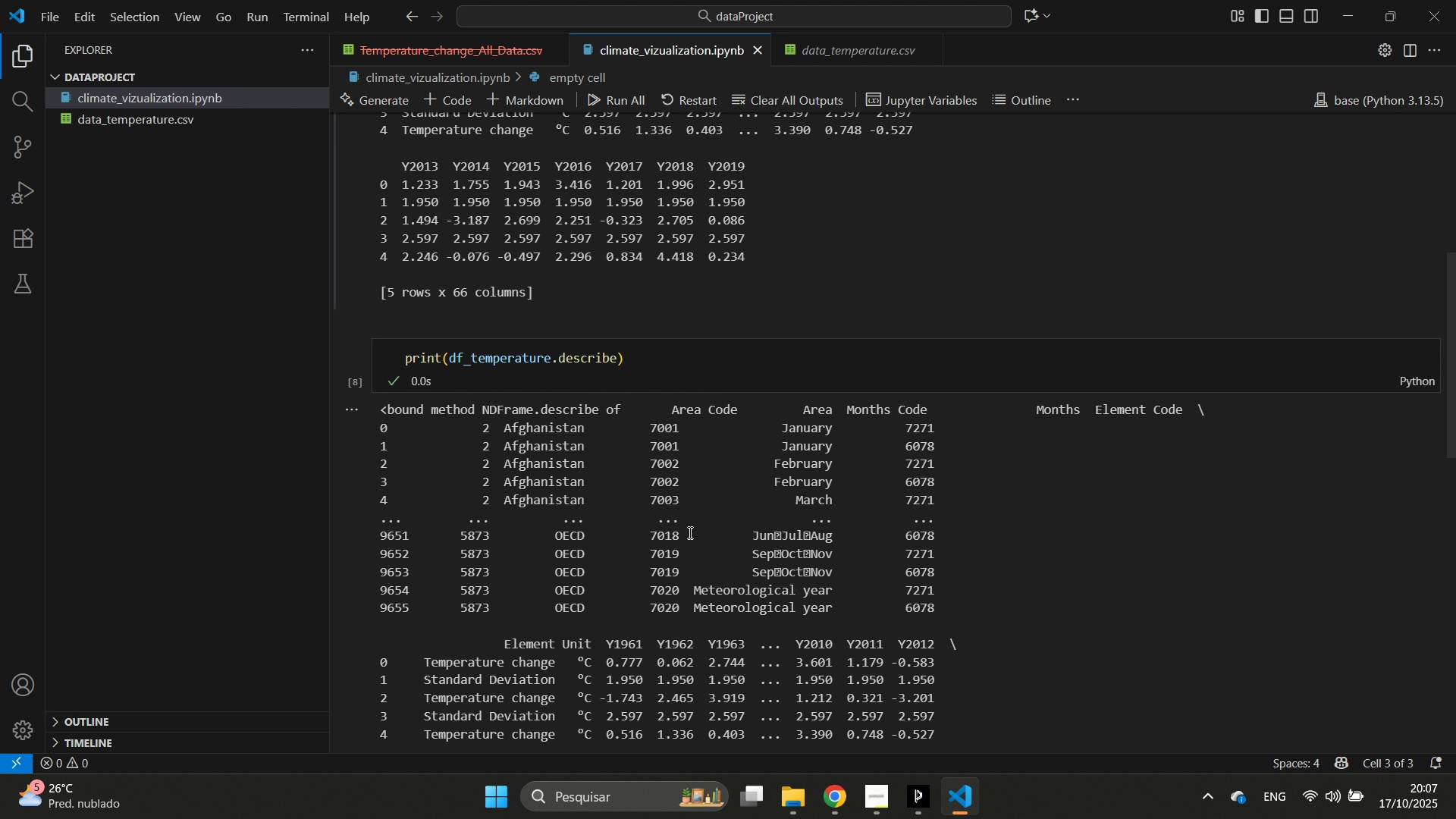 
scroll: coordinate [507, 601], scroll_direction: down, amount: 16.0
 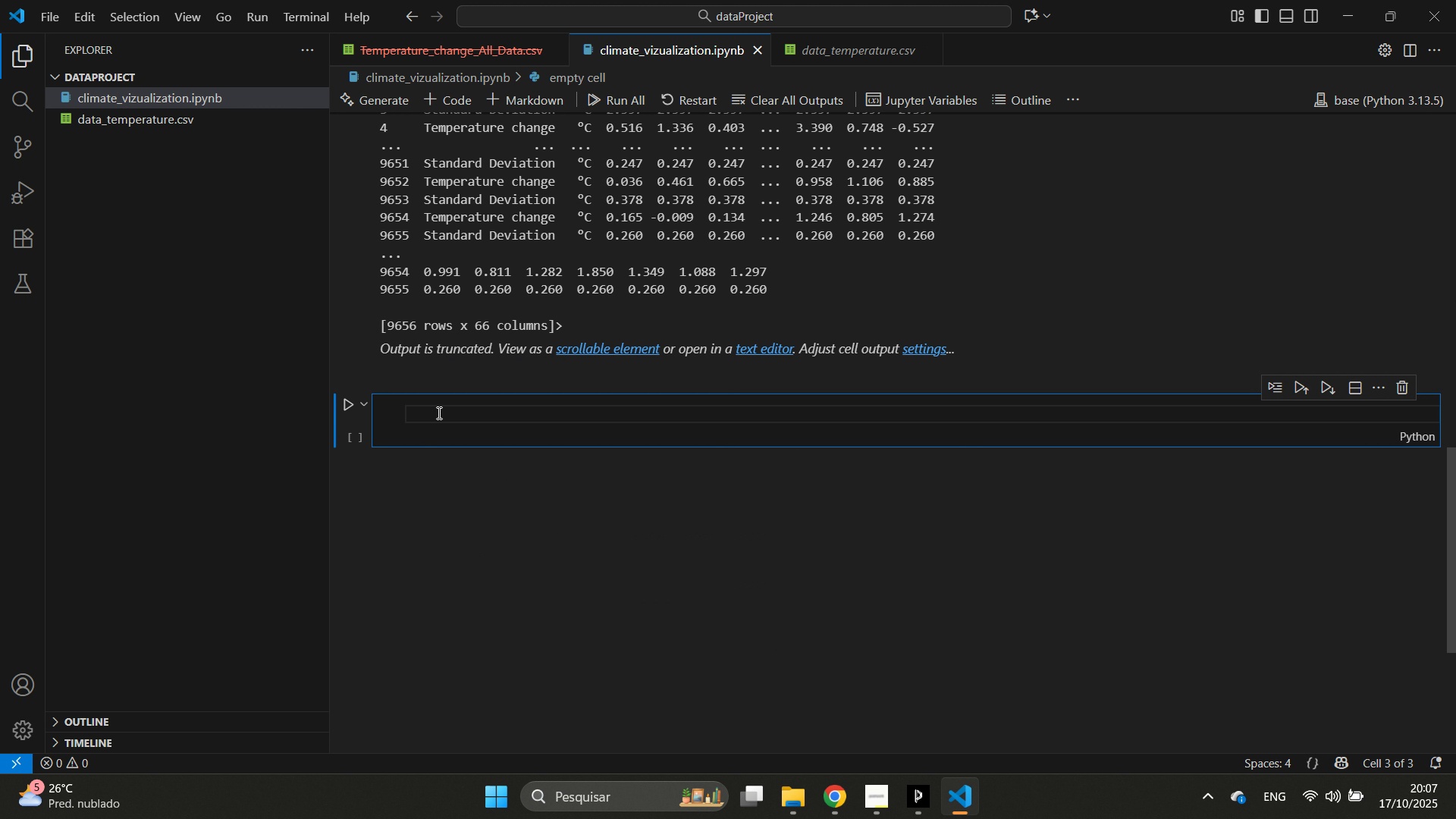 
left_click([438, 413])
 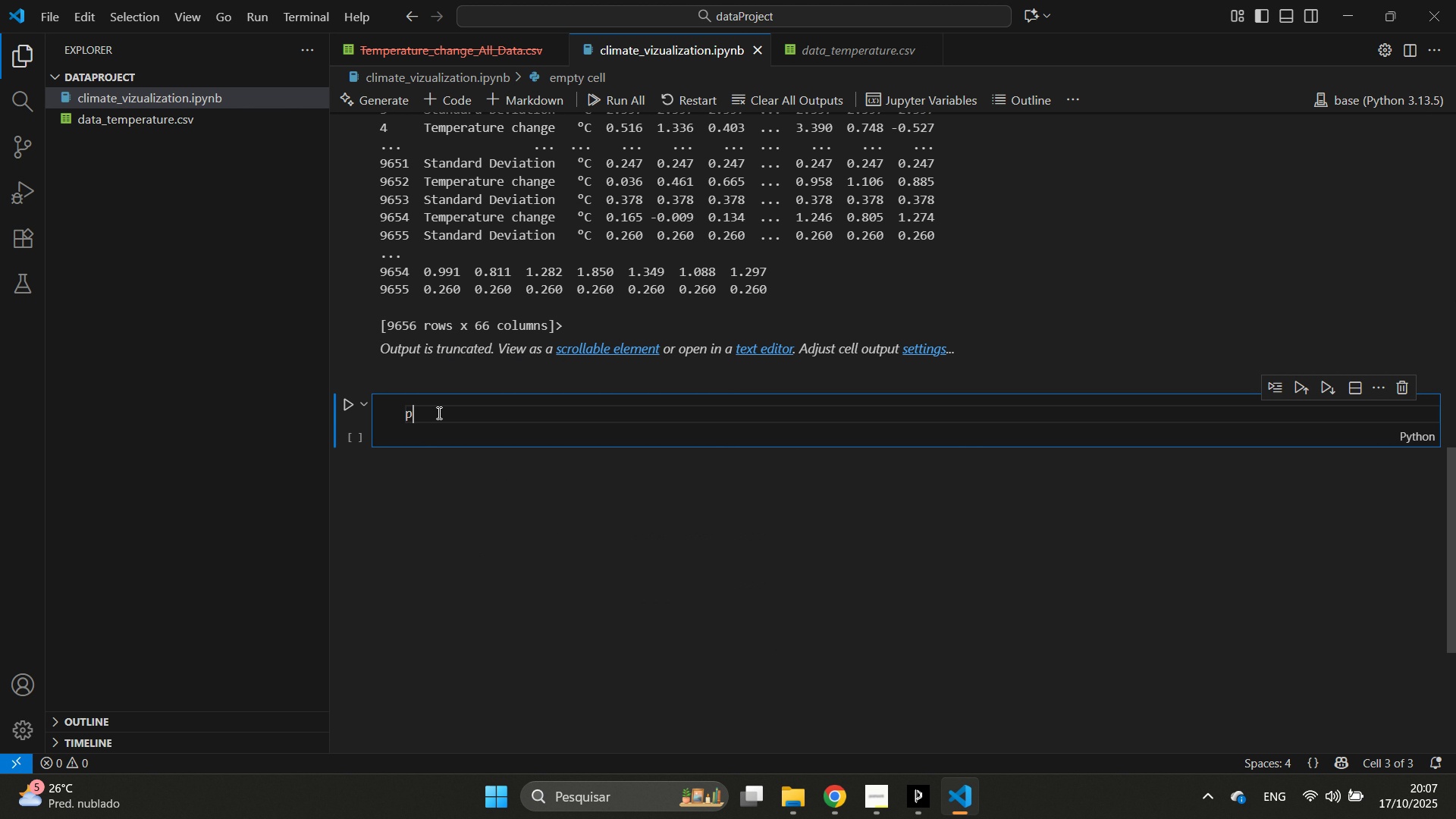 
type(print(df)
 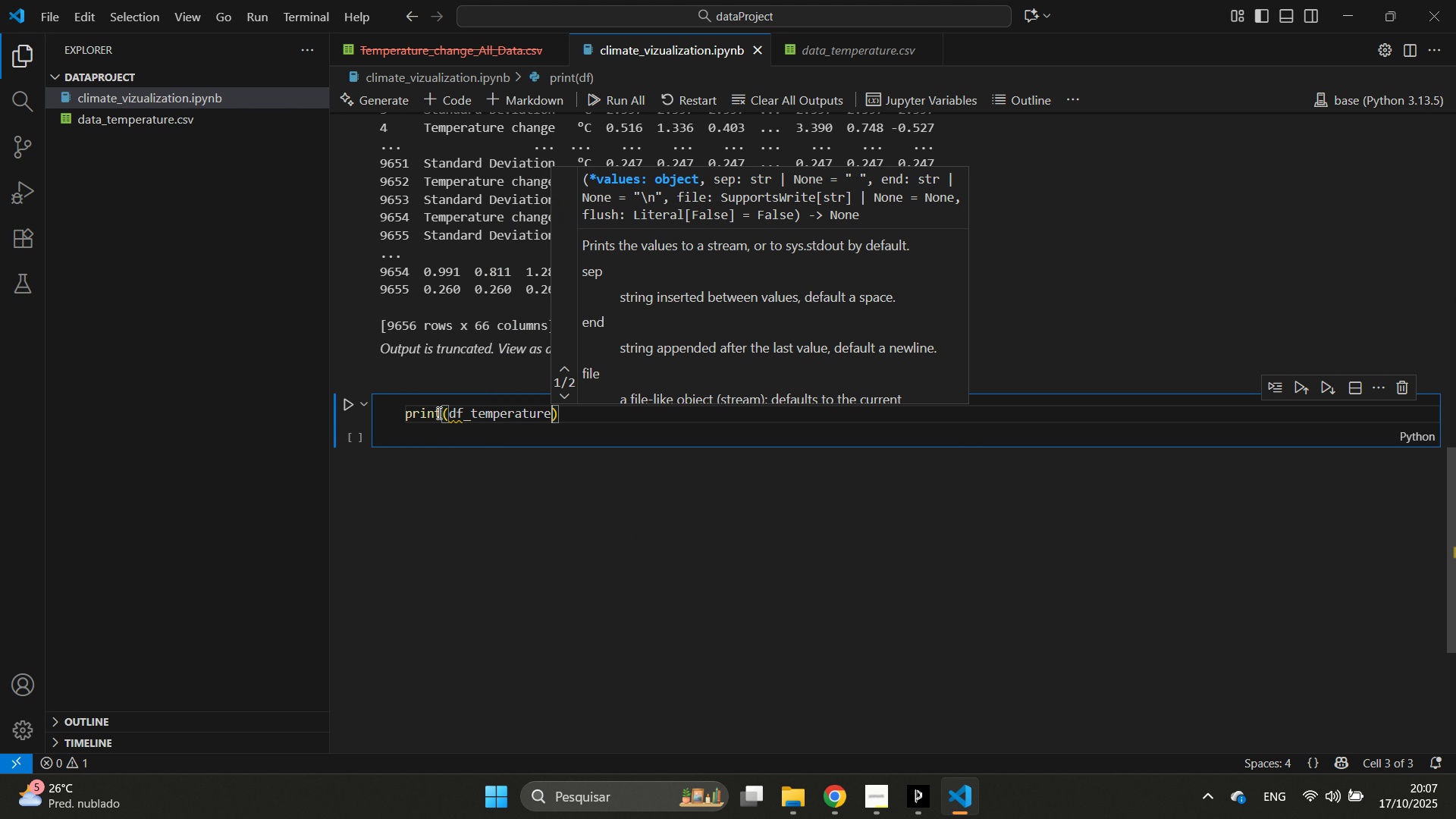 
key(Enter)
 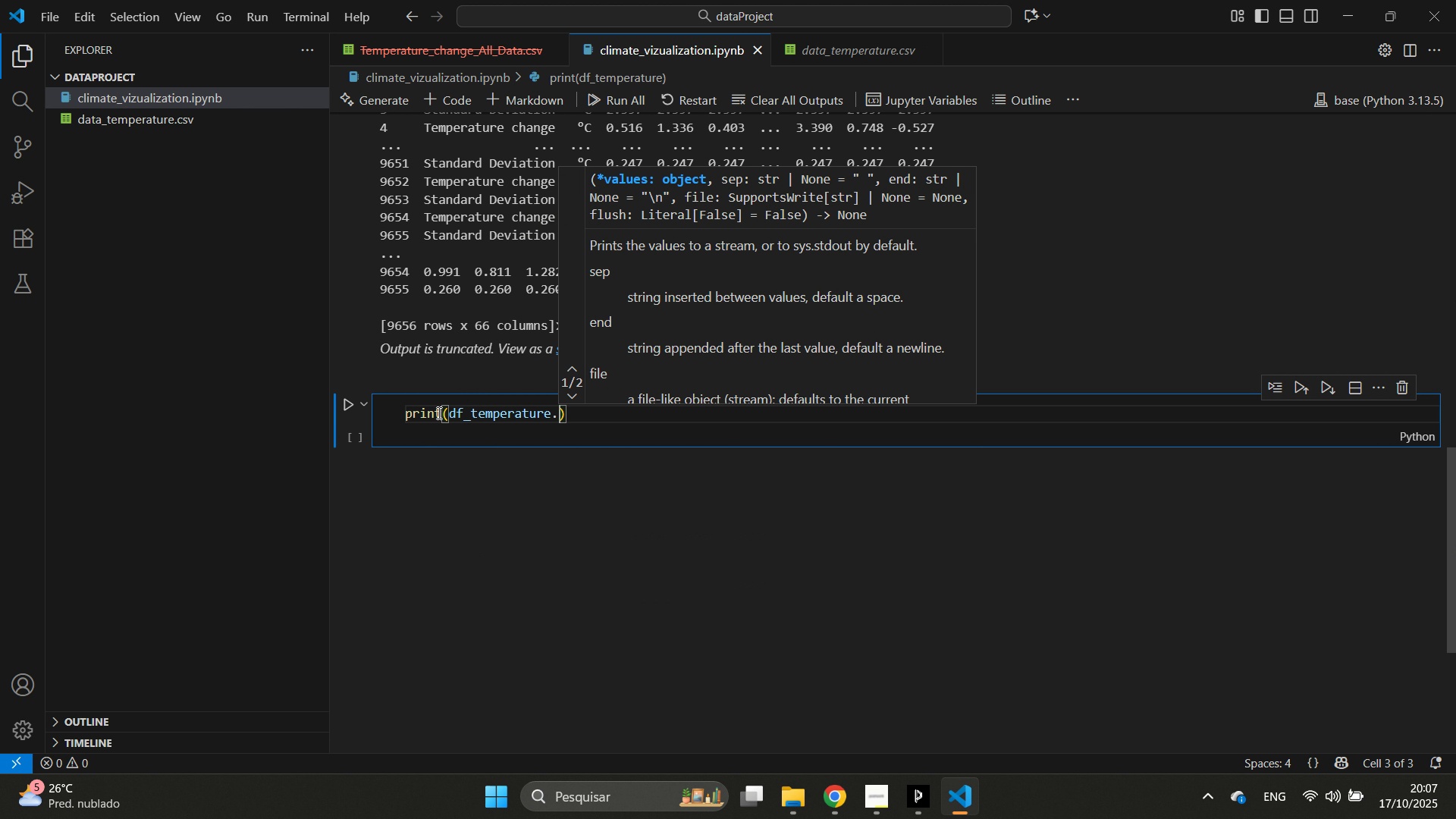 
type(.couns)
key(Backspace)
type(mns()
 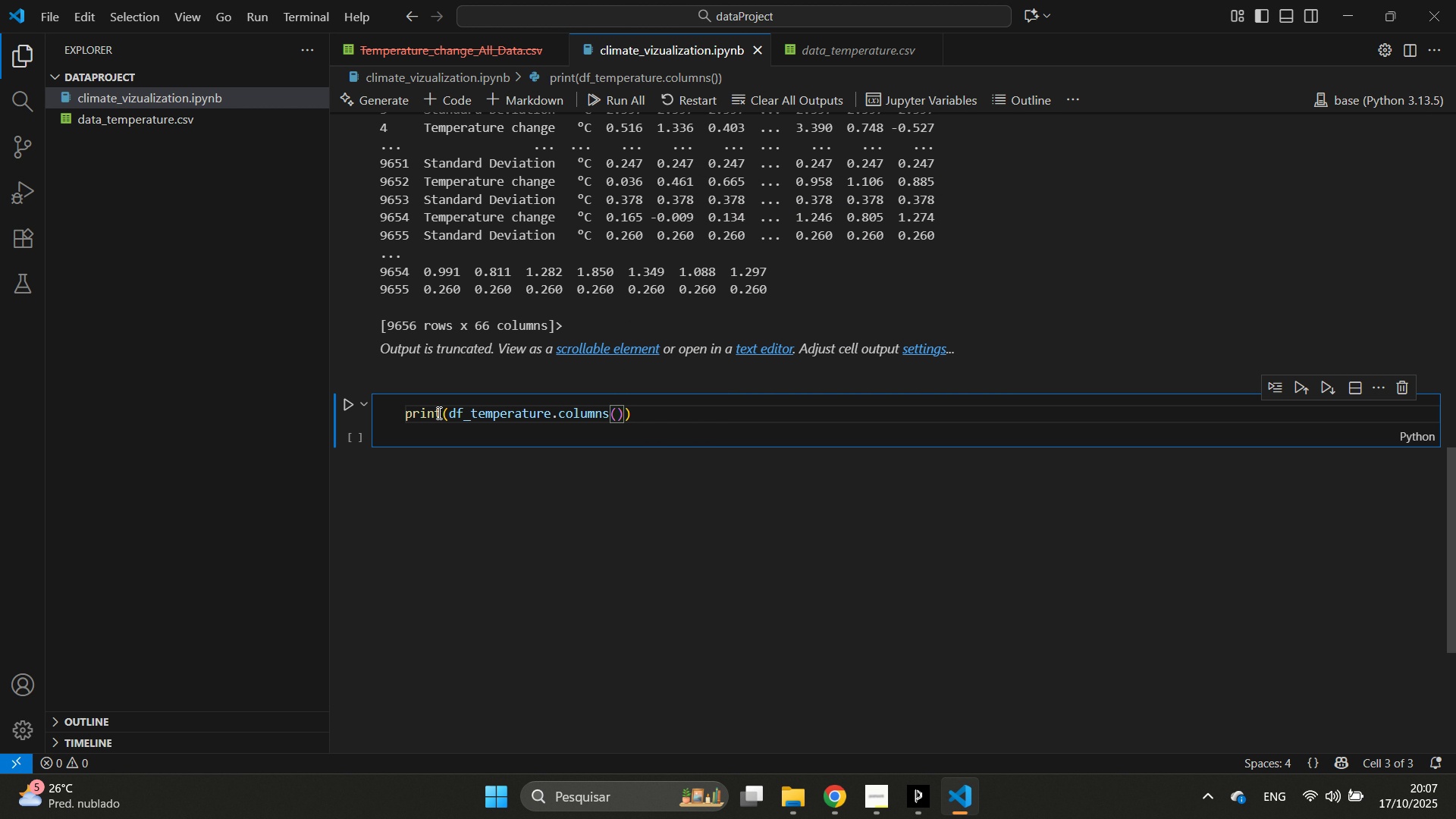 
hold_key(key=Backspace, duration=8.81)
 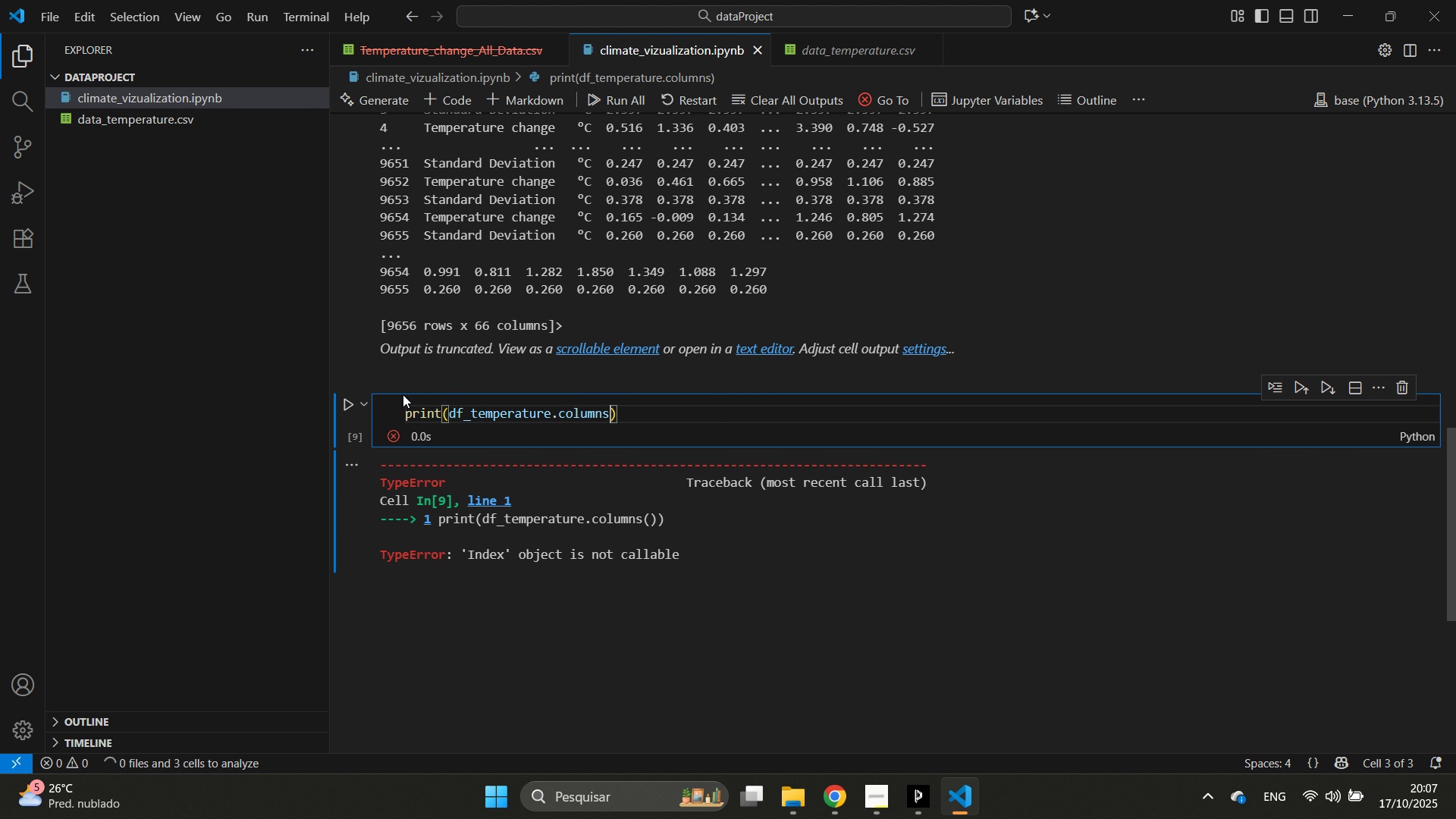 
key(Control+ControlLeft)
 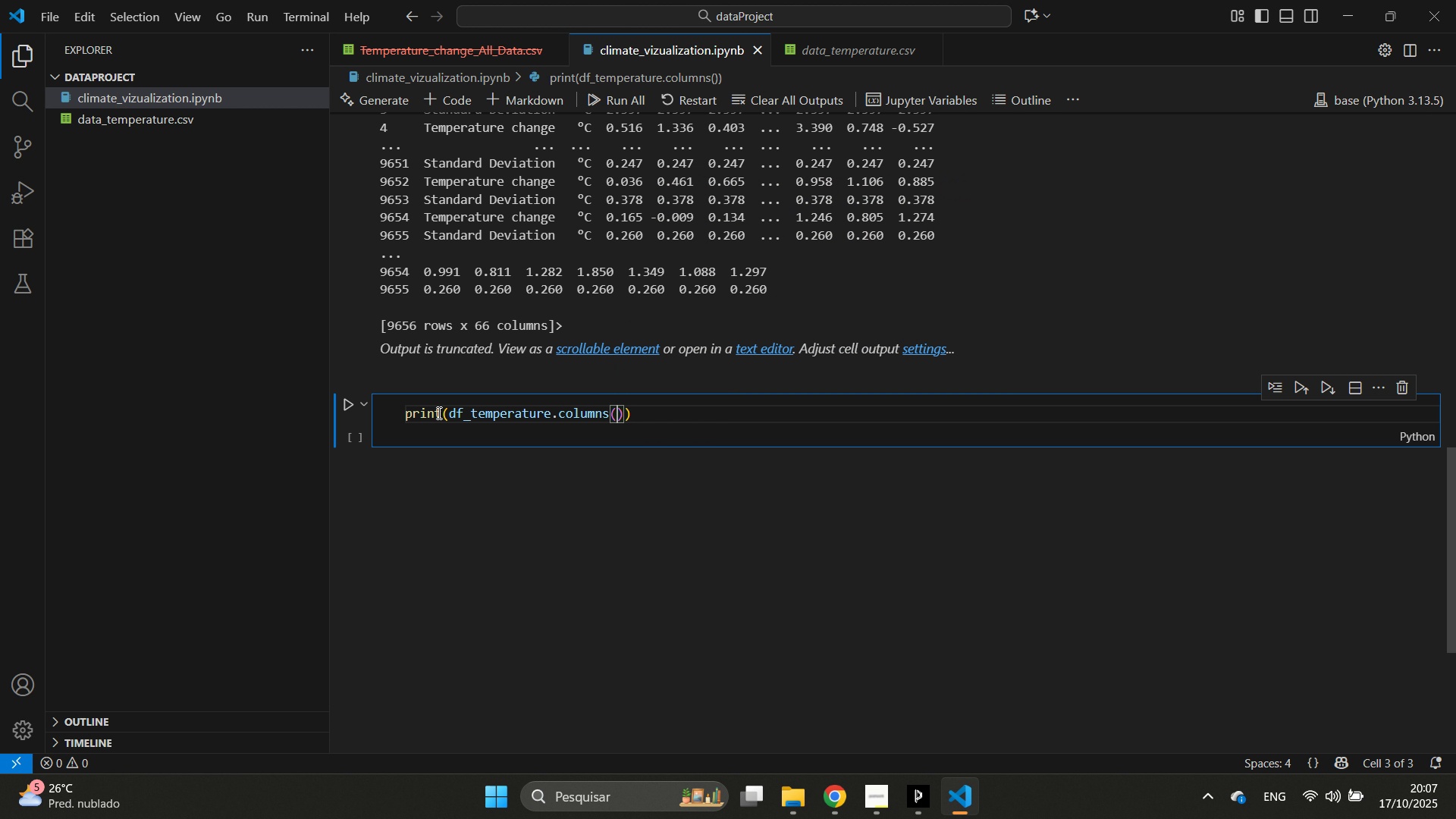 
key(Control+Enter)
 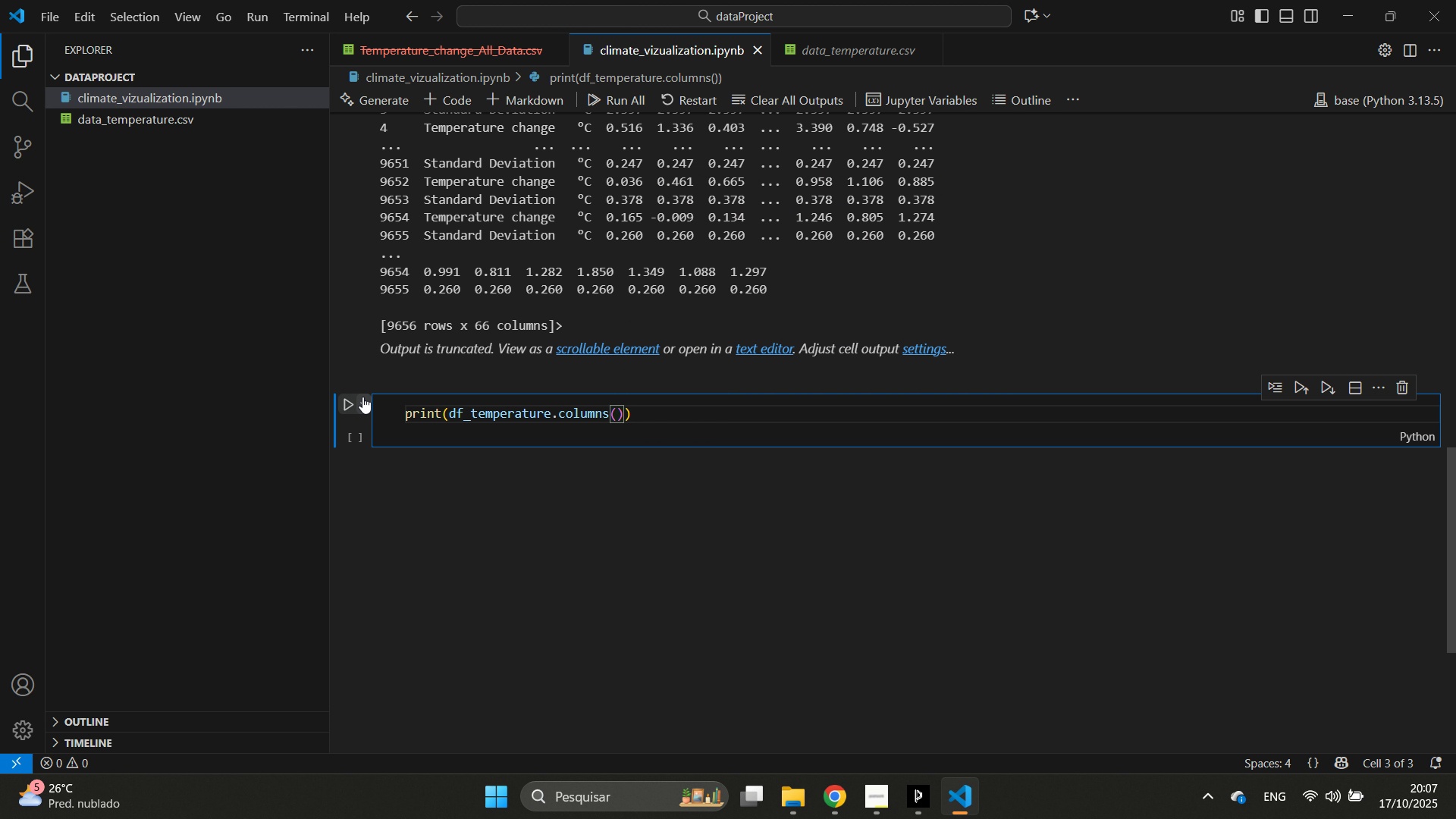 
left_click([352, 400])
 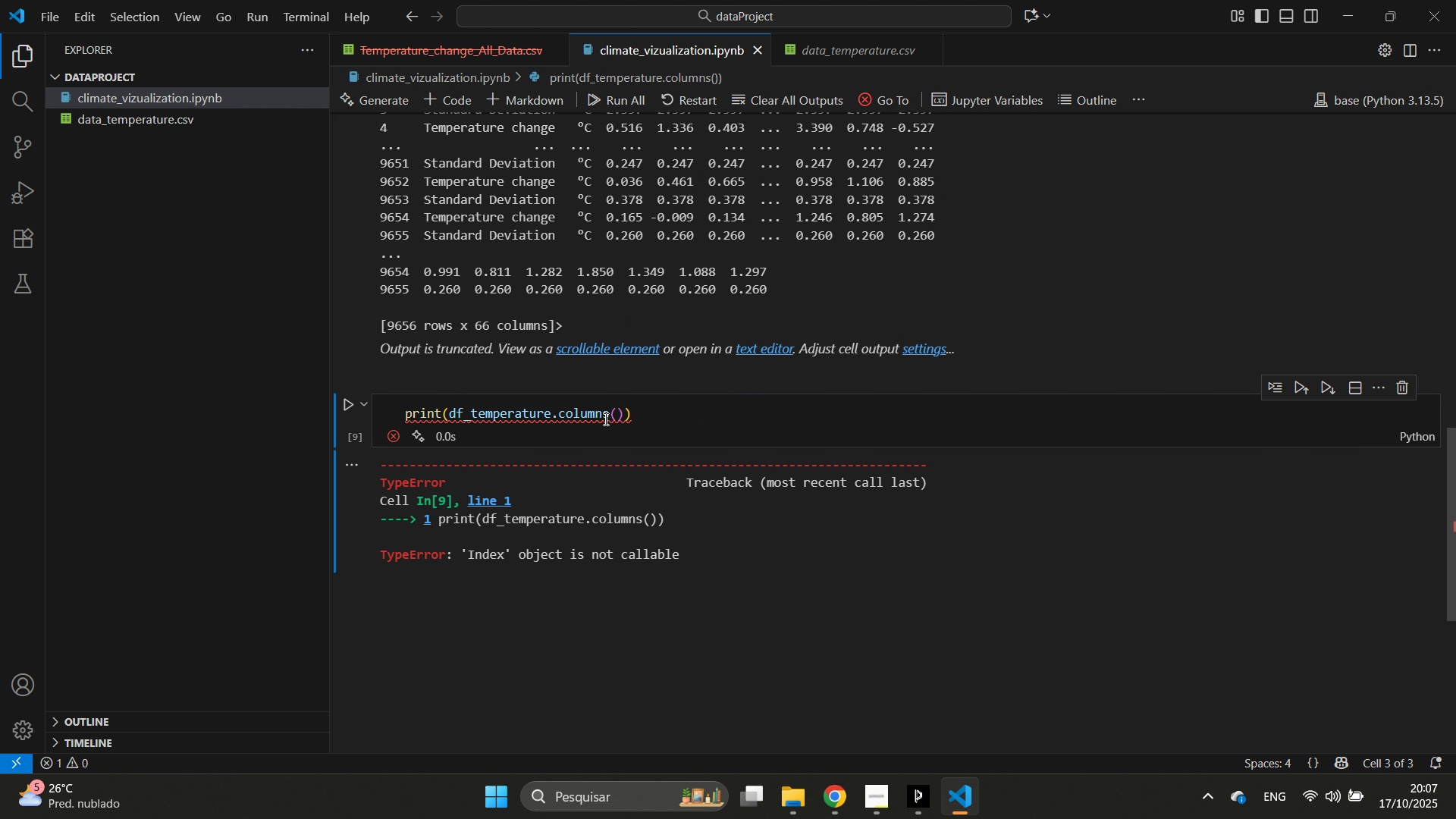 
left_click([626, 409])
 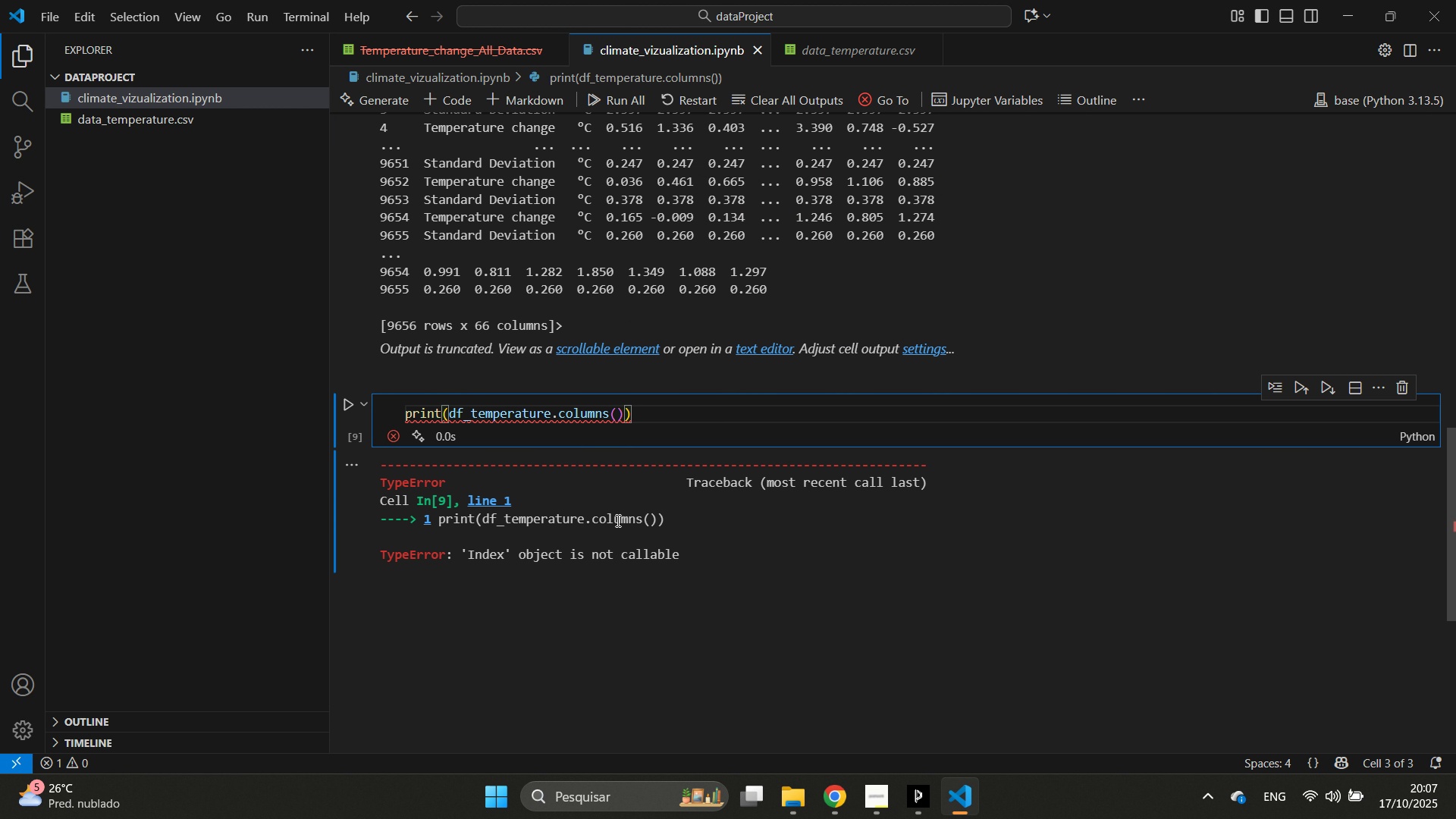 
key(Home)
 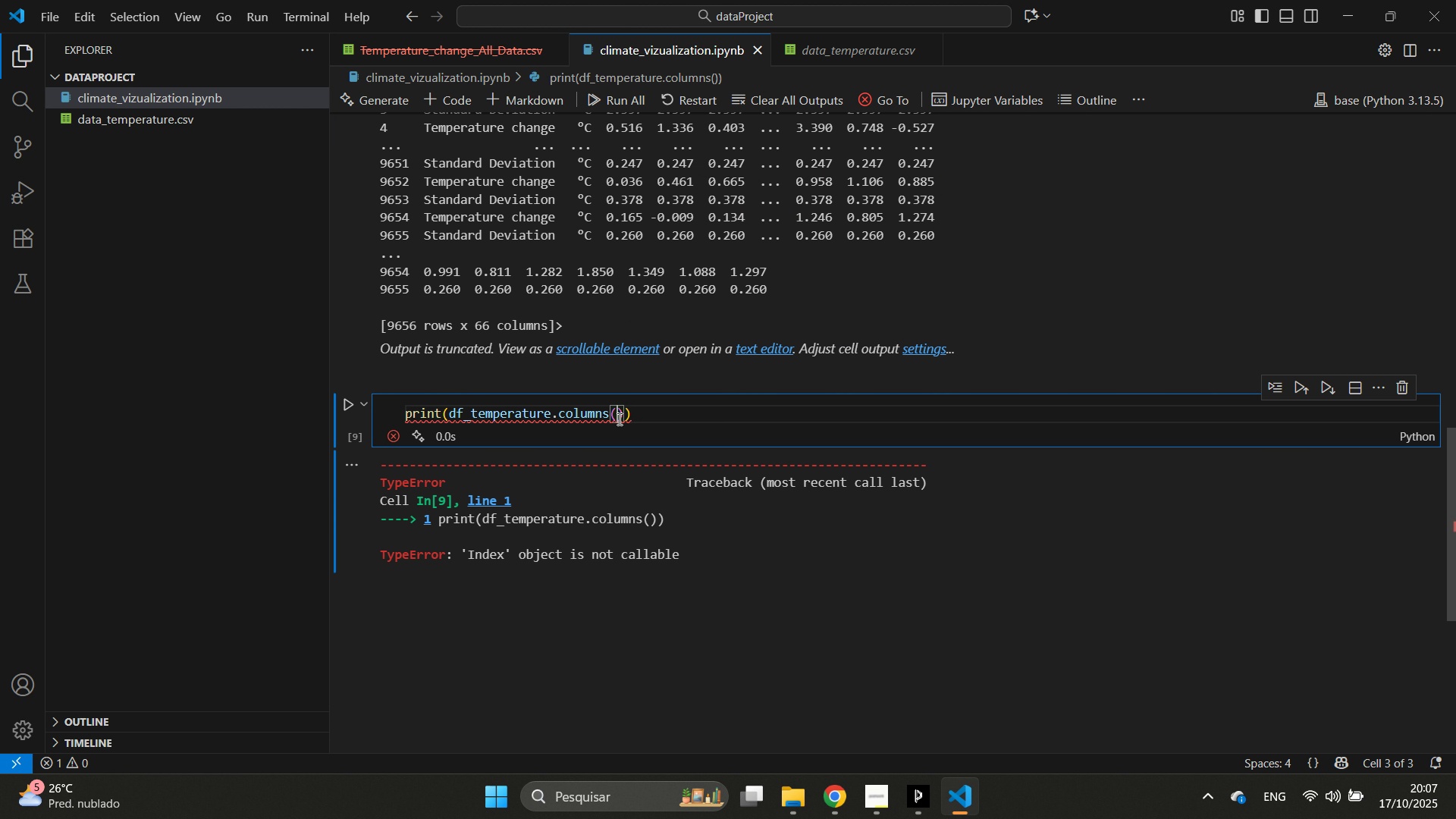 
double_click([620, 418])
 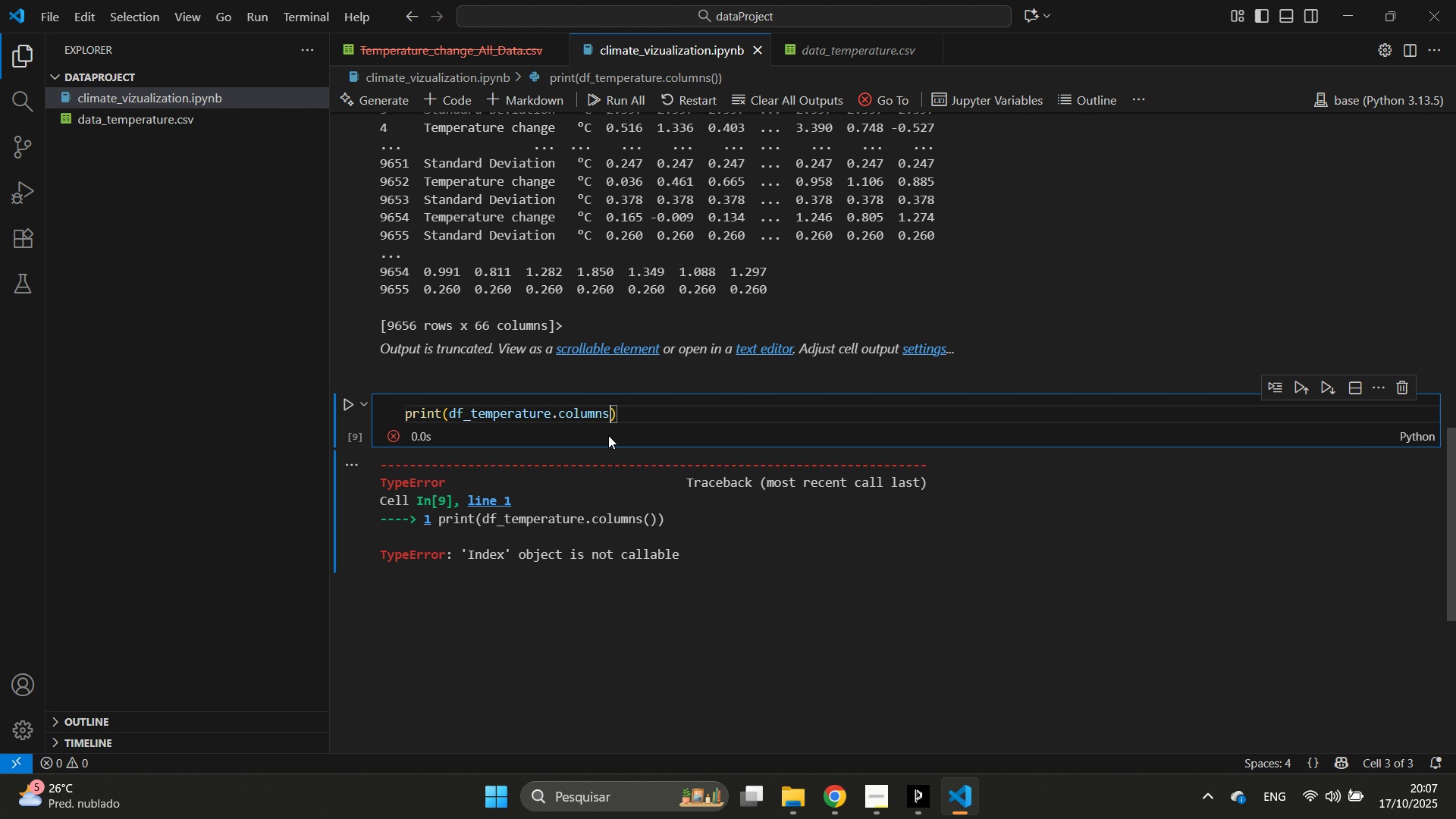 
key(Backspace)
 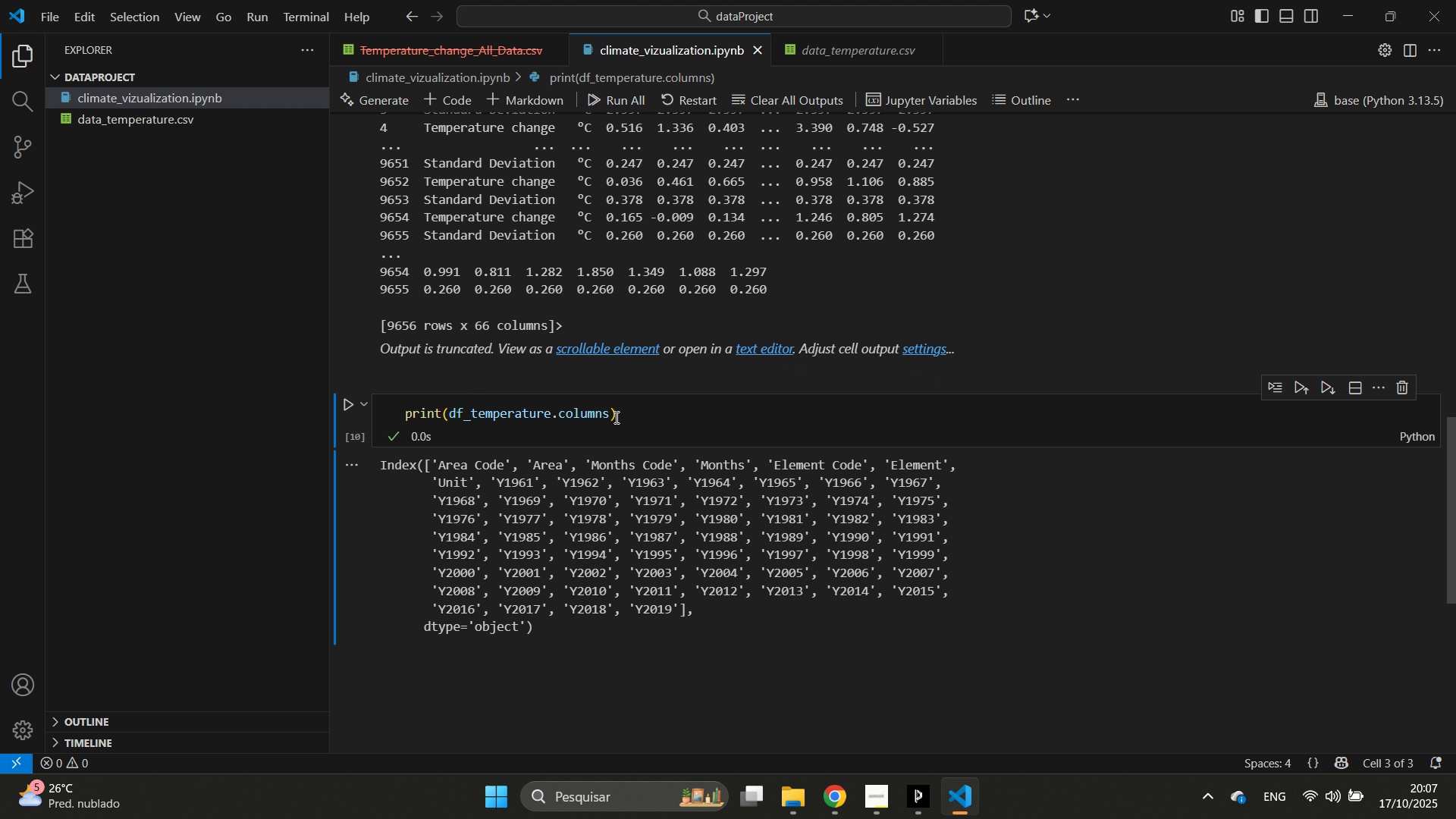 
scroll: coordinate [645, 387], scroll_direction: up, amount: 5.0
 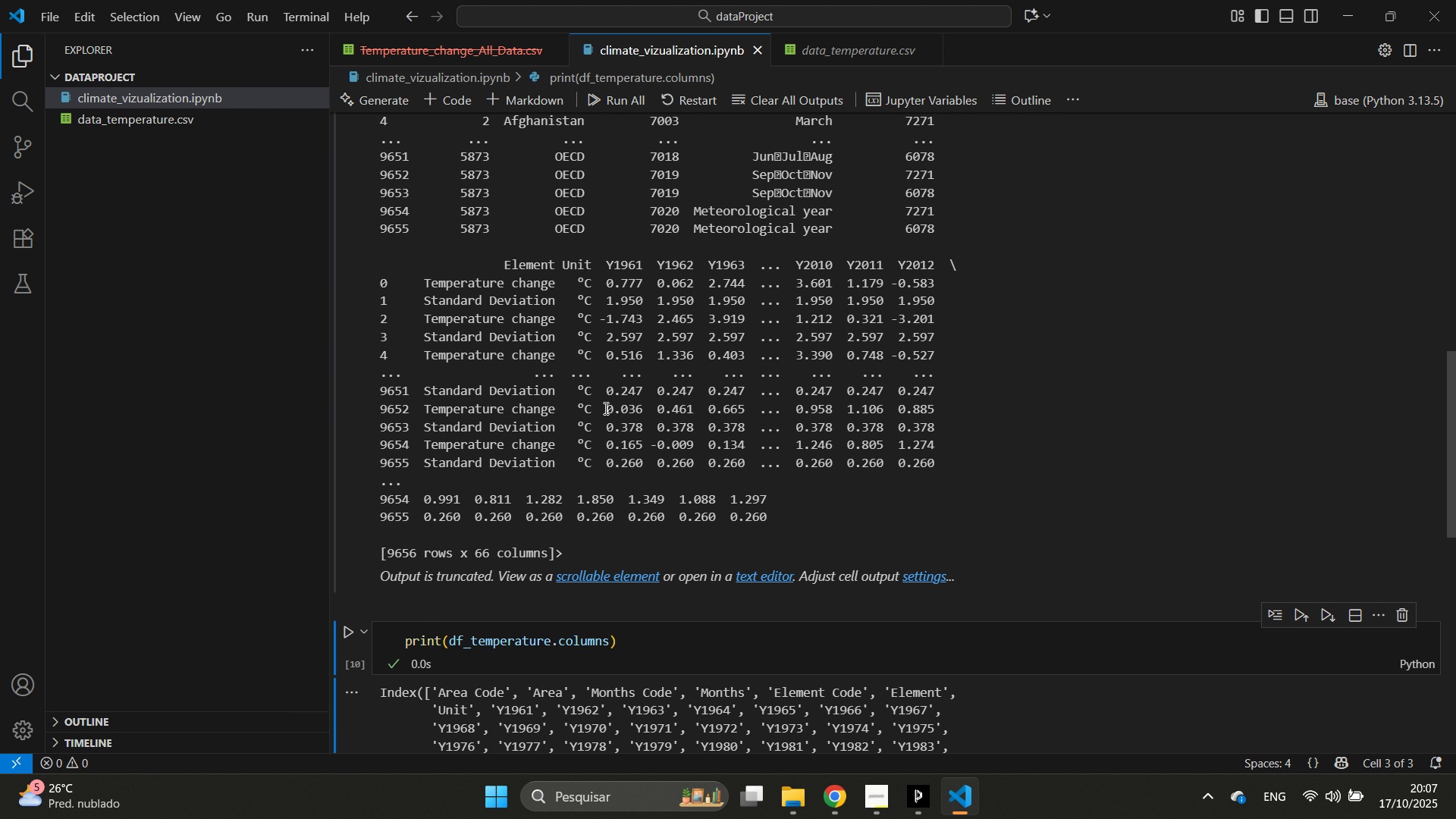 
scroll: coordinate [592, 456], scroll_direction: down, amount: 6.0
 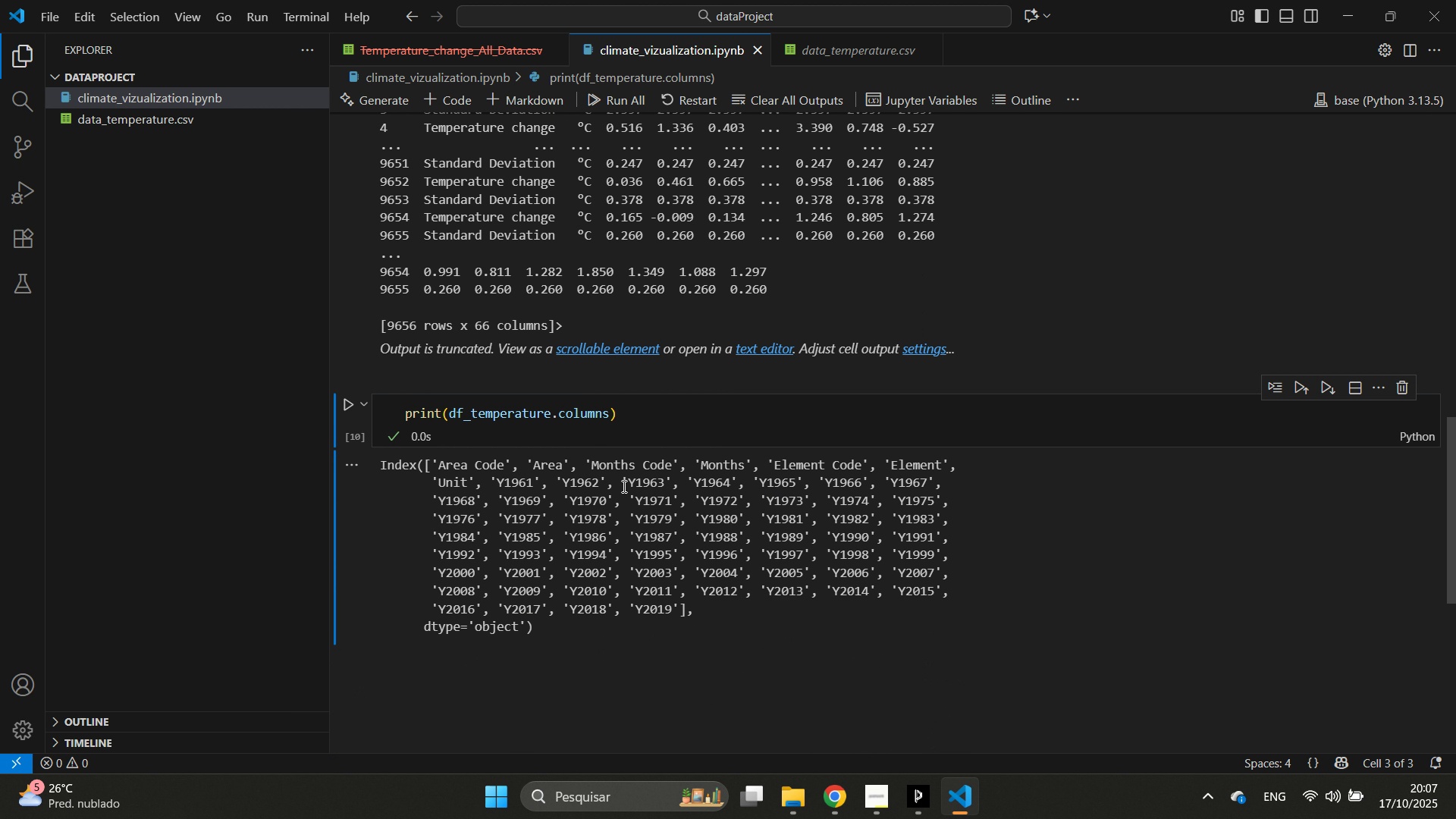 
double_click([612, 466])
 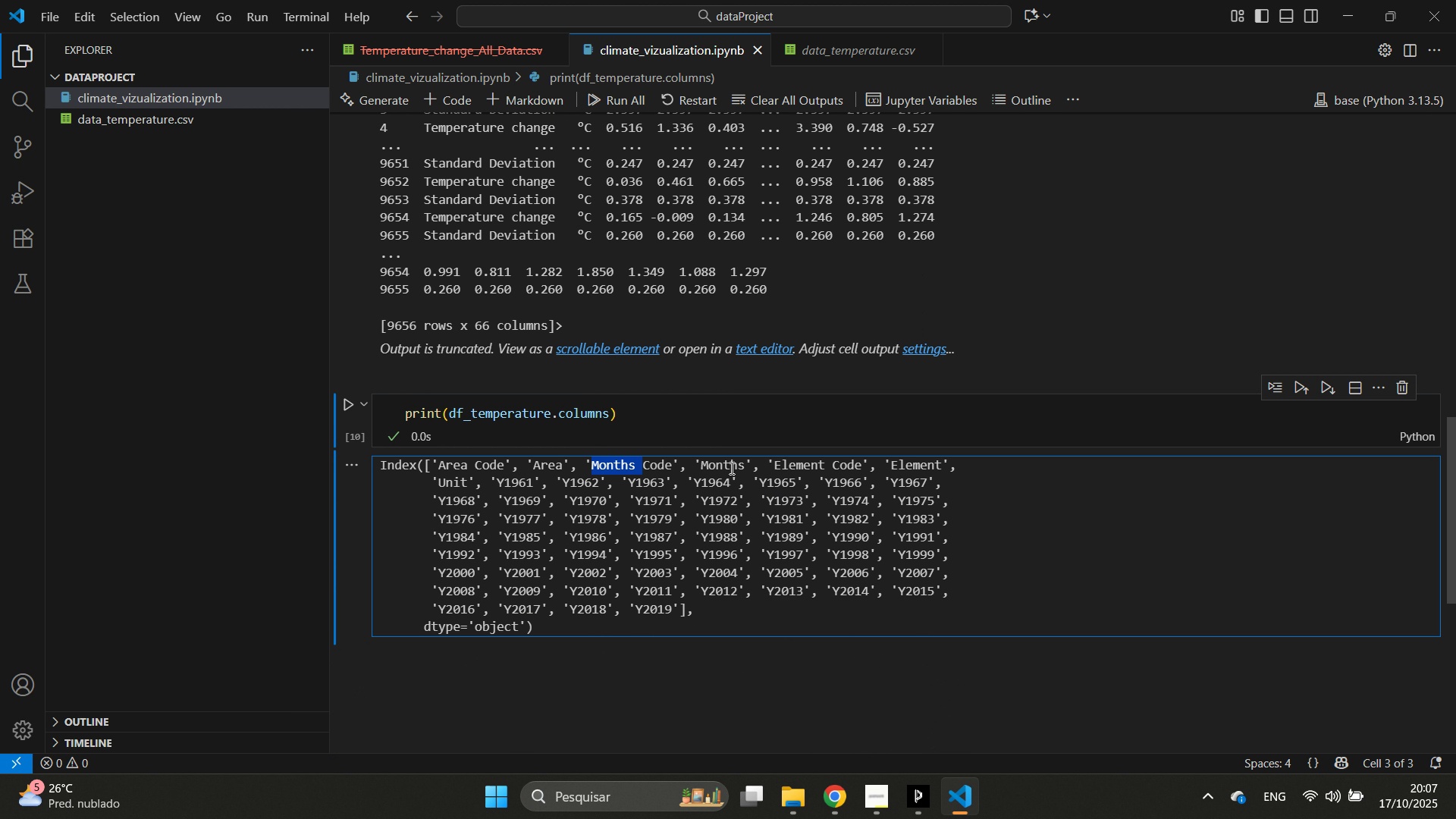 
left_click_drag(start_coordinate=[731, 463], to_coordinate=[726, 463])
 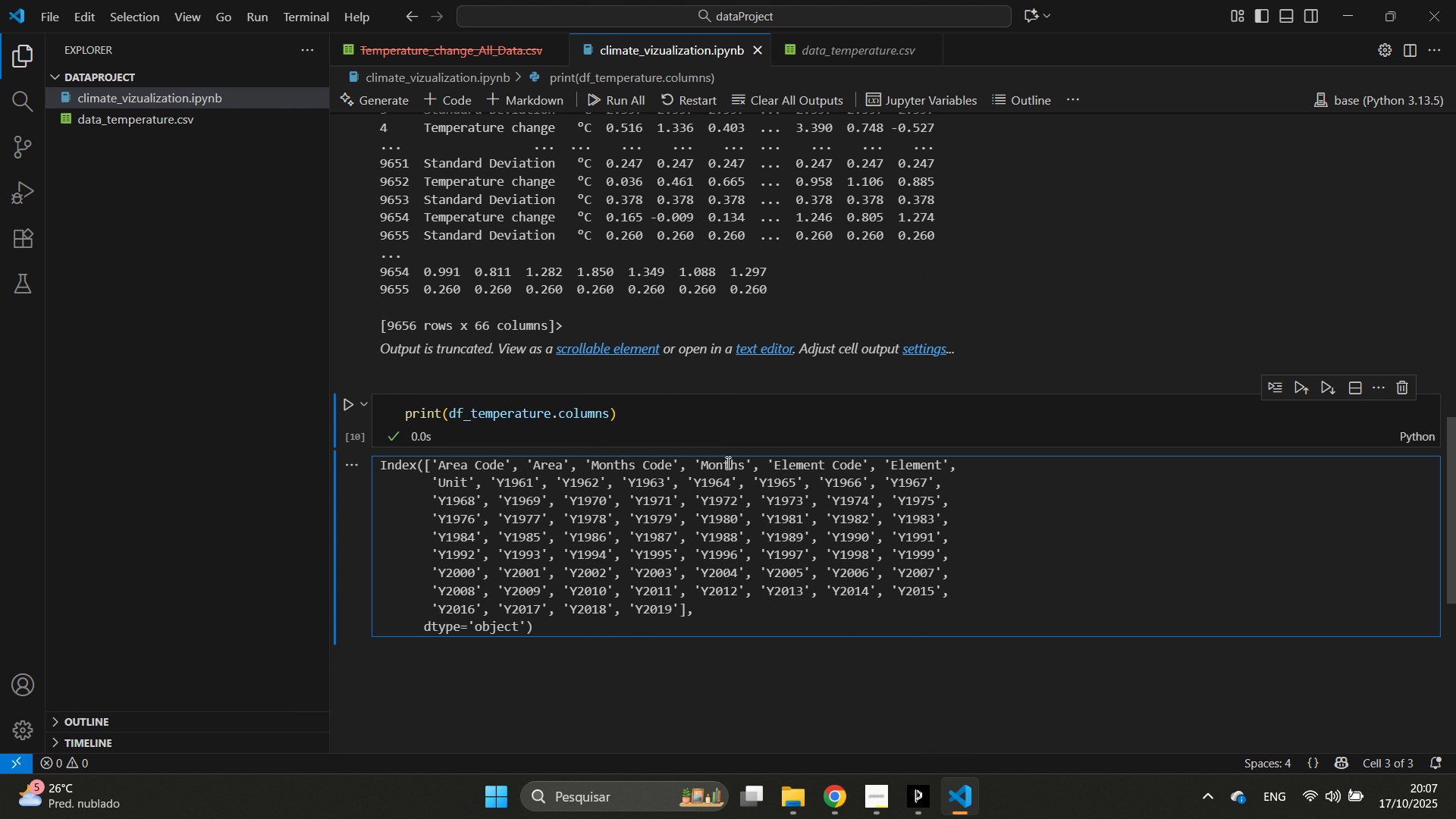 
double_click([726, 463])
 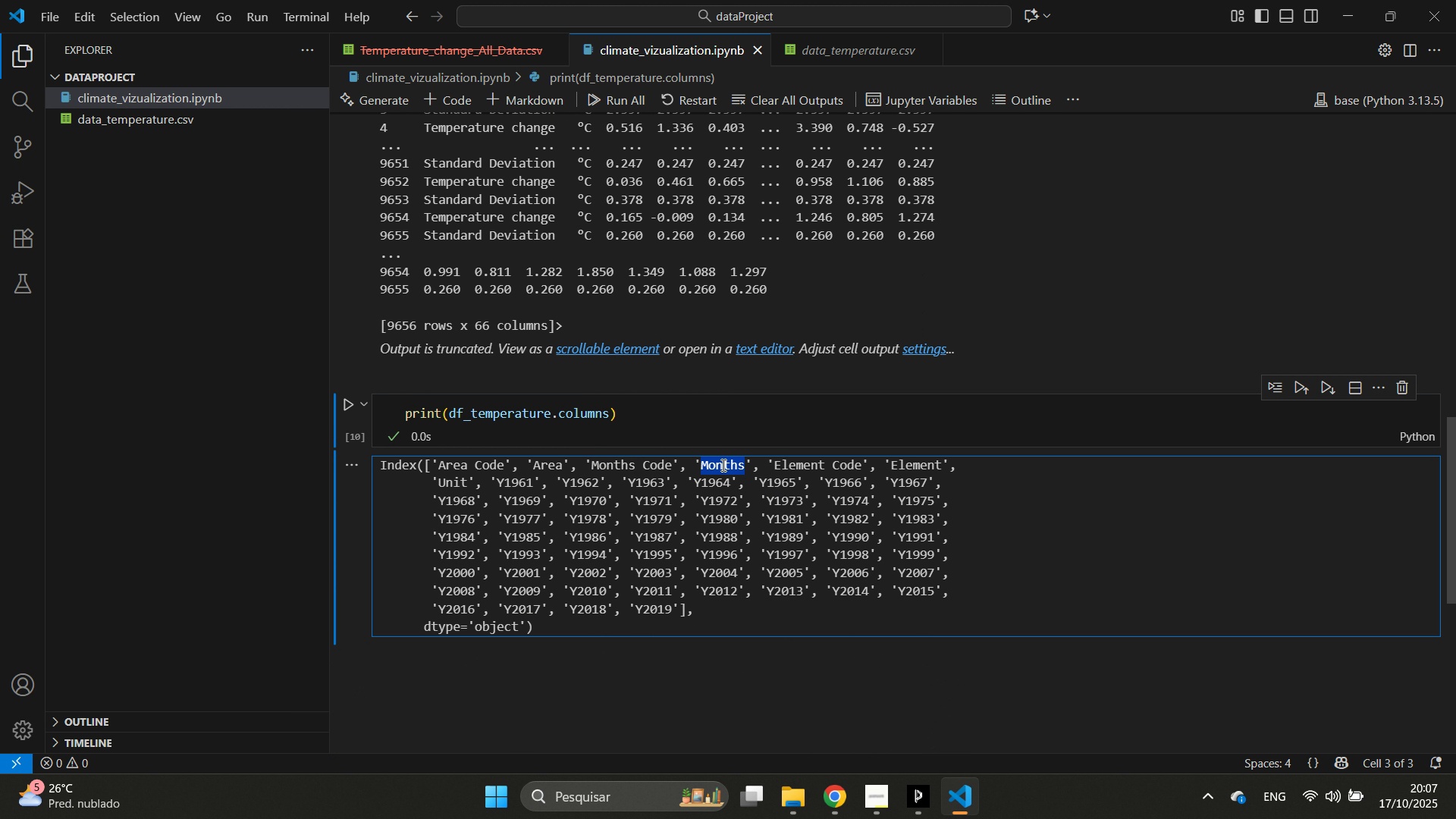 
left_click_drag(start_coordinate=[726, 463], to_coordinate=[722, 465])
 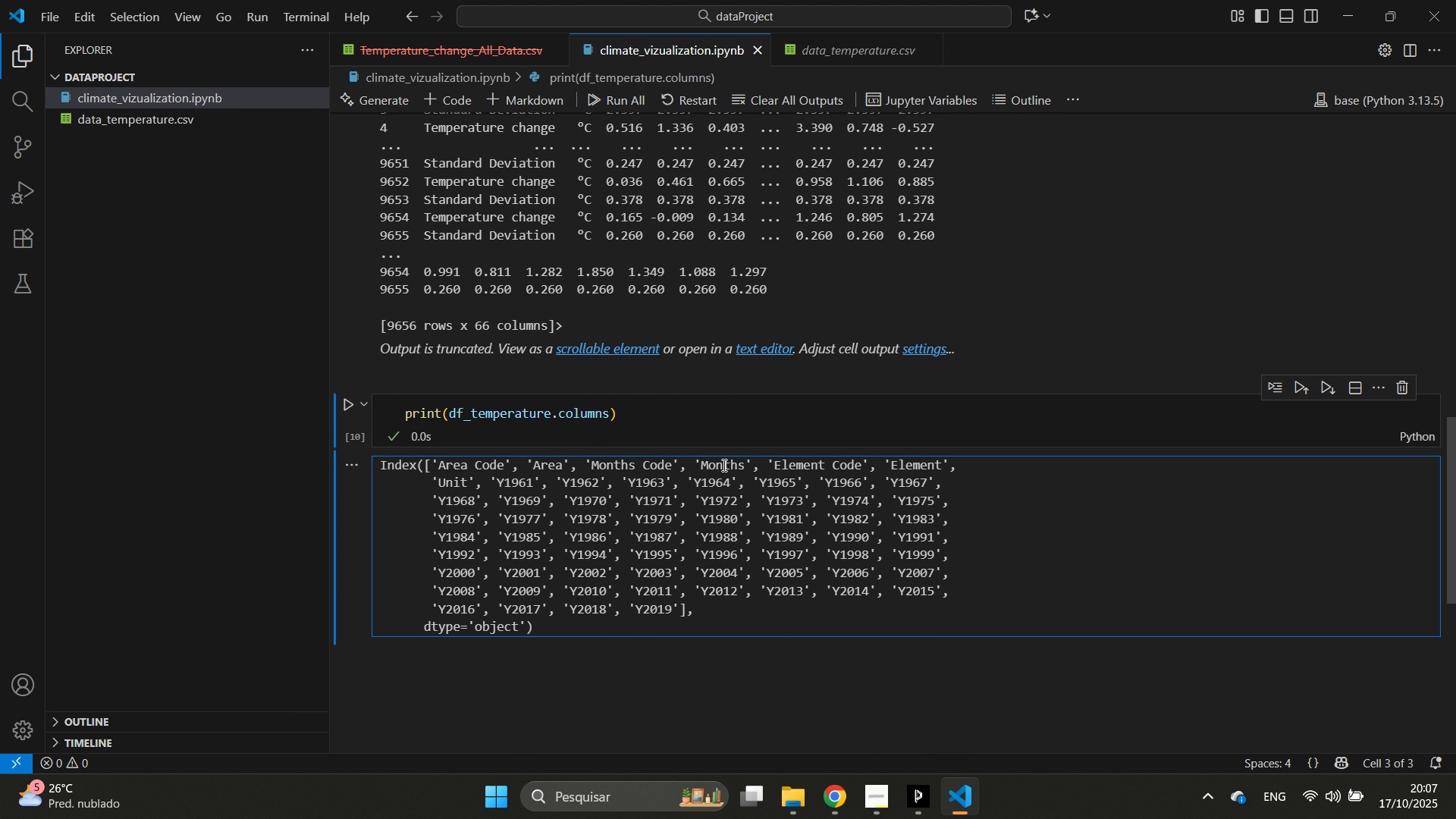 
triple_click([723, 465])
 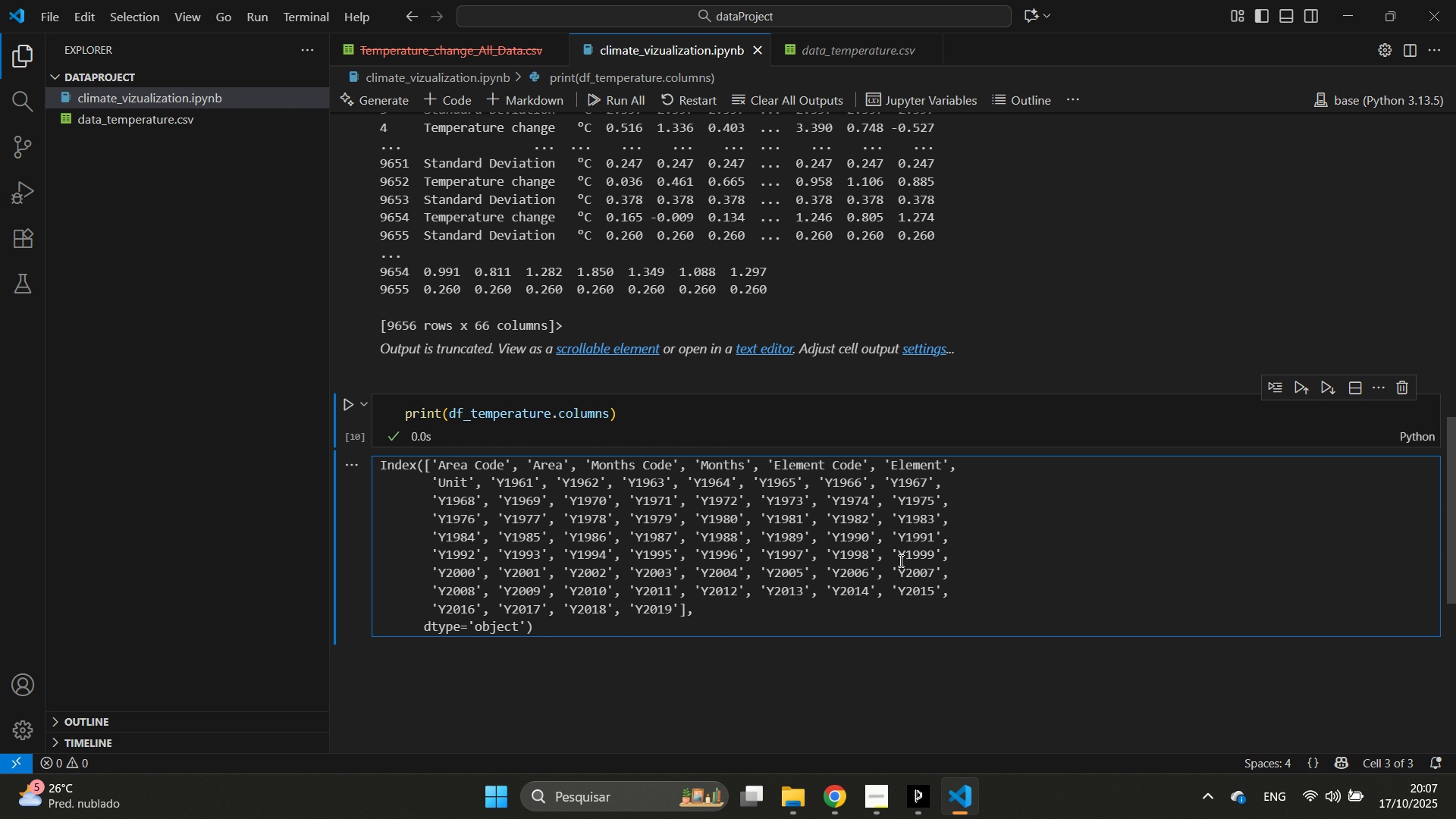 
wait(7.02)
 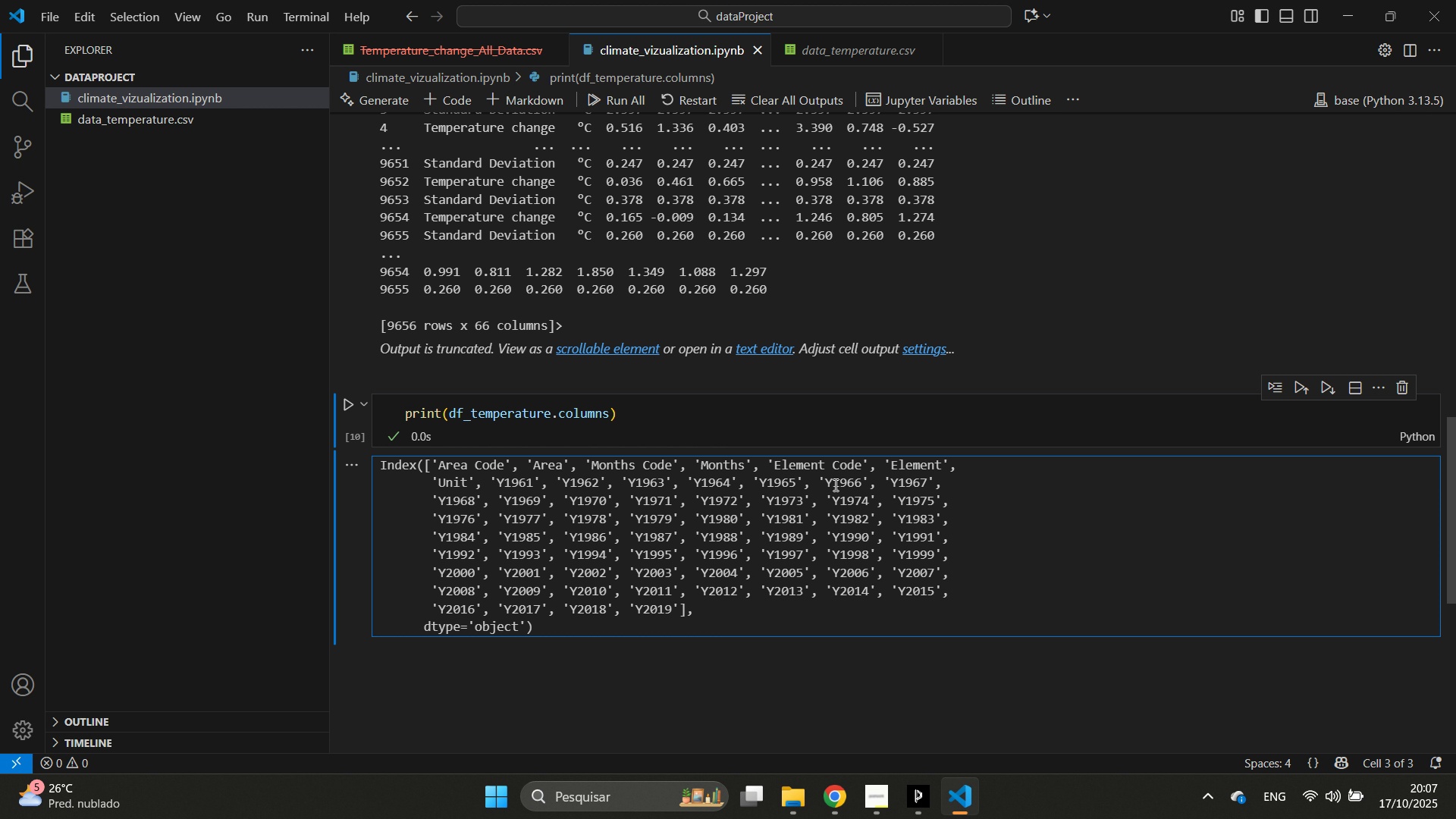 
key(Control+E)
 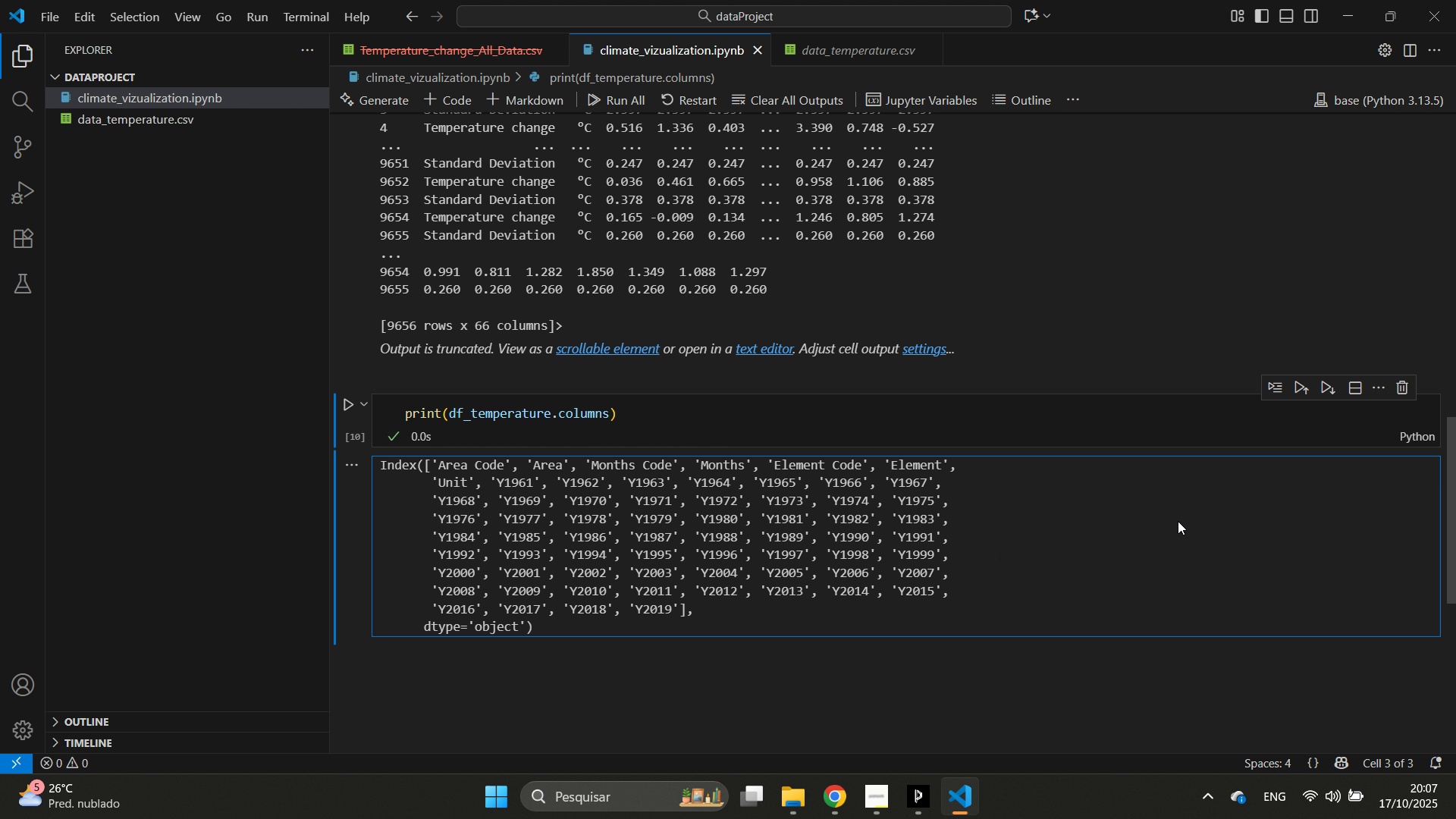 
wait(6.12)
 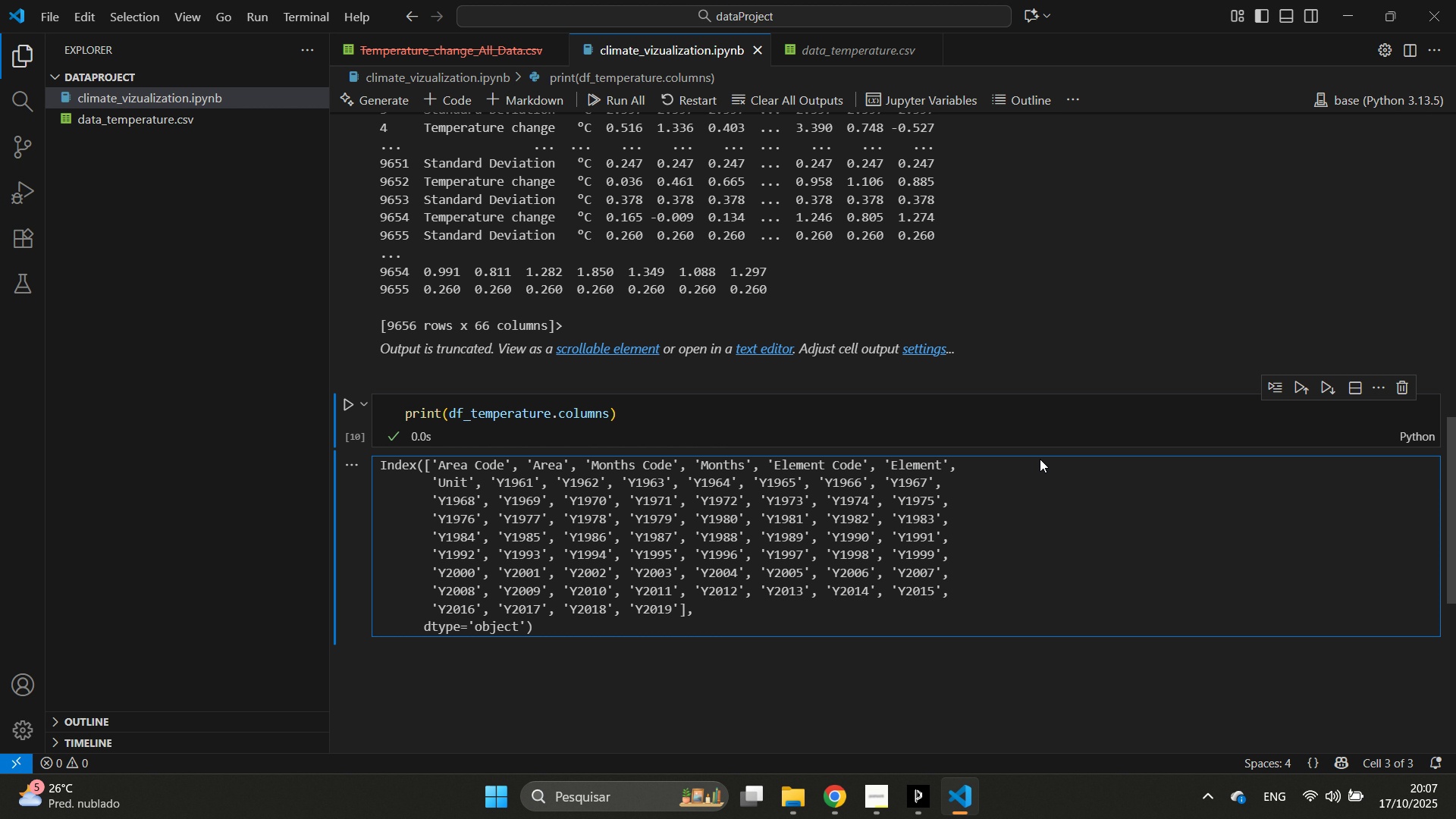 
left_click([610, 75])
 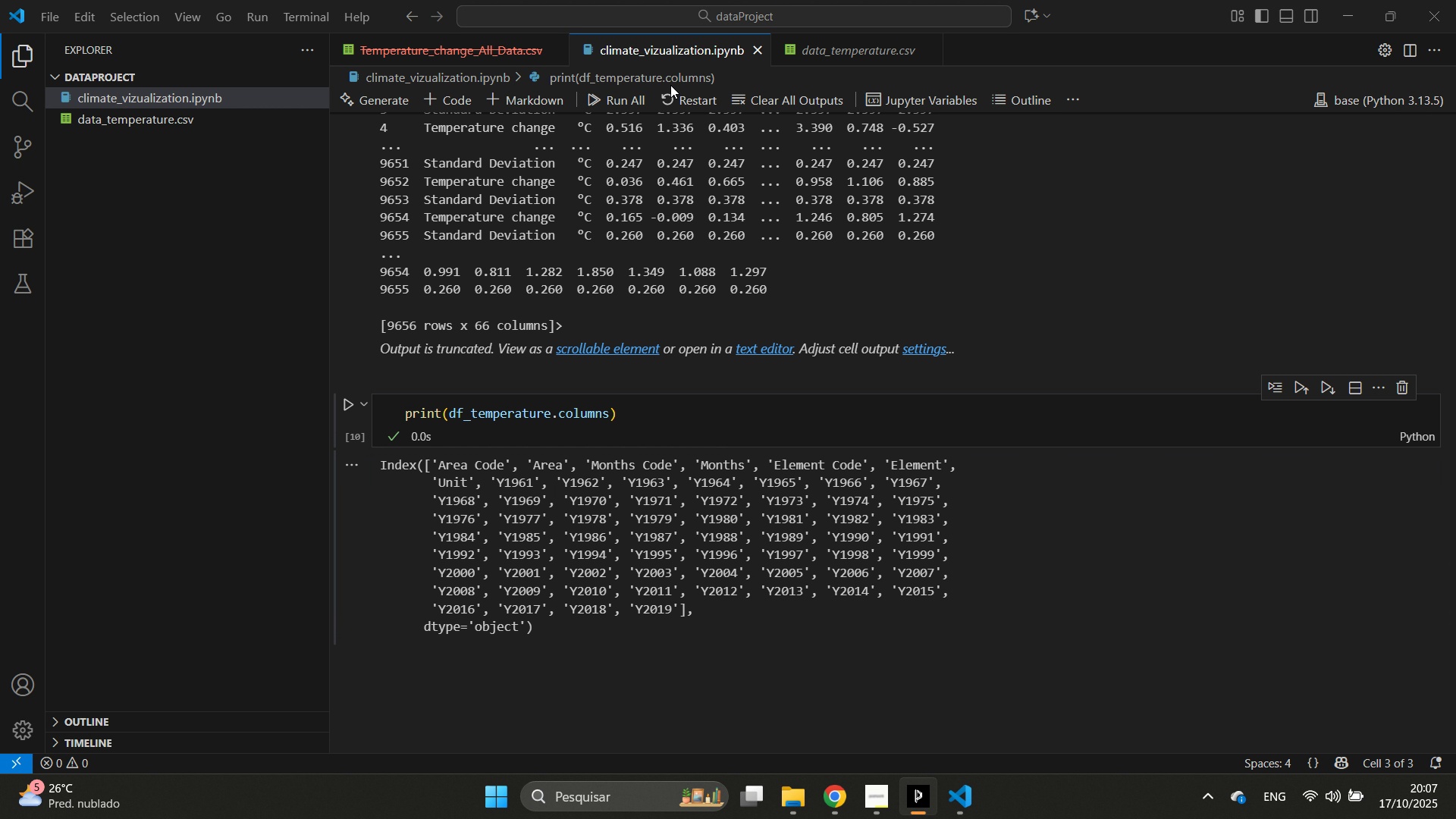 
double_click([670, 85])
 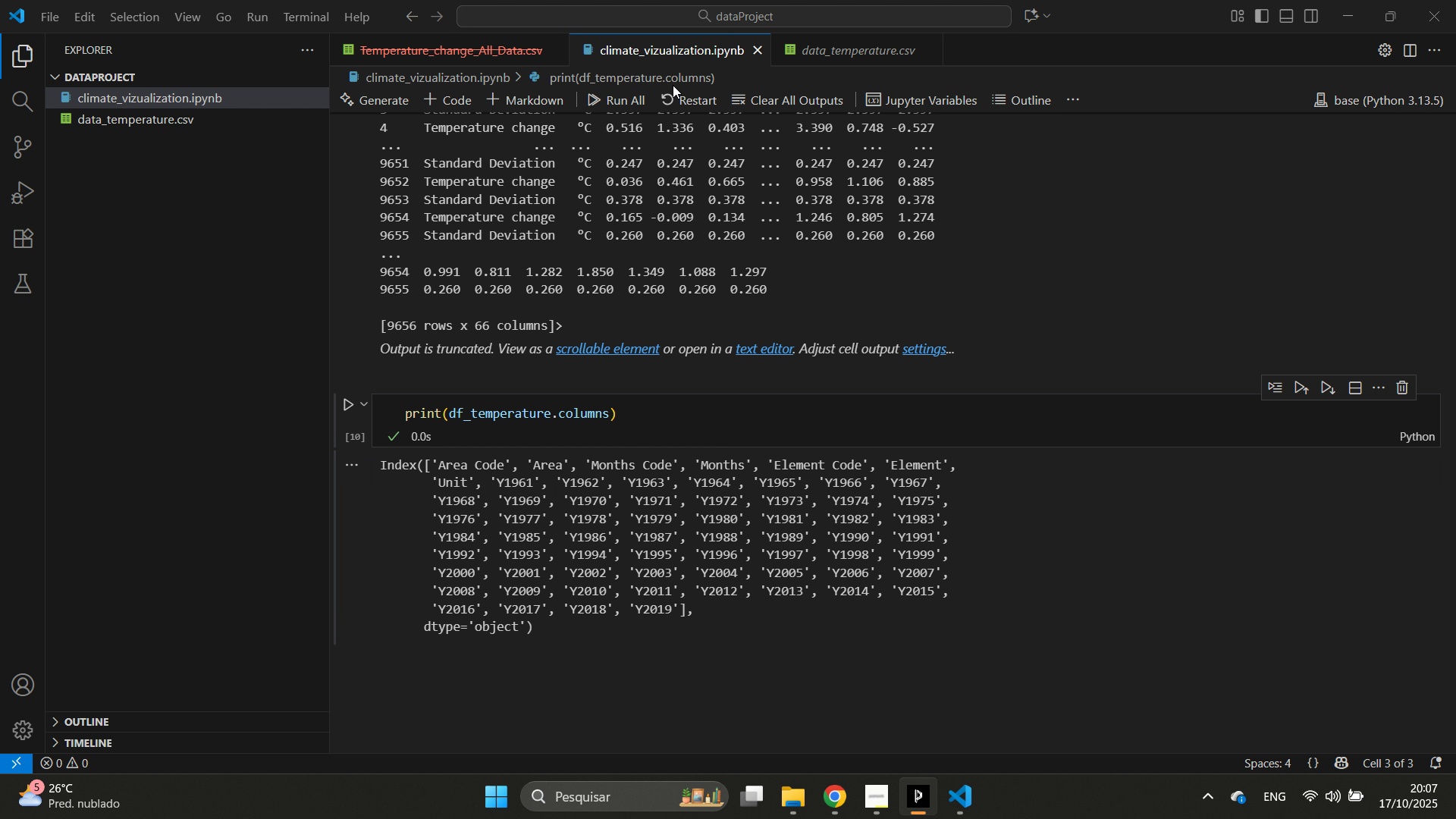 
type(make a plot initia)
key(Backspace)
key(Backspace)
key(Backspace)
key(Backspace)
key(Backspace)
key(Backspace)
key(Backspace)
key(Backspace)
key(Backspace)
key(Backspace)
key(Backspace)
type(u)
key(Backspace)
type(first anali)
key(Backspace)
type(ysis tht )
key(Backspace)
key(Backspace)
type(at we can make with explot)
key(Backspace)
type(ratory statitics)
 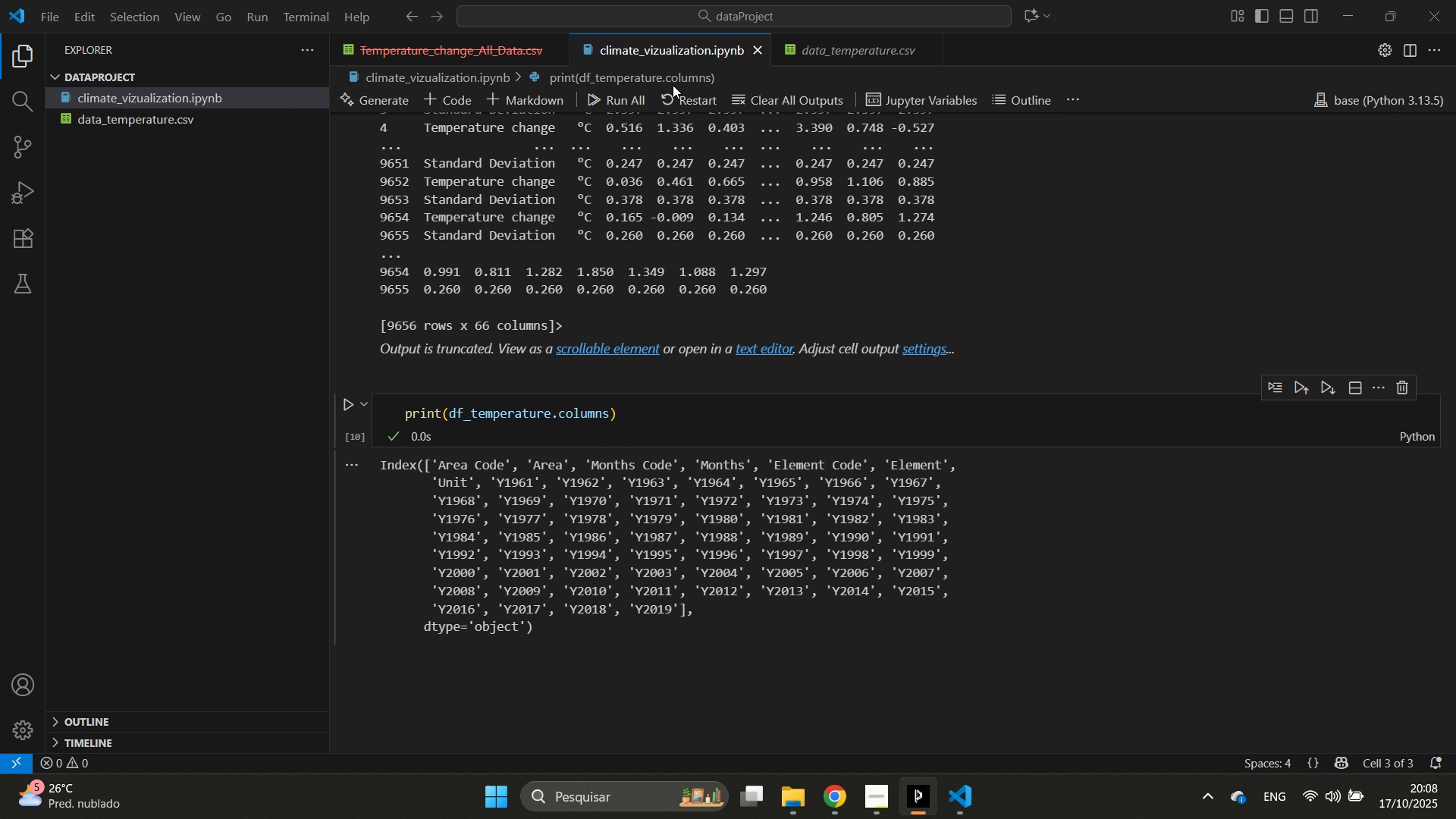 
key(Enter)
 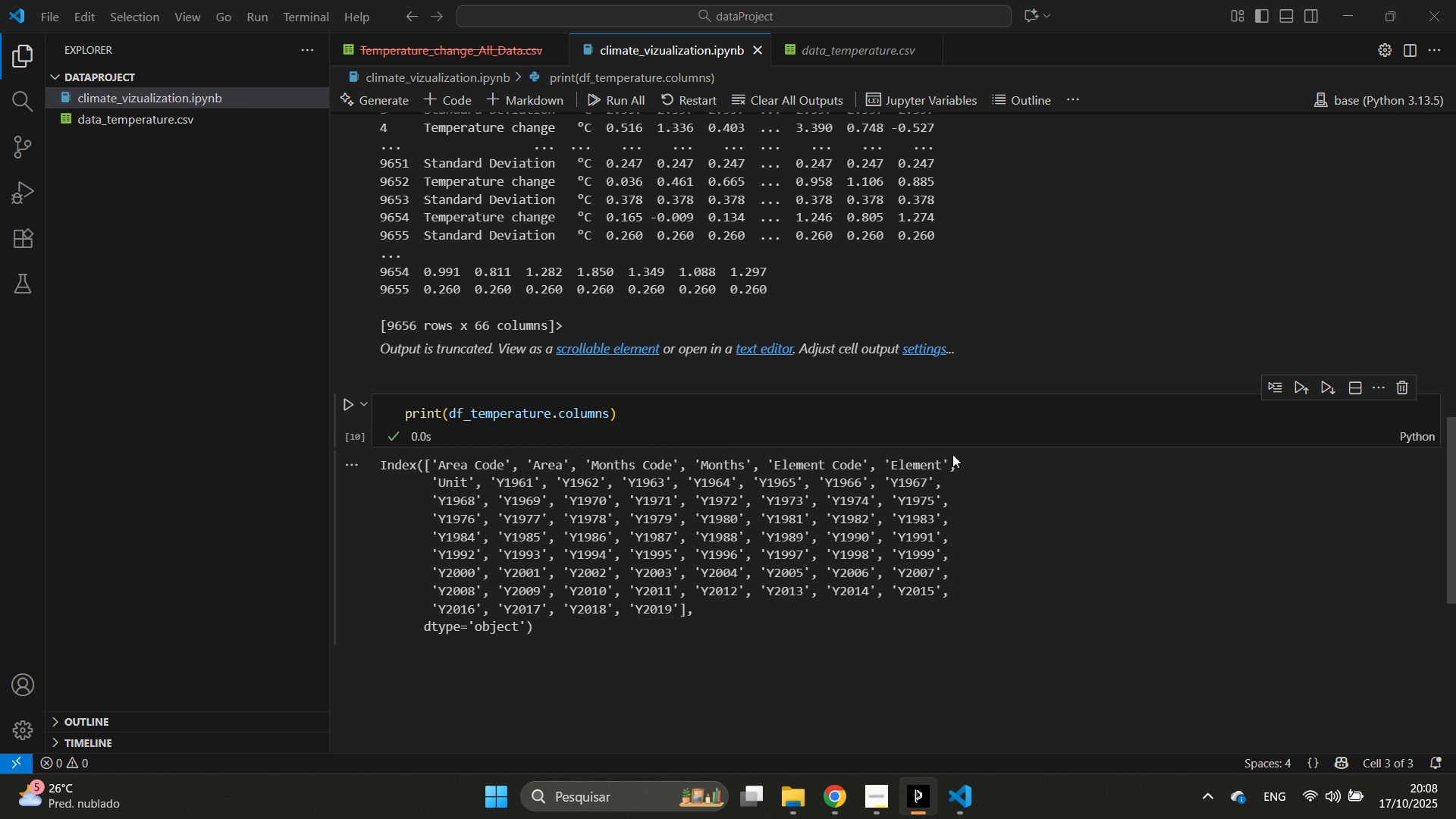 
scroll: coordinate [745, 463], scroll_direction: down, amount: 2.0
 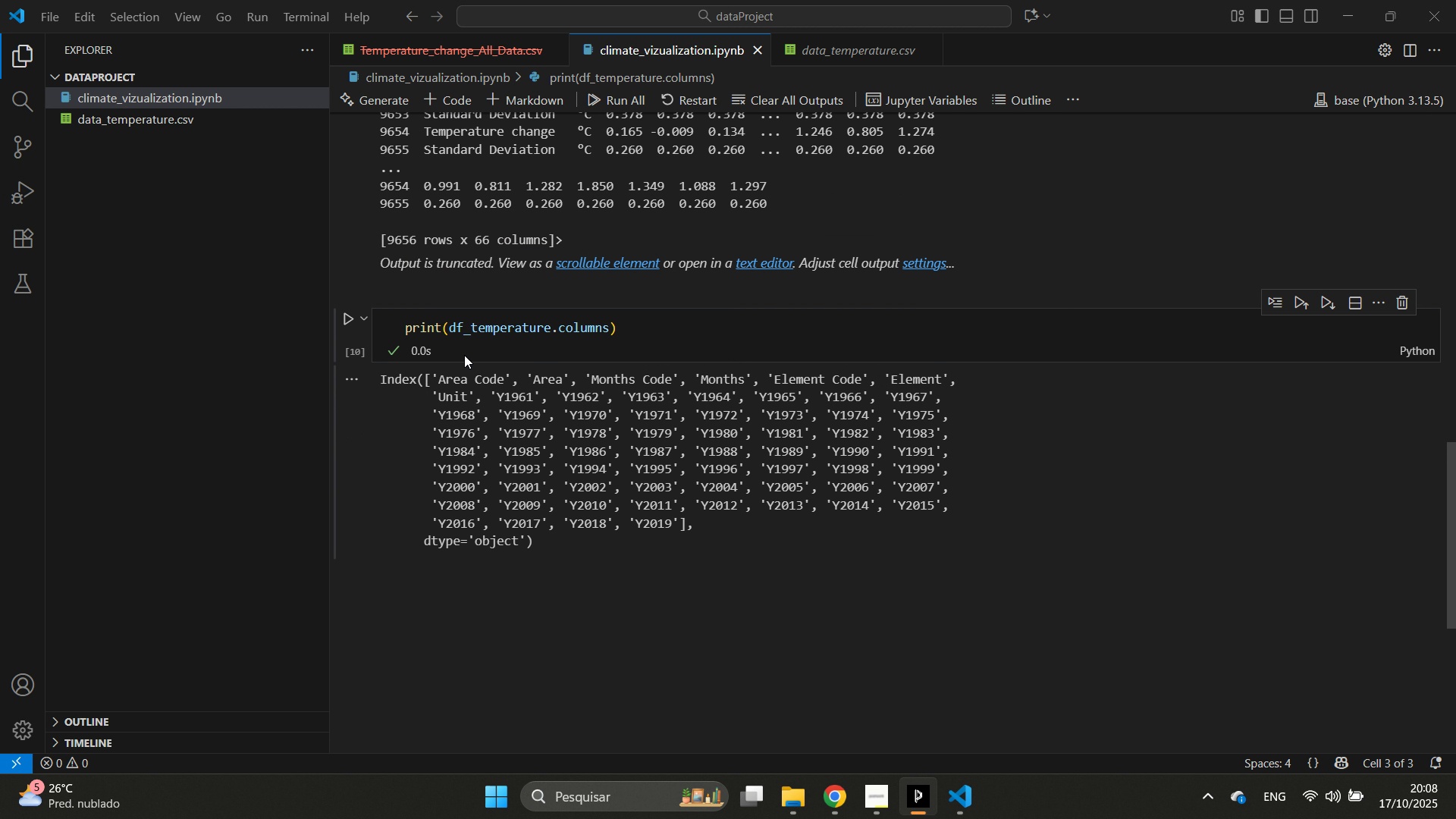 
left_click([466, 355])
 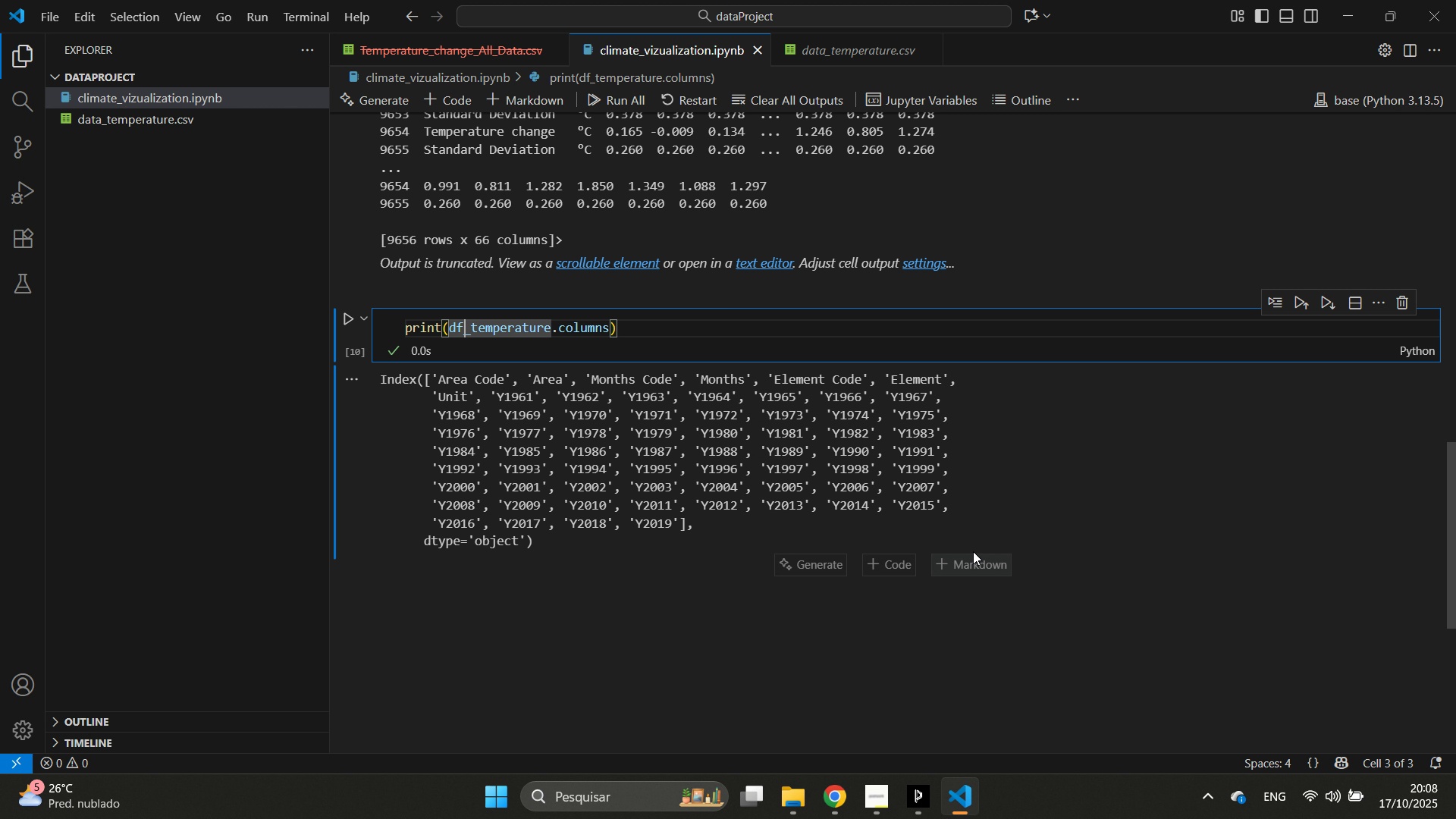 
wait(5.38)
 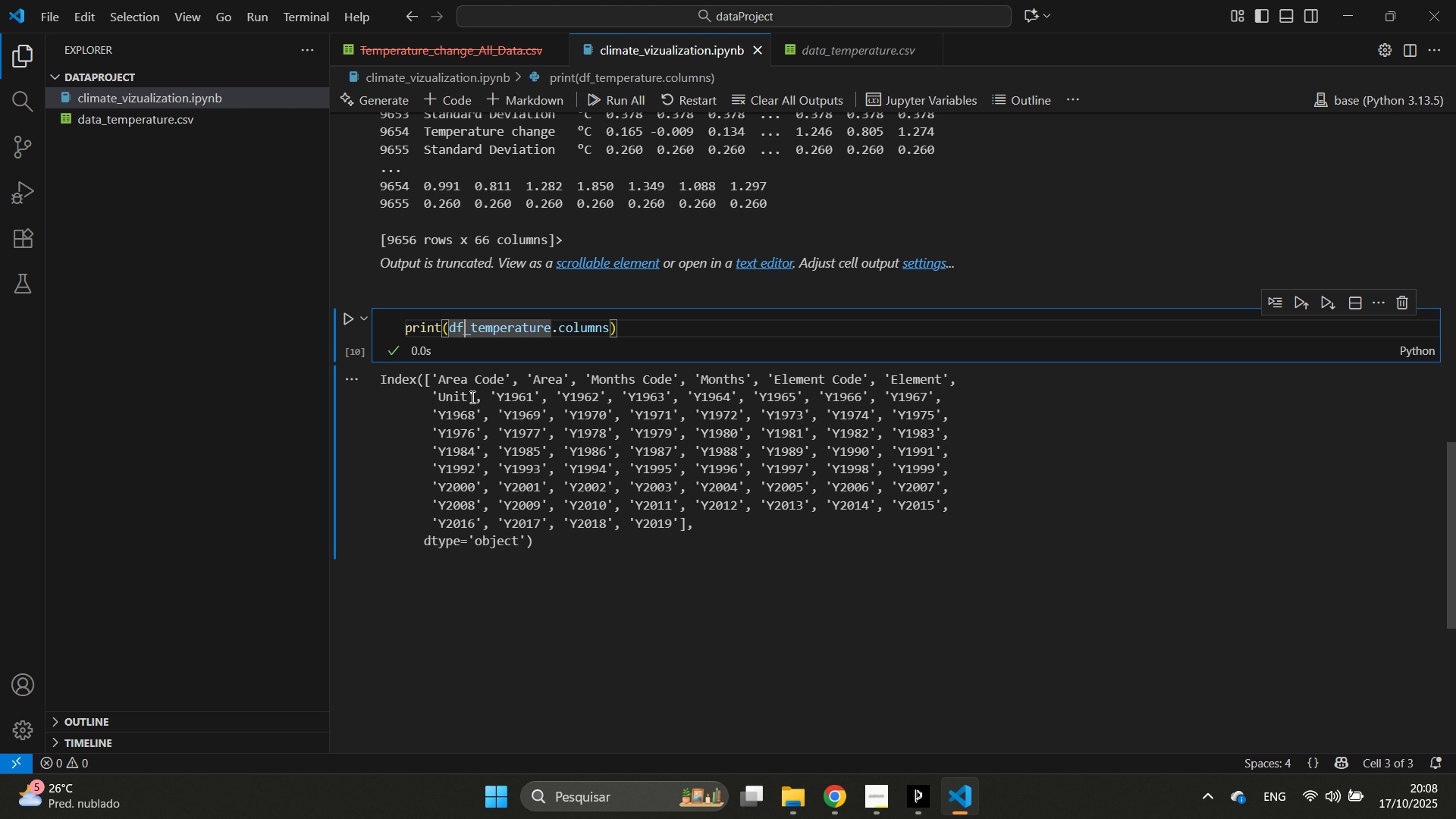 
left_click([665, 335])
 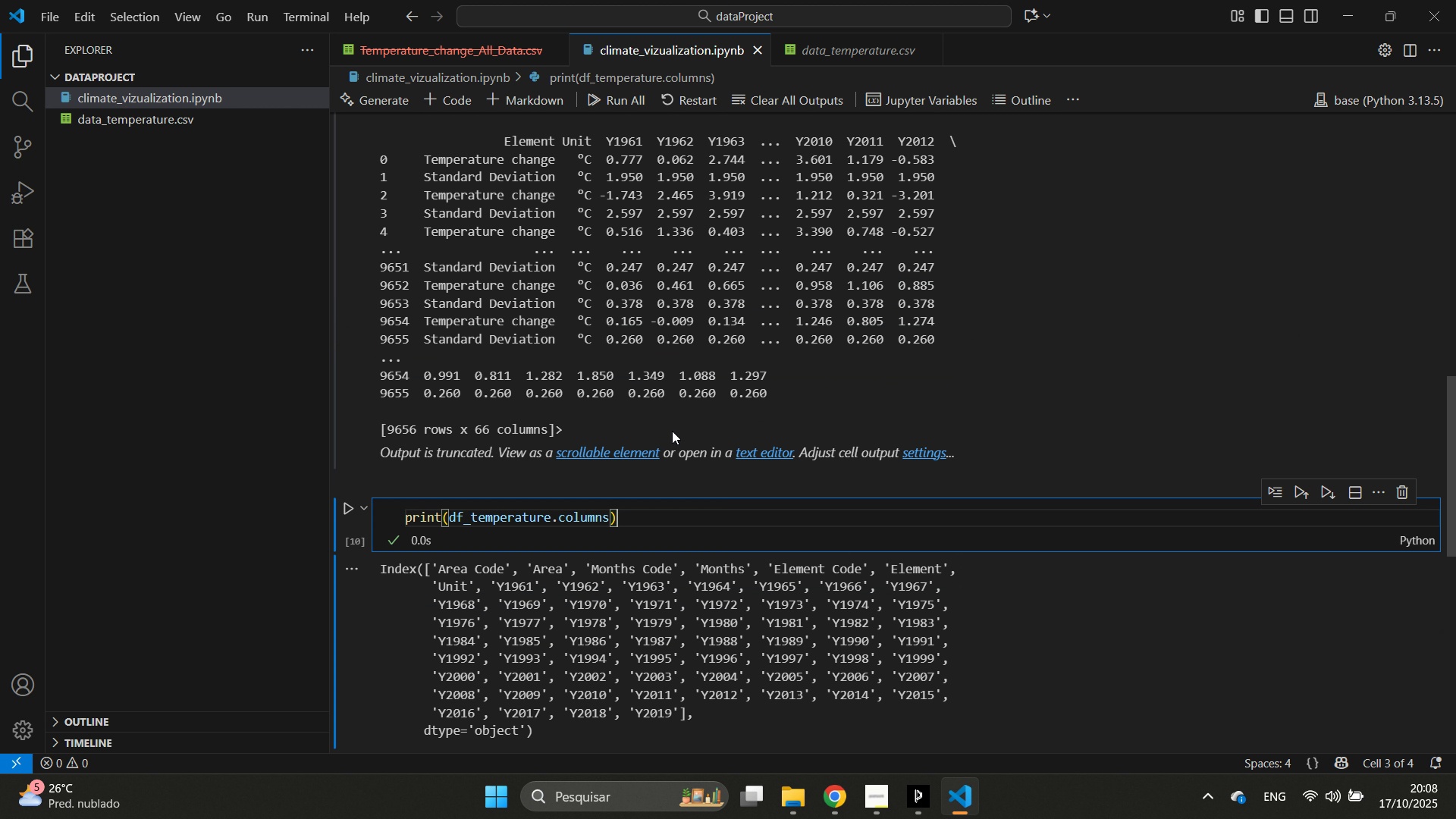 
scroll: coordinate [557, 357], scroll_direction: up, amount: 31.0
 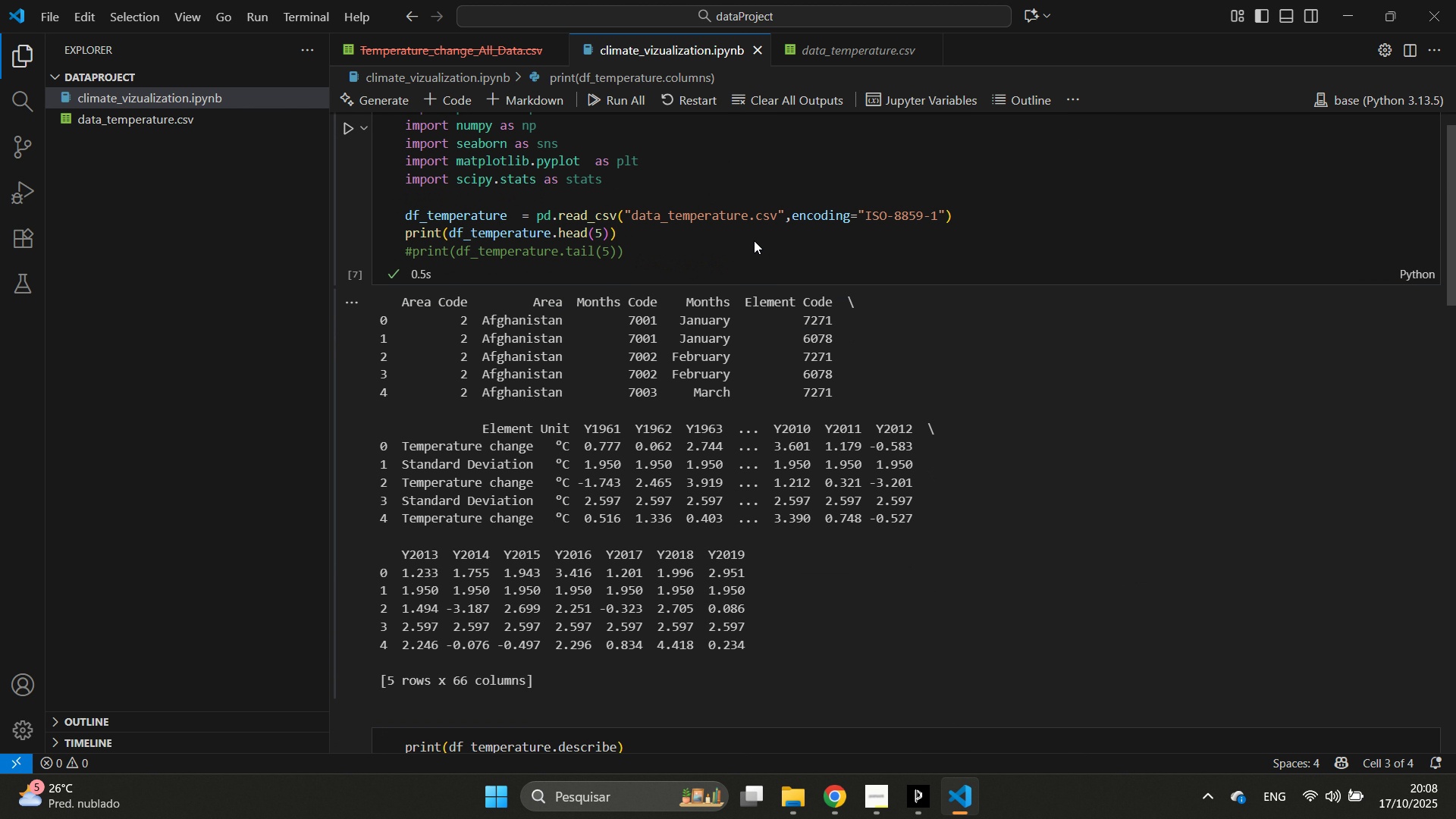 
scroll: coordinate [1272, 403], scroll_direction: down, amount: 71.0
 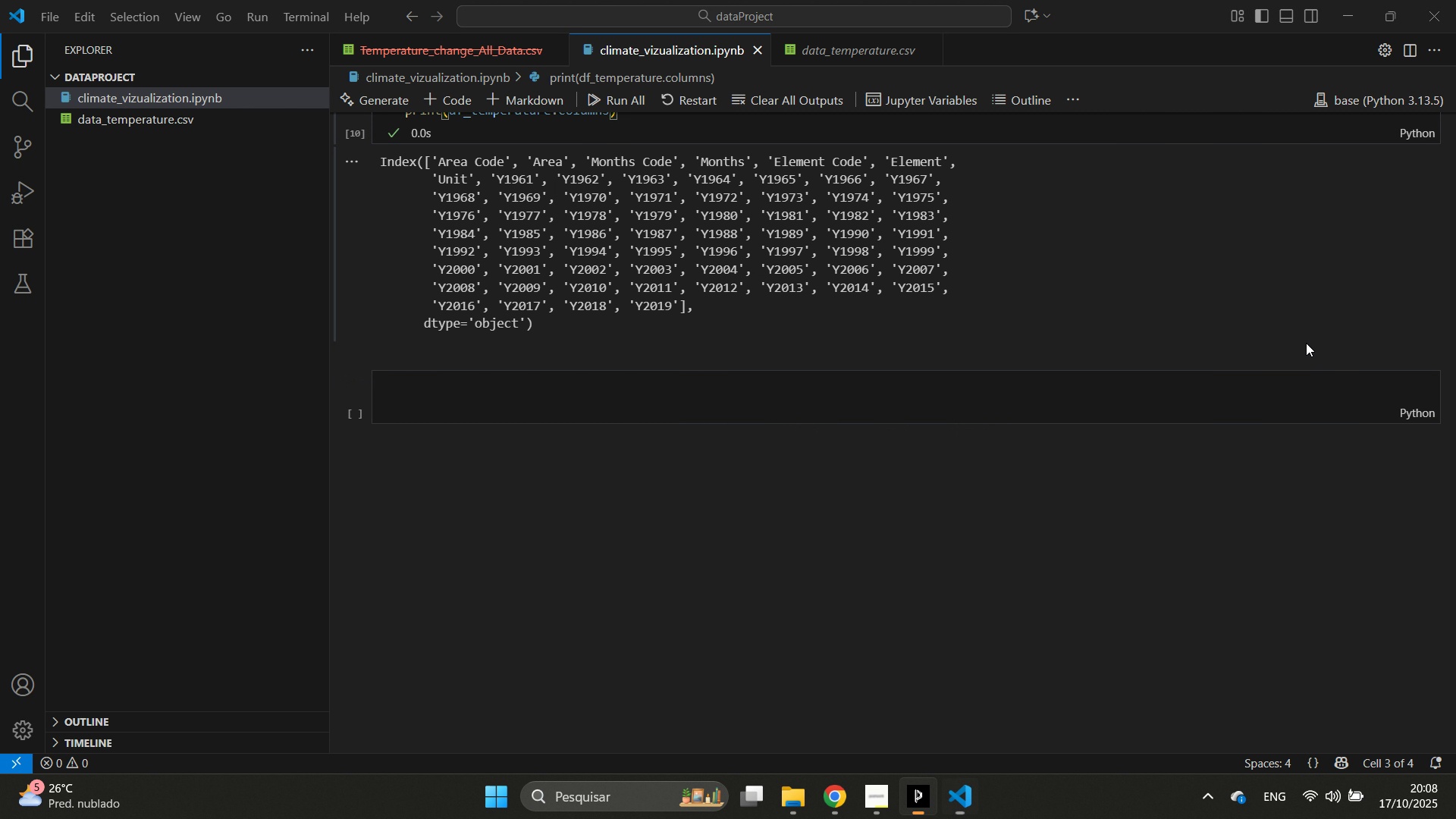 
left_click_drag(start_coordinate=[1323, 349], to_coordinate=[202, 114])
 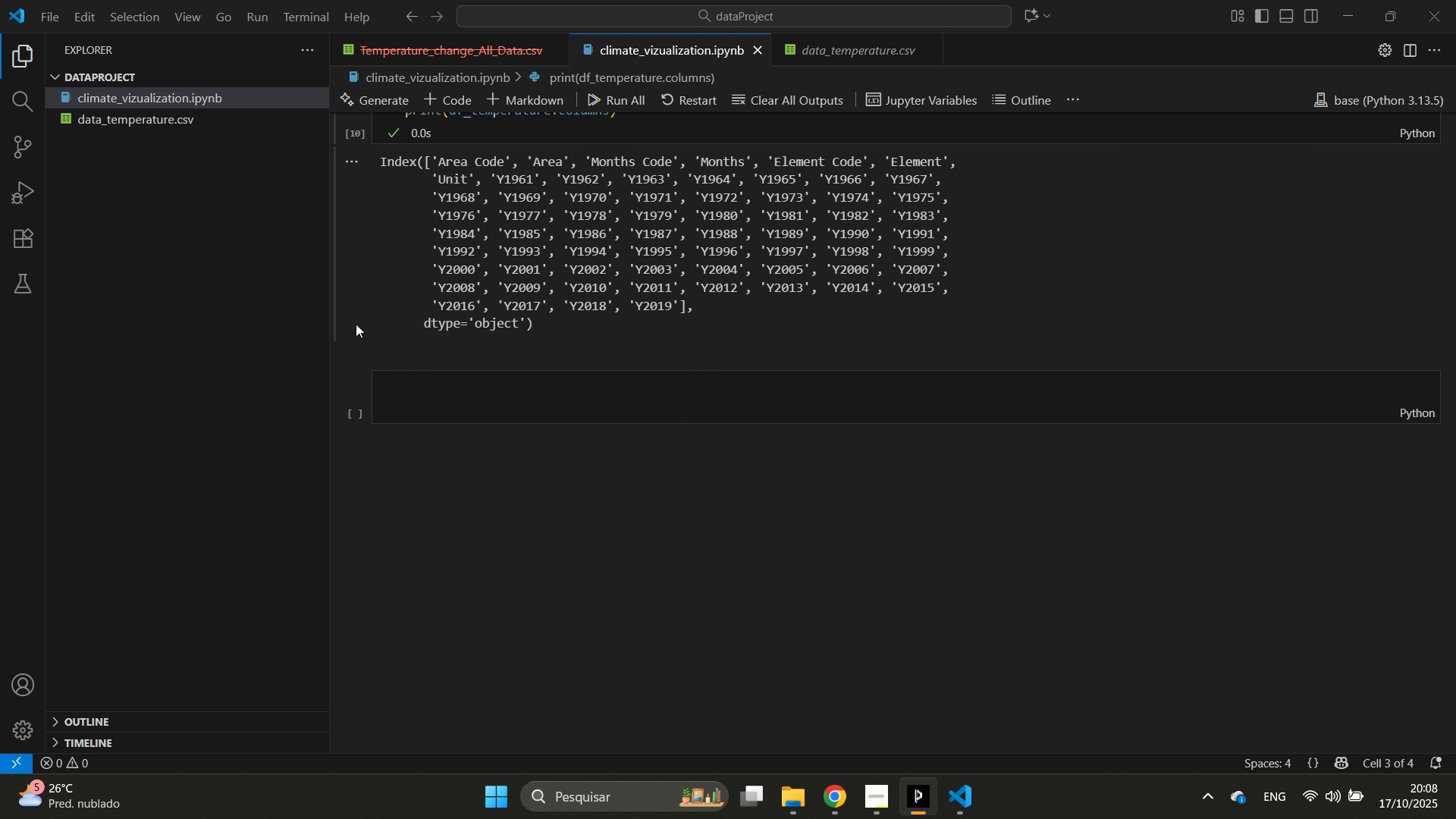 
left_click_drag(start_coordinate=[356, 322], to_coordinate=[383, 769])
 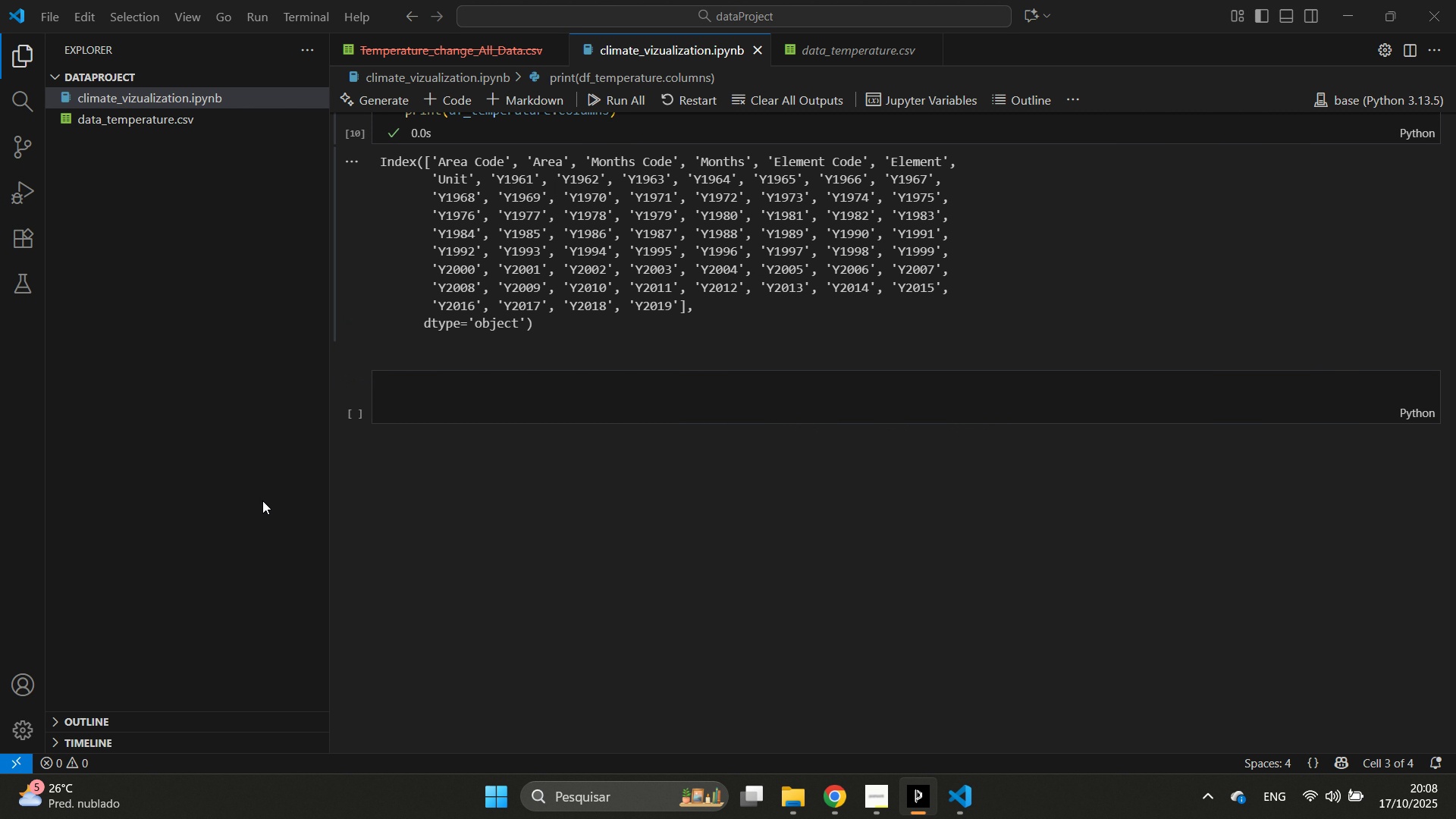 
scroll: coordinate [262, 500], scroll_direction: up, amount: 10.0
 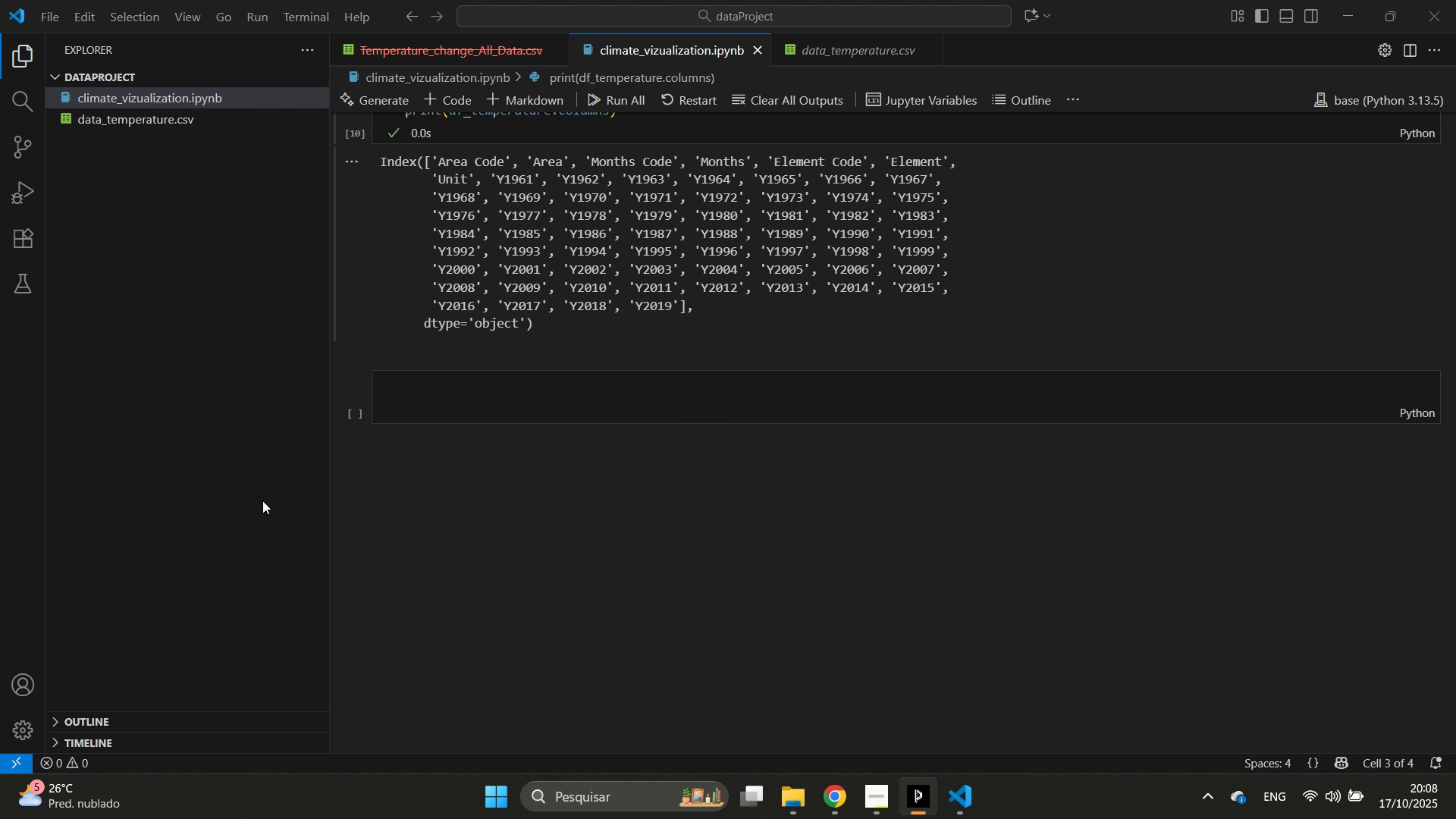 
scroll: coordinate [640, 368], scroll_direction: down, amount: 3.0
 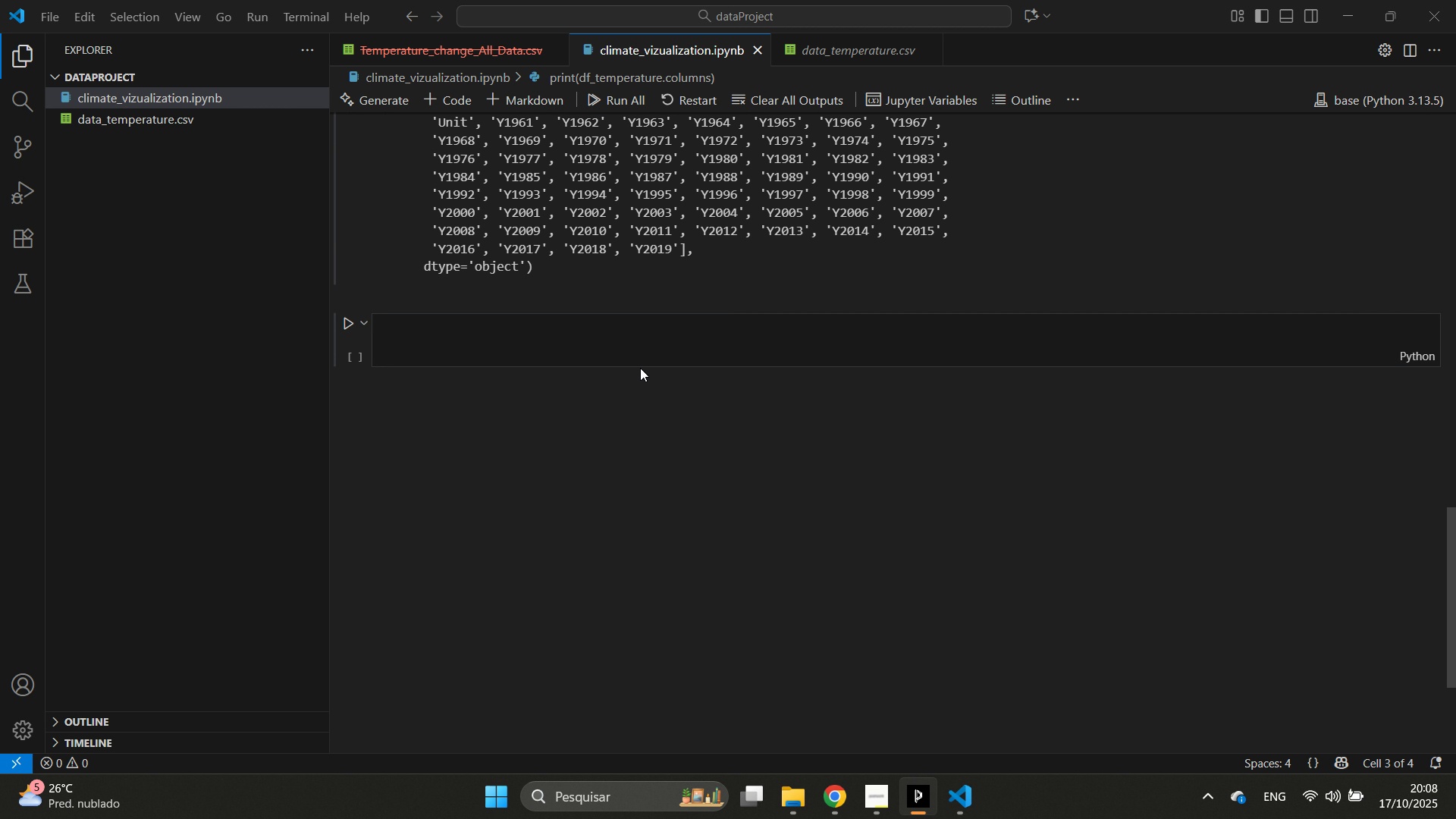 
scroll: coordinate [628, 375], scroll_direction: up, amount: 2.0
 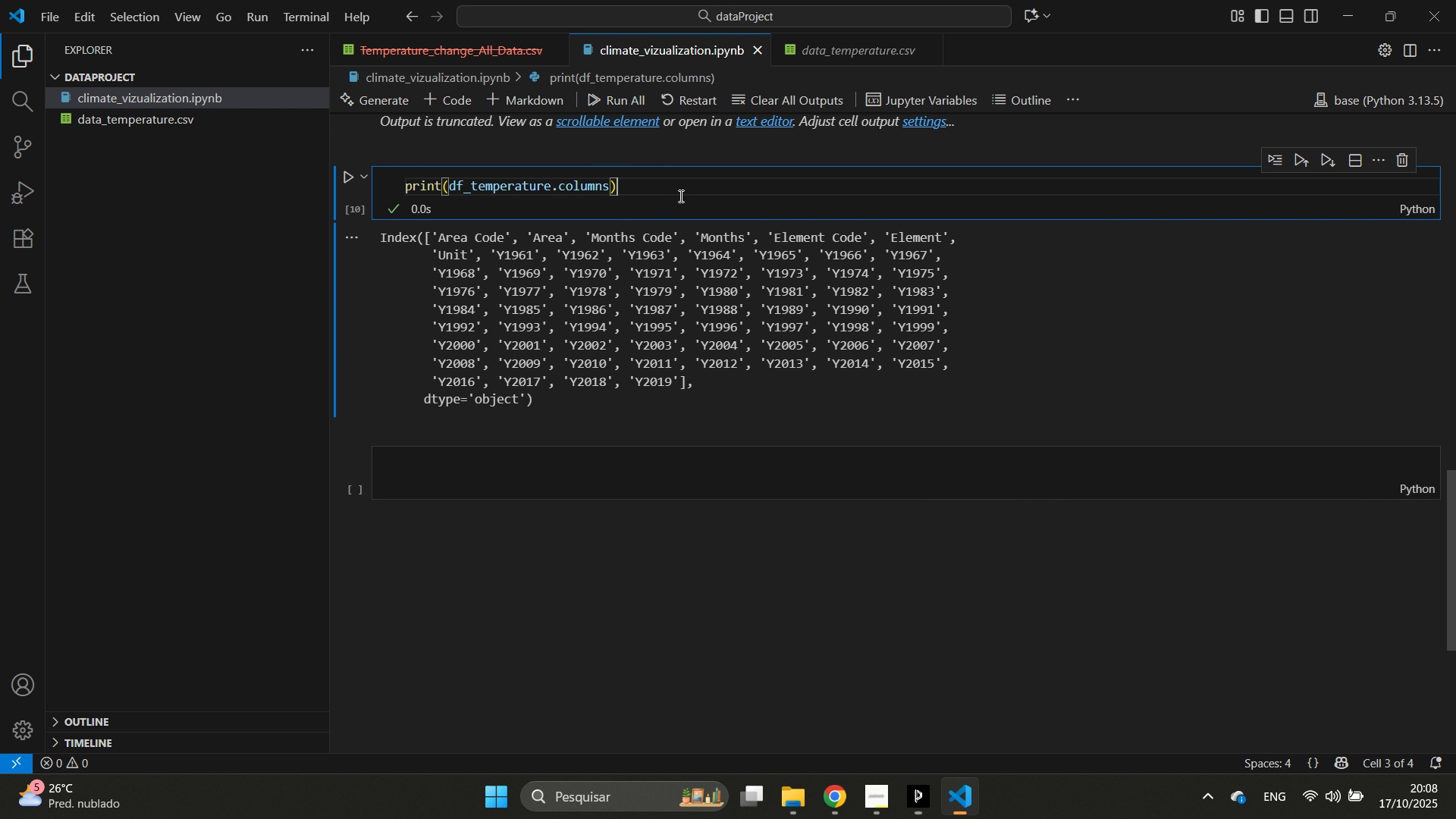 
left_click([679, 196])
 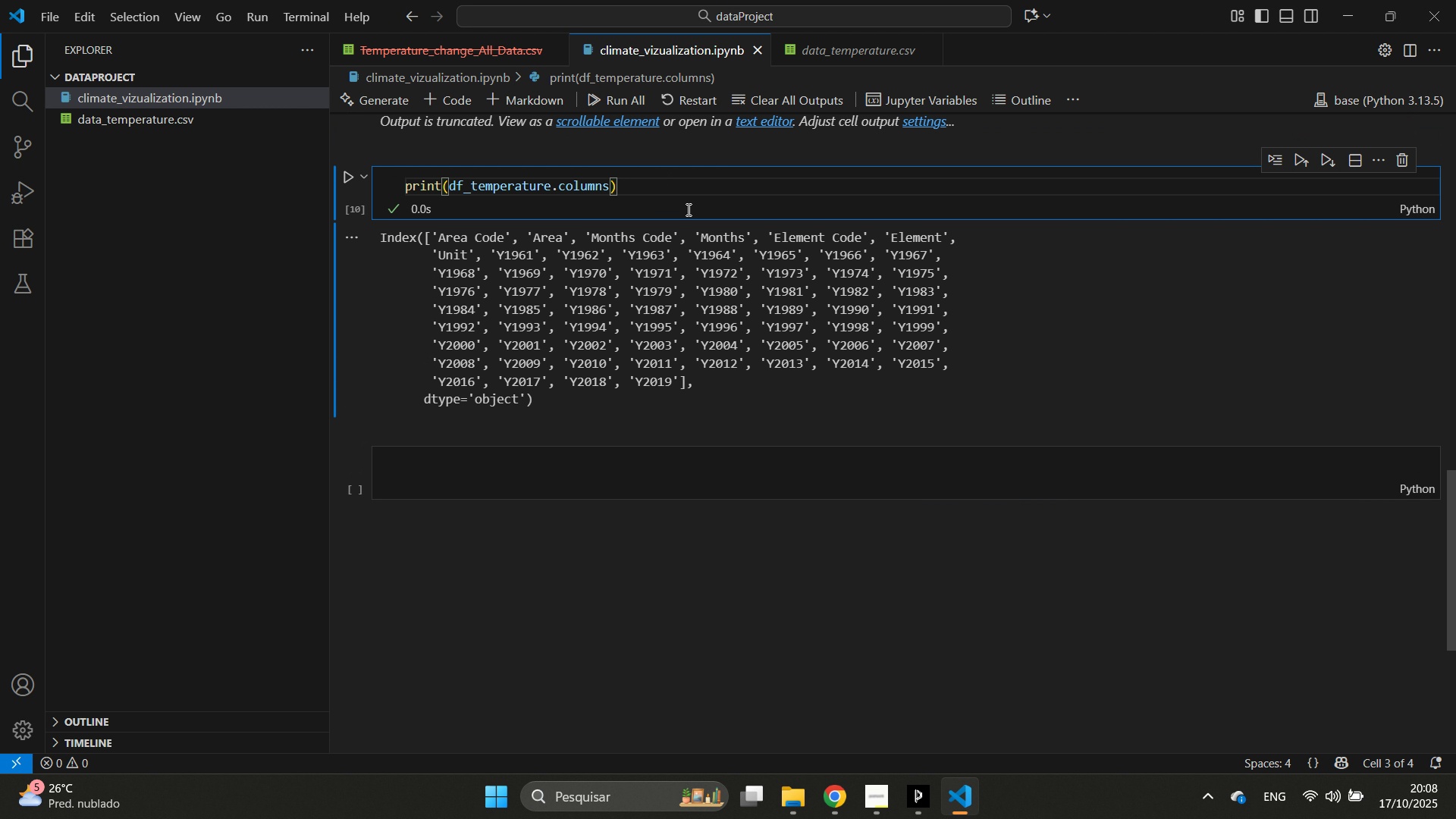 
key(Enter)
 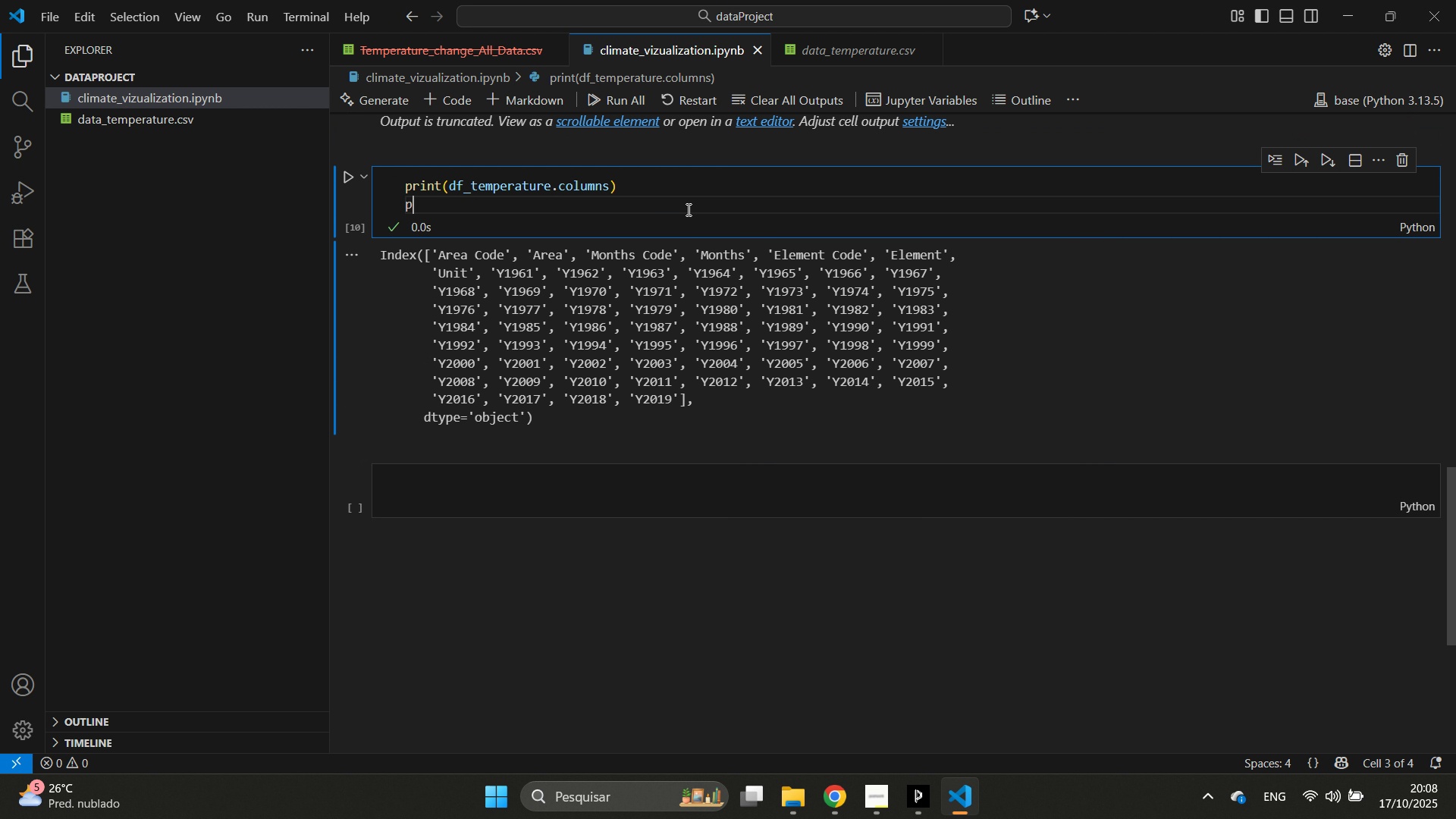 
type(pri)
key(Backspace)
key(Backspace)
key(Backspace)
key(Backspace)
 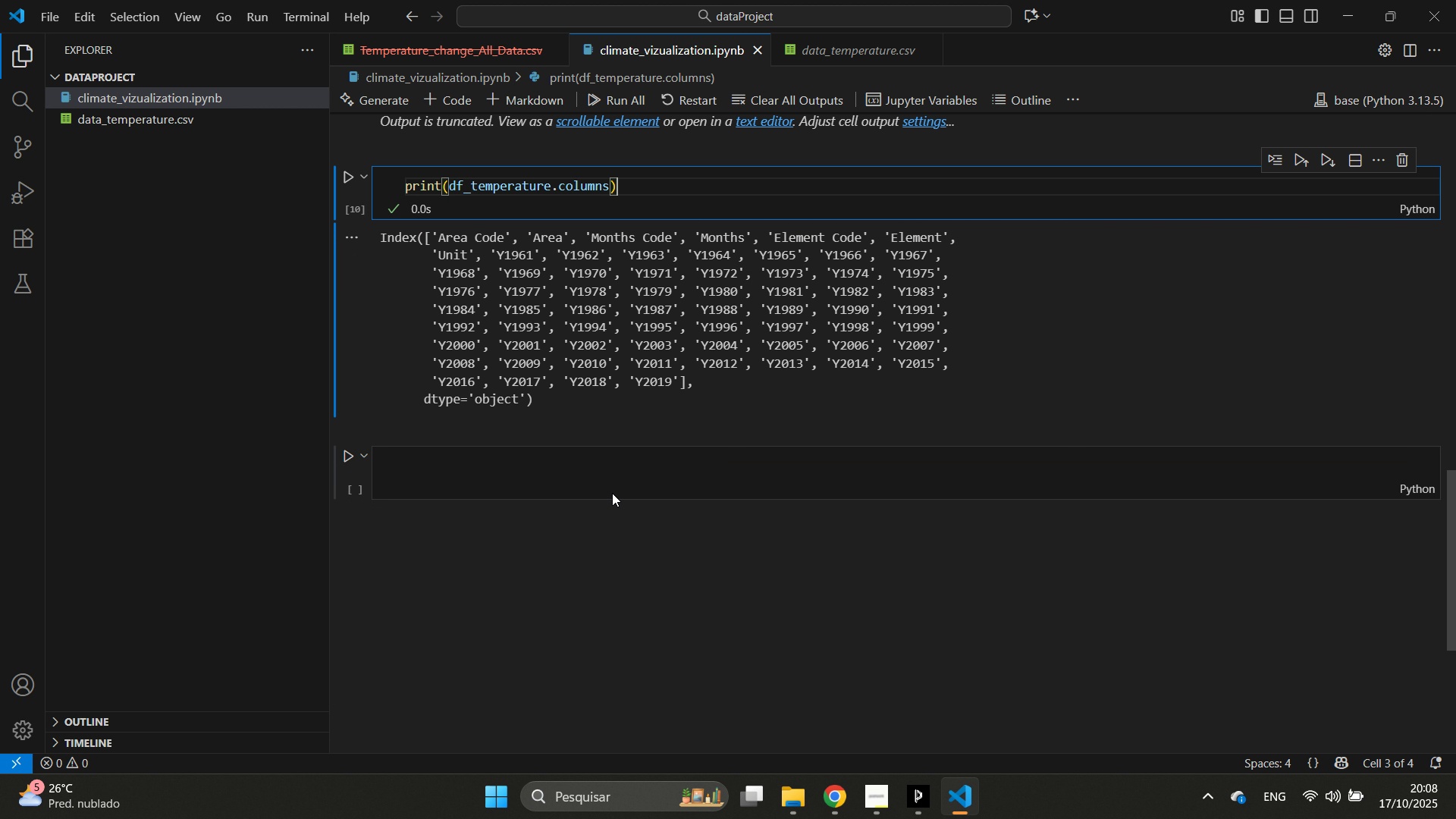 
left_click([626, 460])
 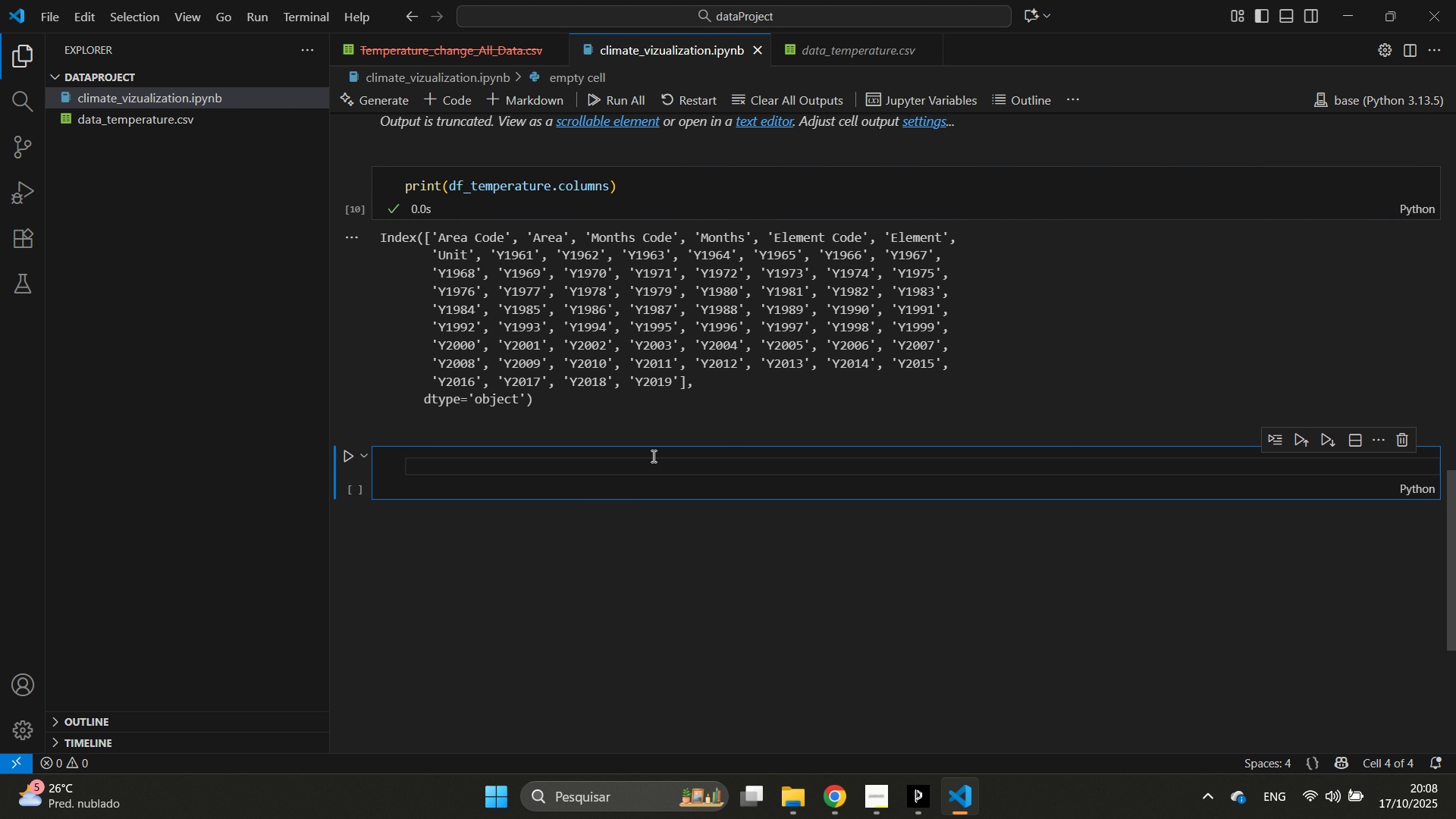 
type(print(df)
 